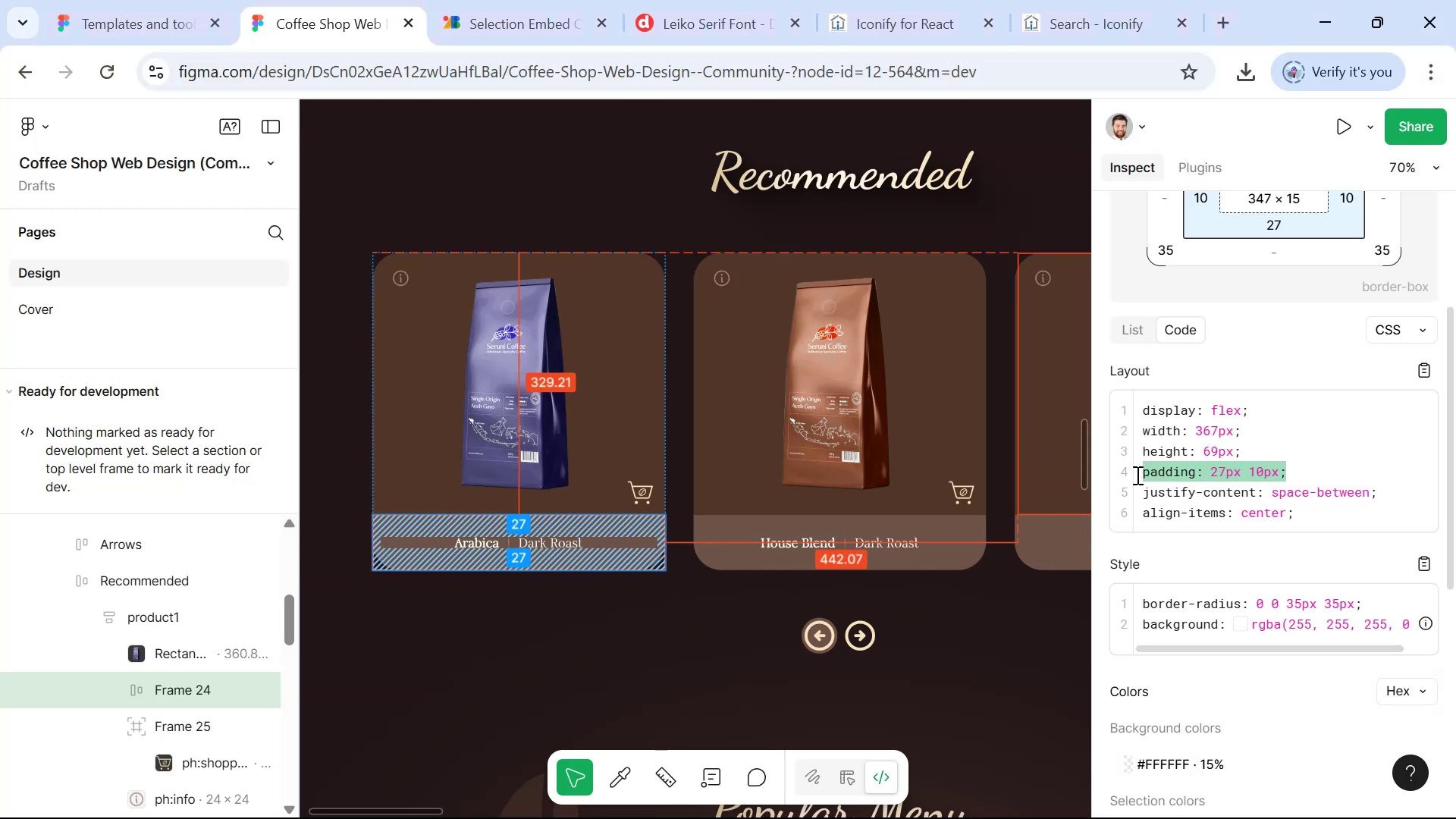 
key(Control+C)
 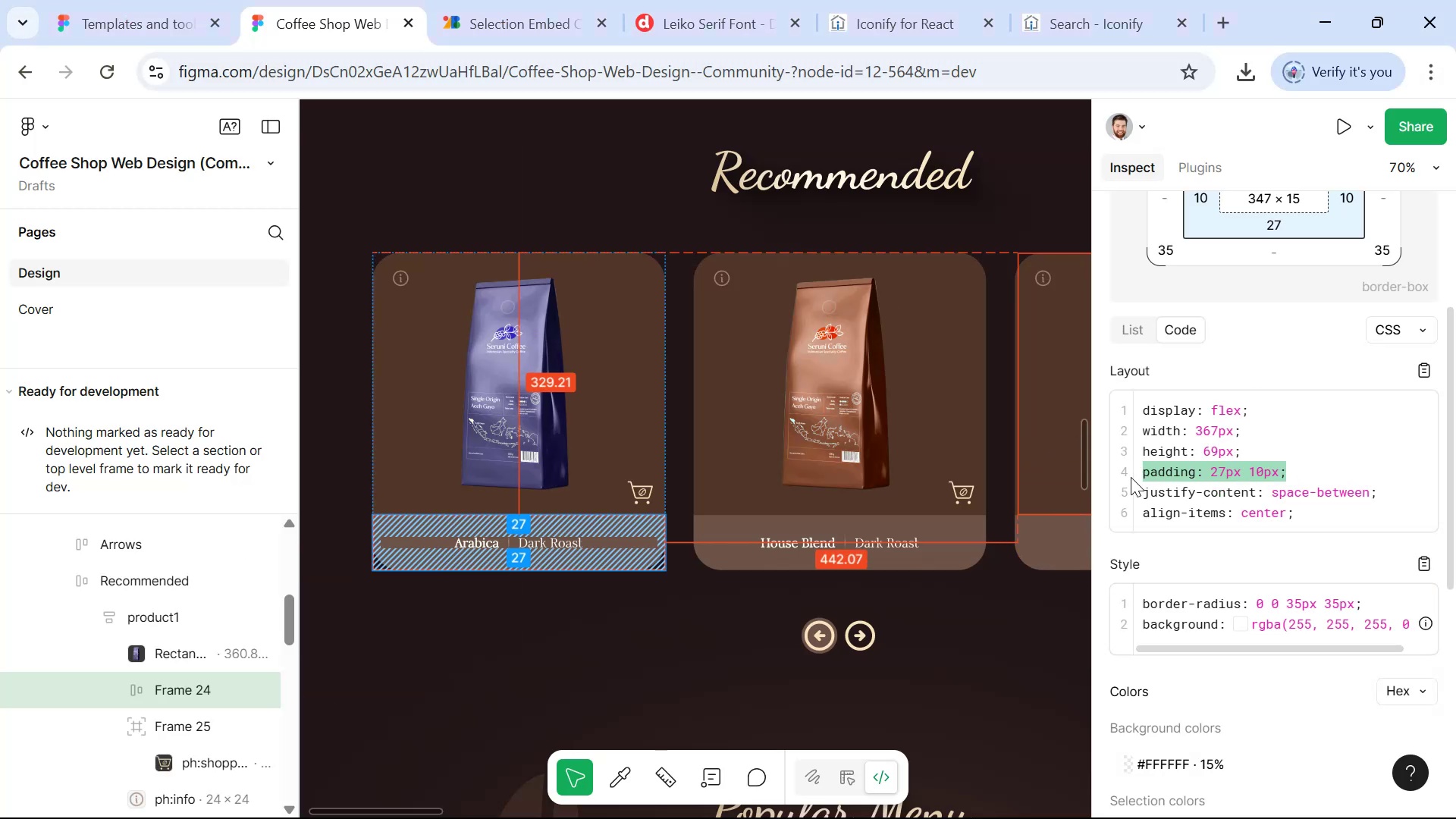 
key(Alt+AltLeft)
 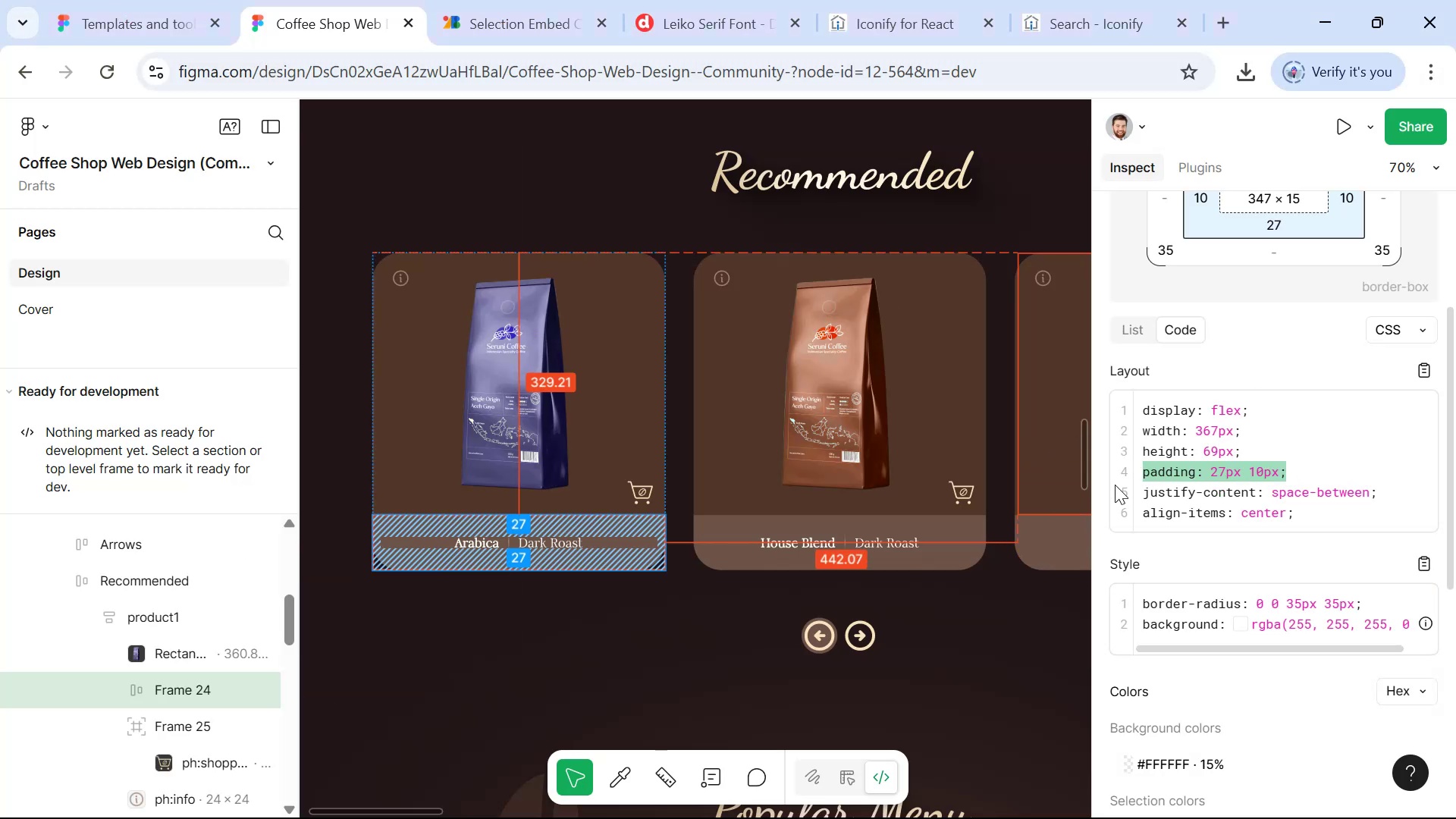 
key(Alt+Tab)
 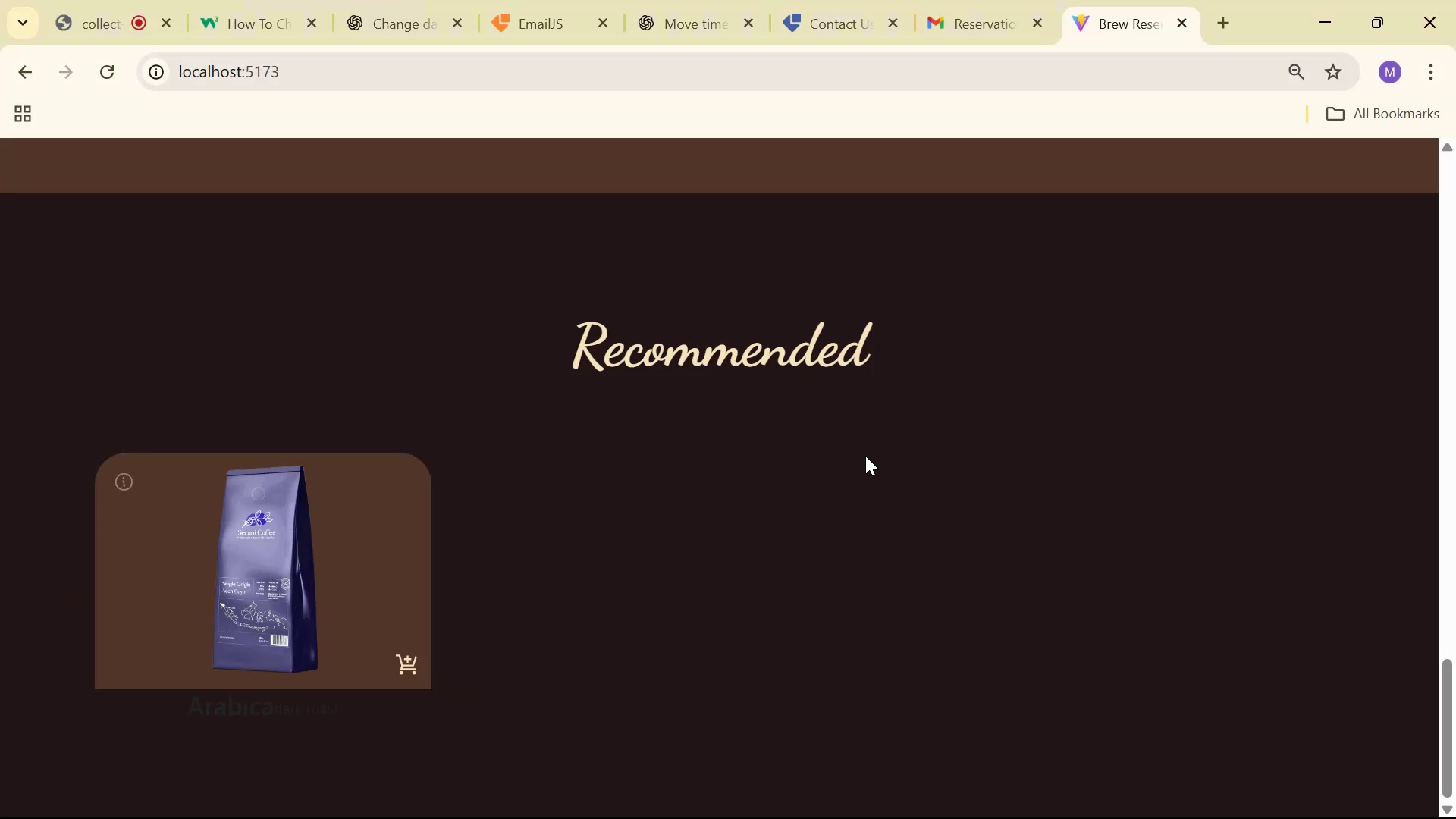 
key(Alt+Tab)
 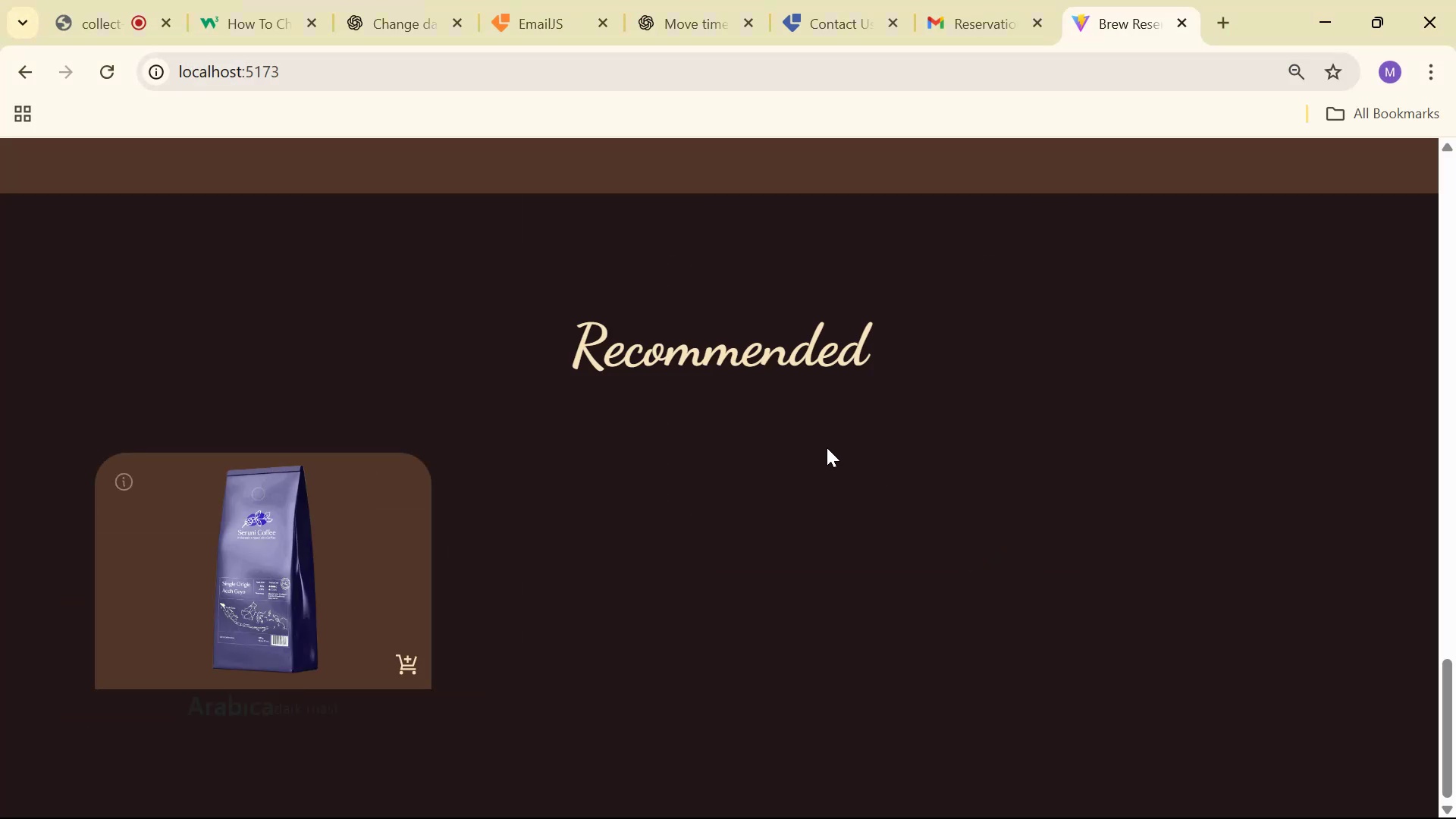 
key(Alt+Tab)
 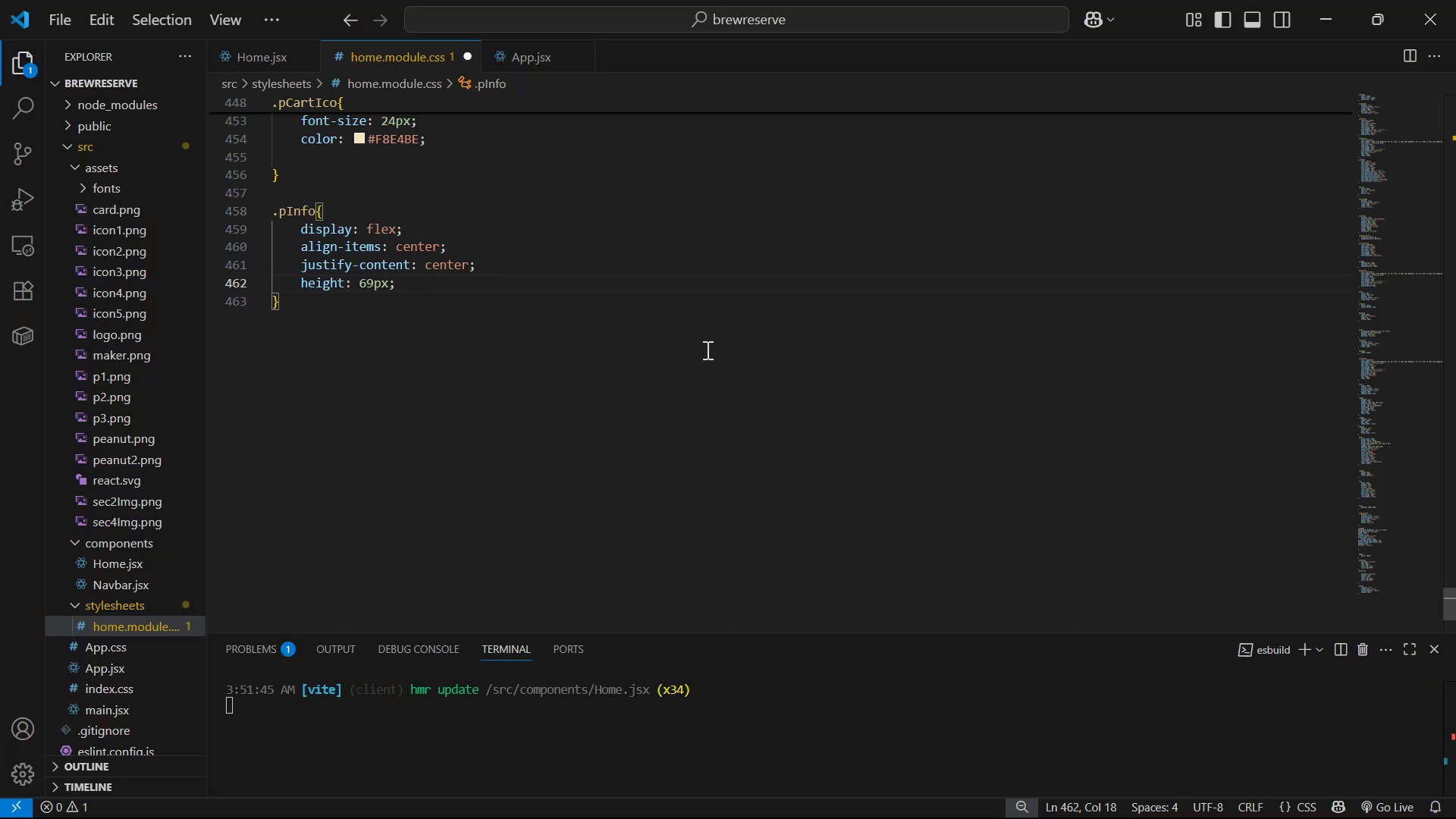 
key(Enter)
 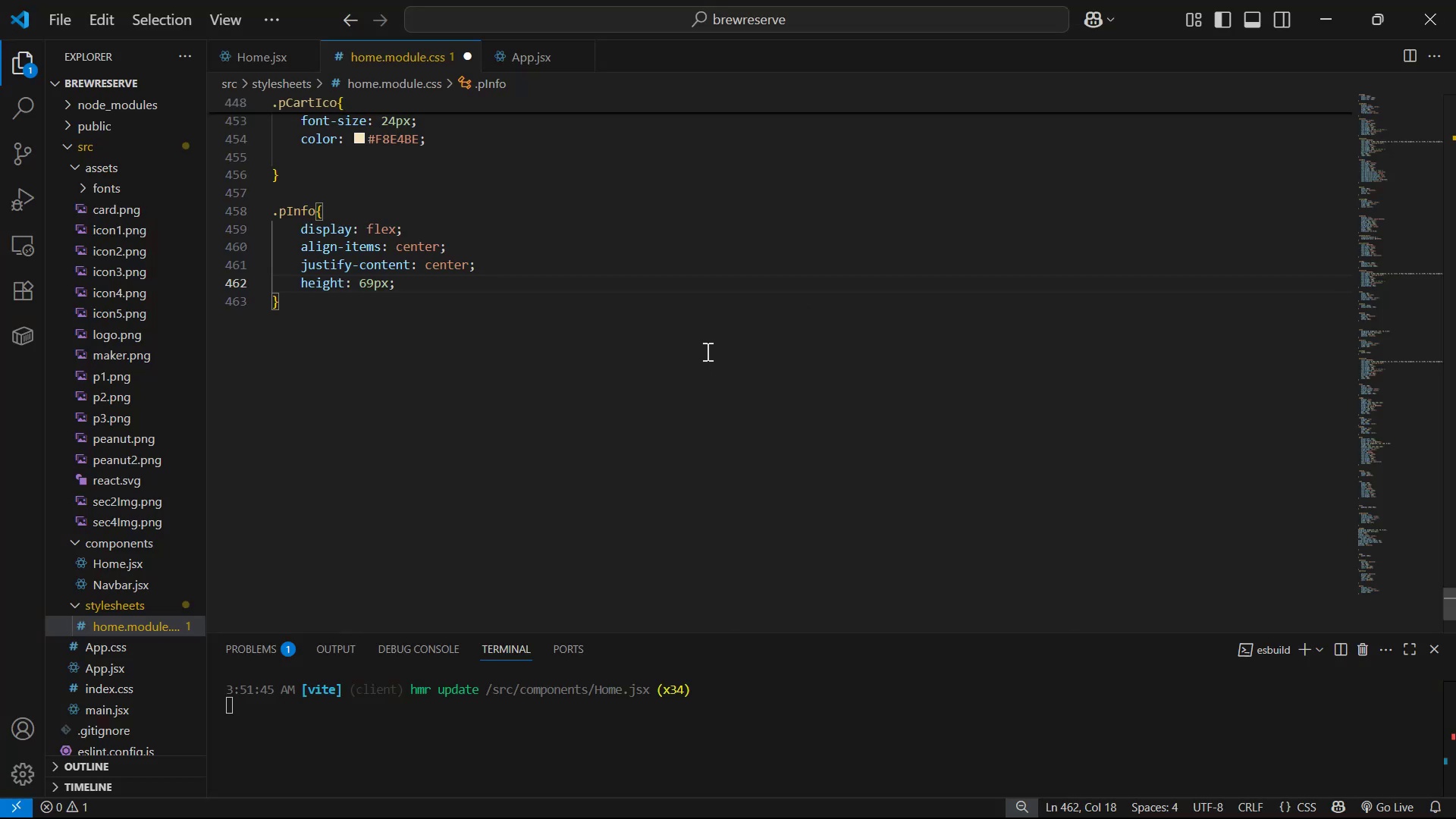 
key(Control+ControlLeft)
 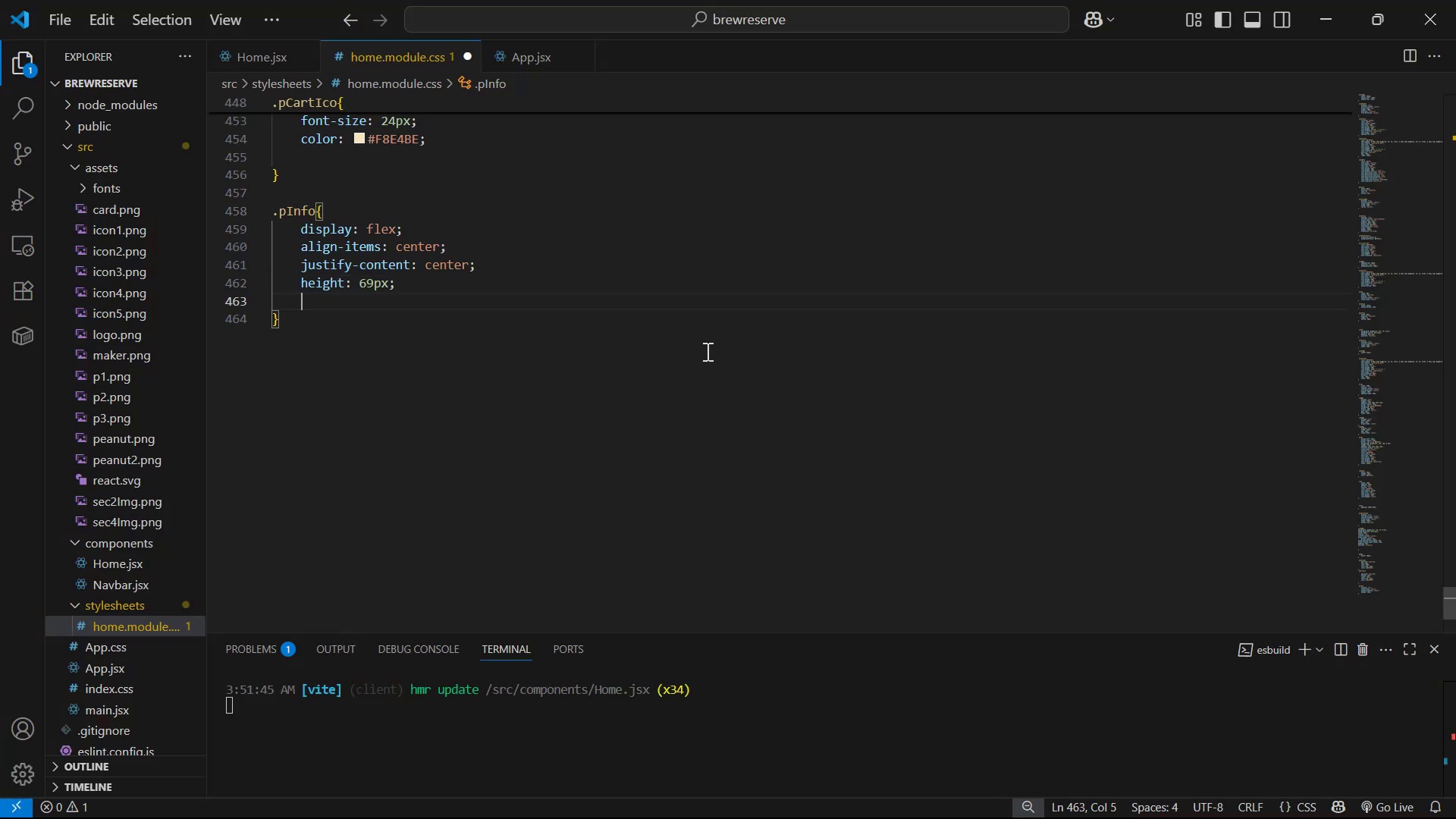 
key(Control+V)
 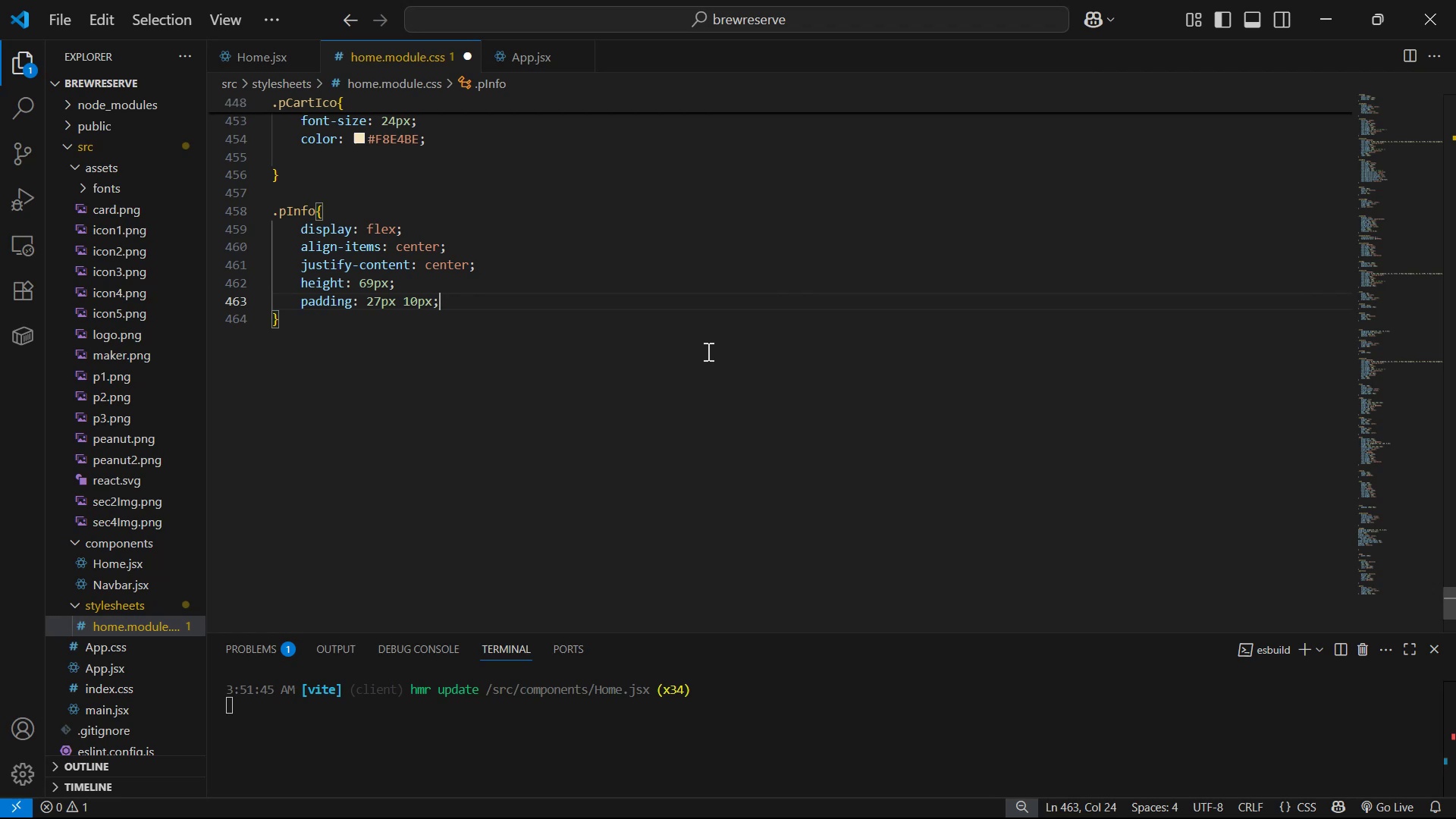 
key(Alt+AltLeft)
 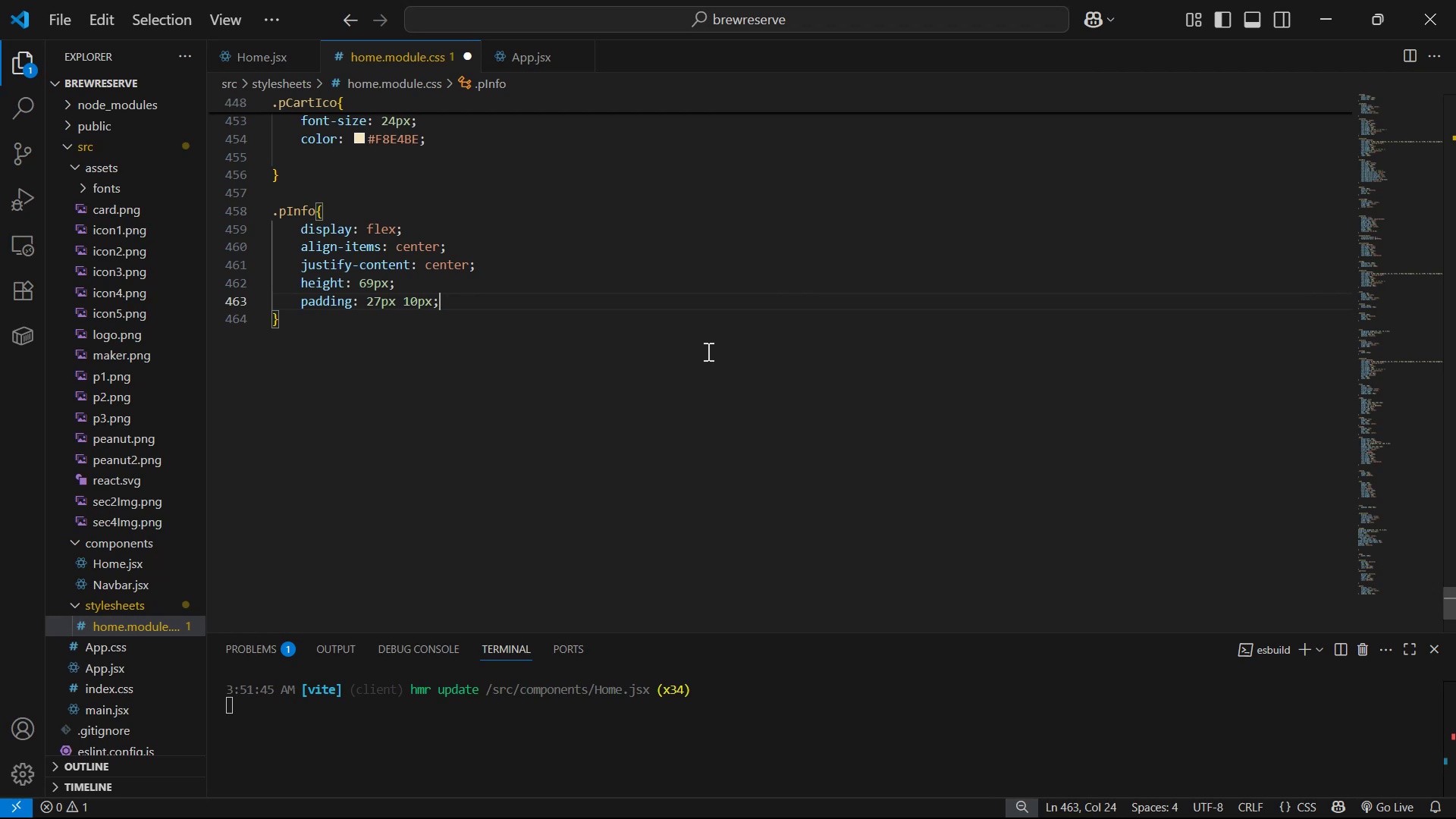 
key(Alt+Tab)
 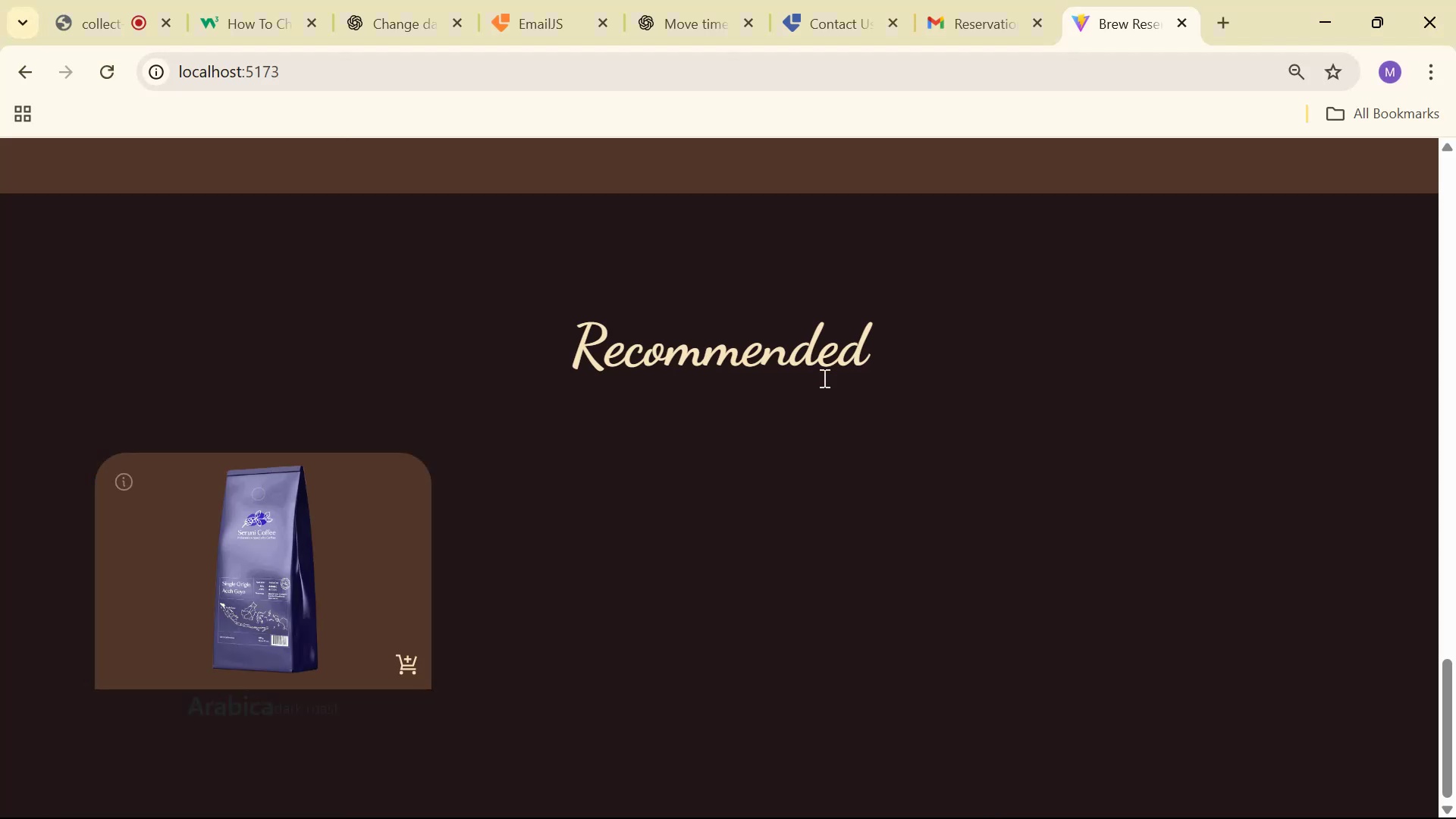 
key(Alt+Tab)
 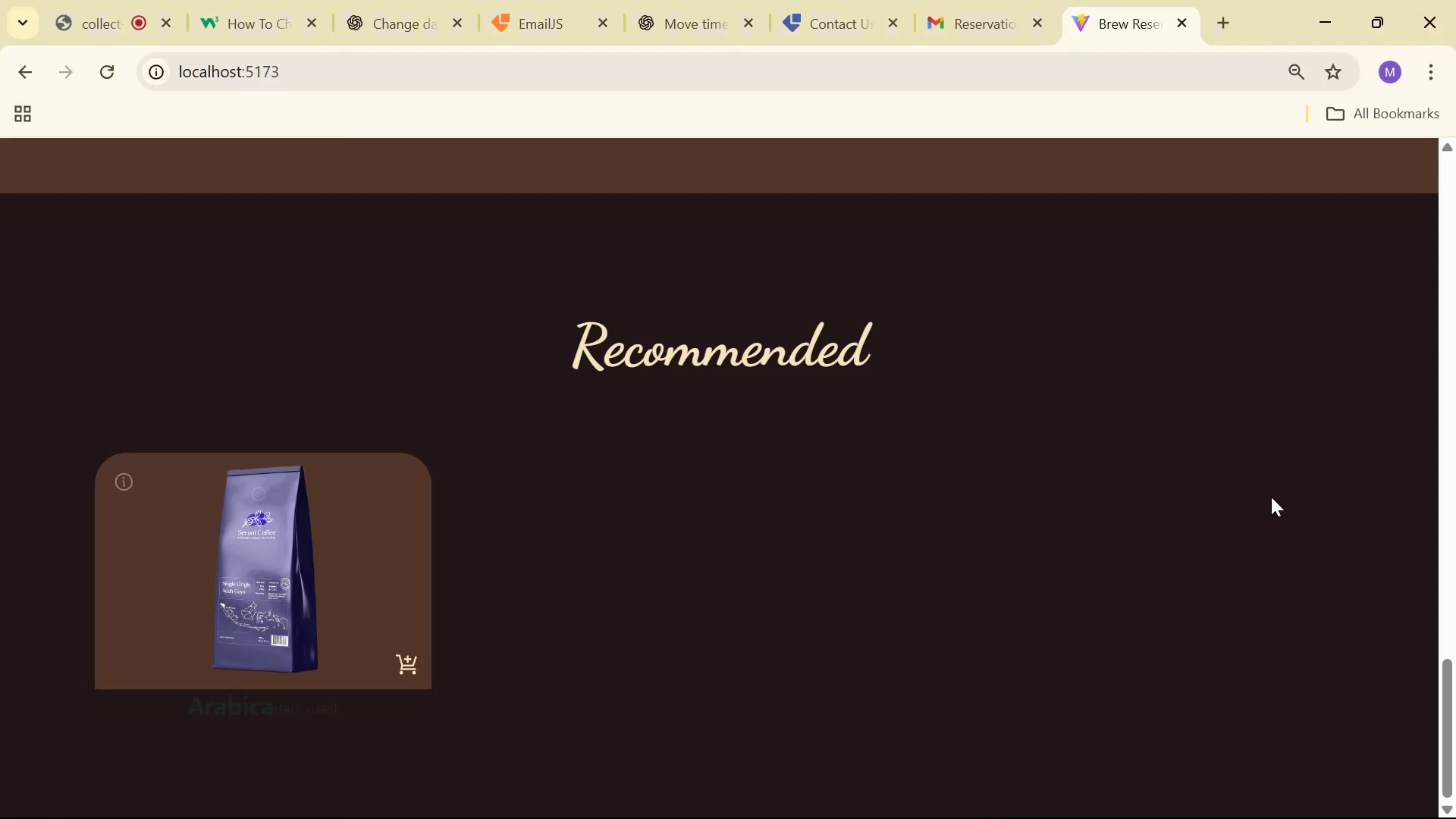 
key(Alt+Tab)
 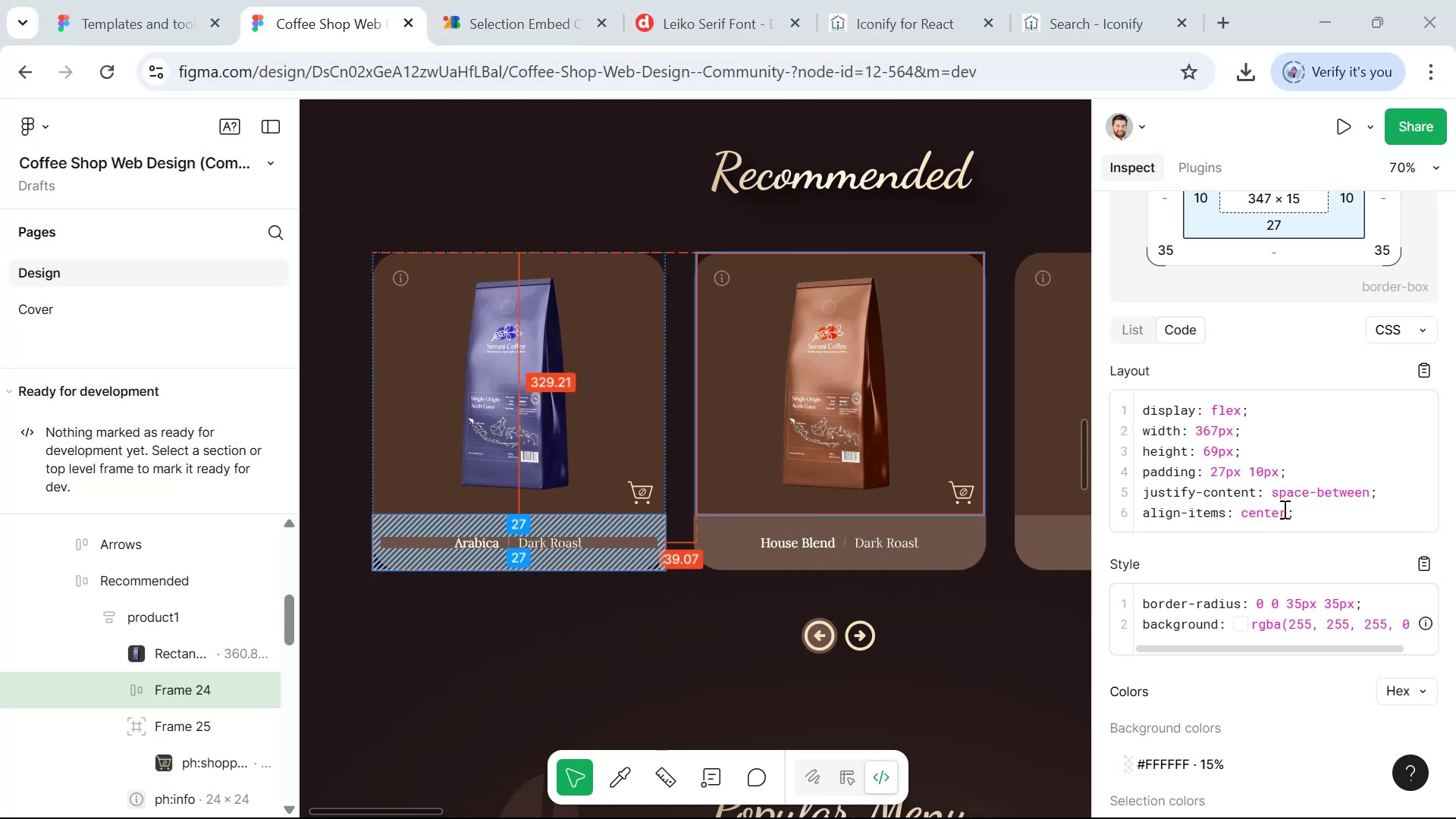 
scroll: coordinate [1323, 500], scroll_direction: down, amount: 2.0
 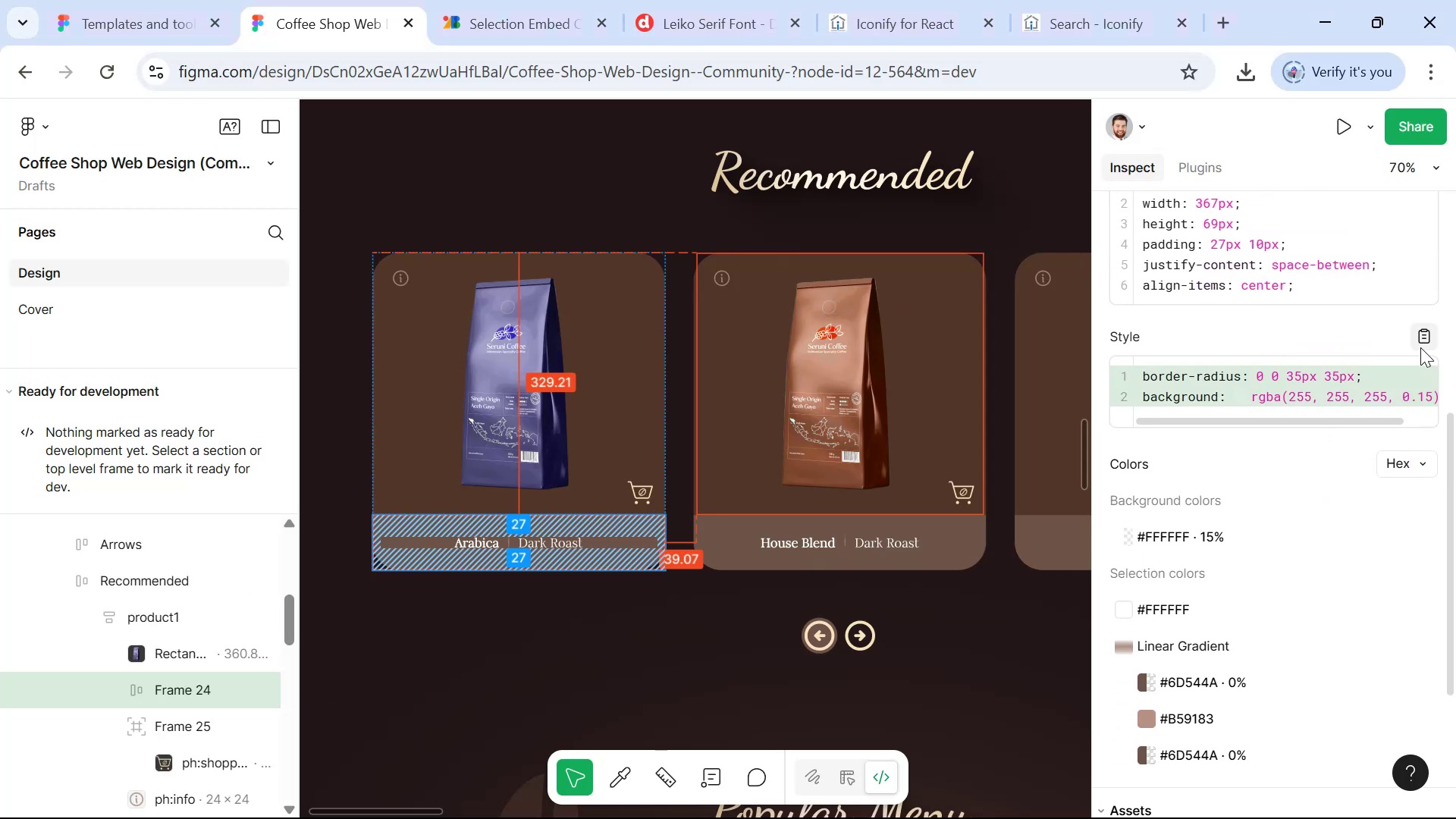 
key(Alt+Tab)
 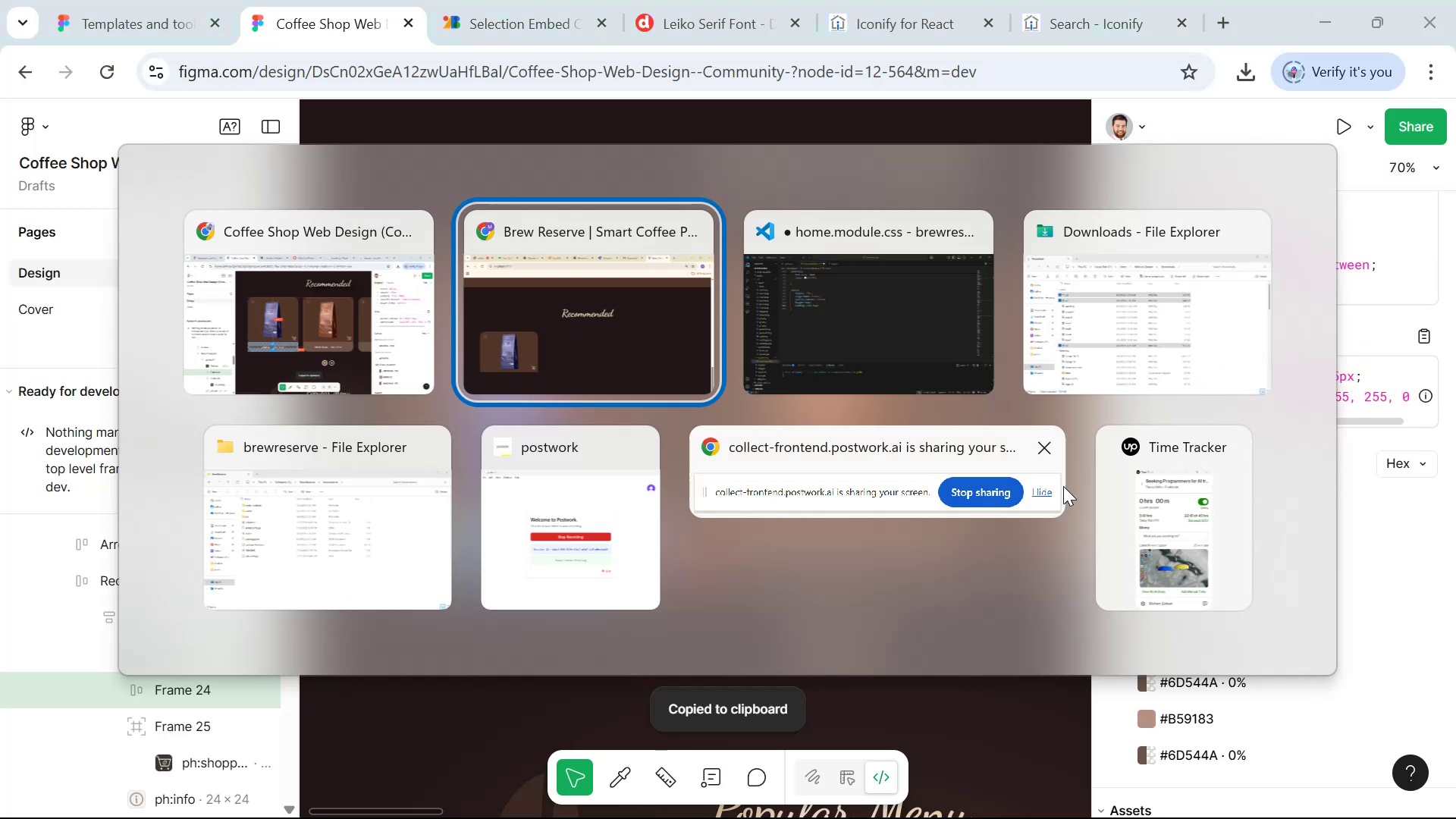 
key(Alt+Tab)
 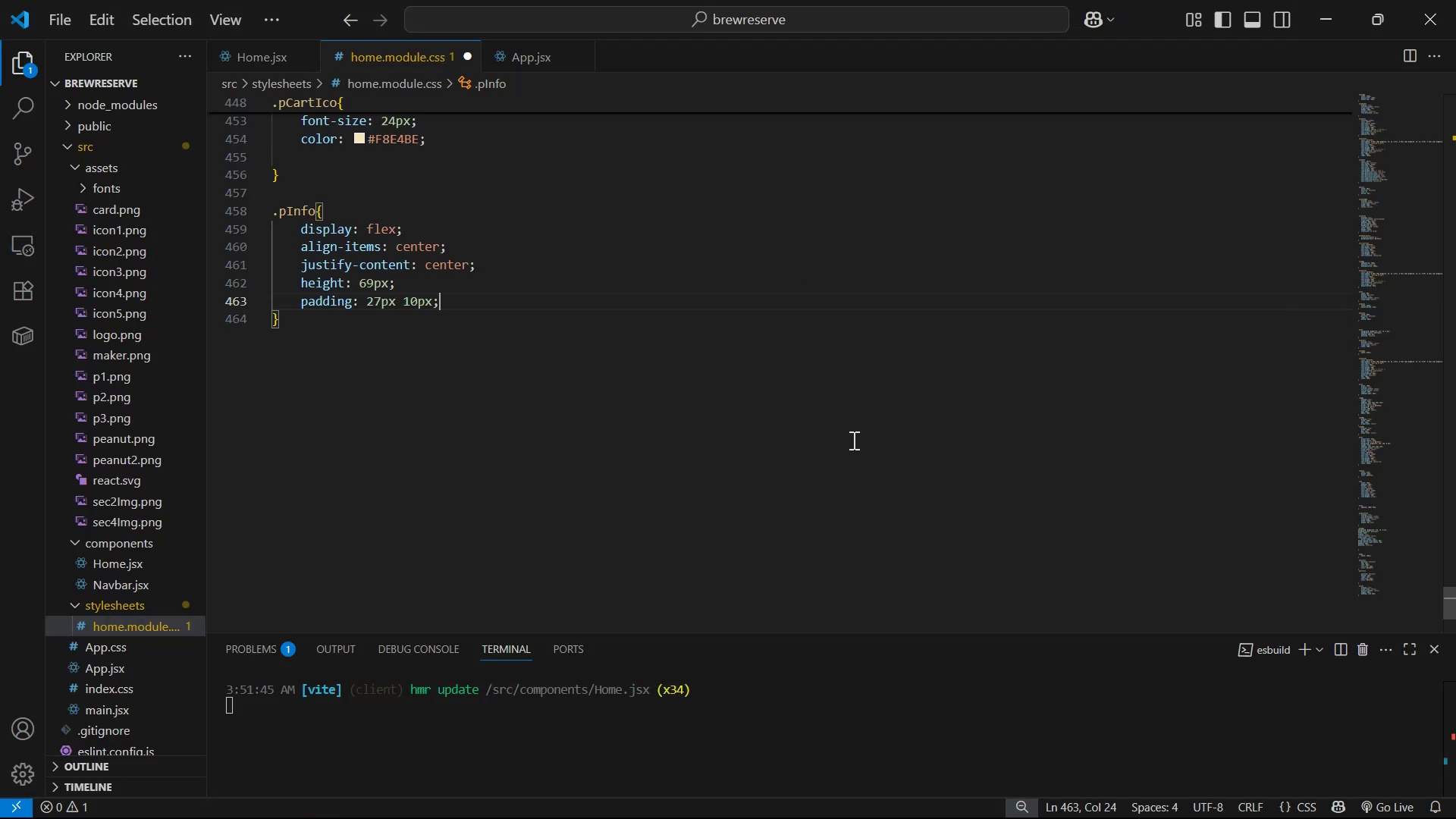 
key(Enter)
 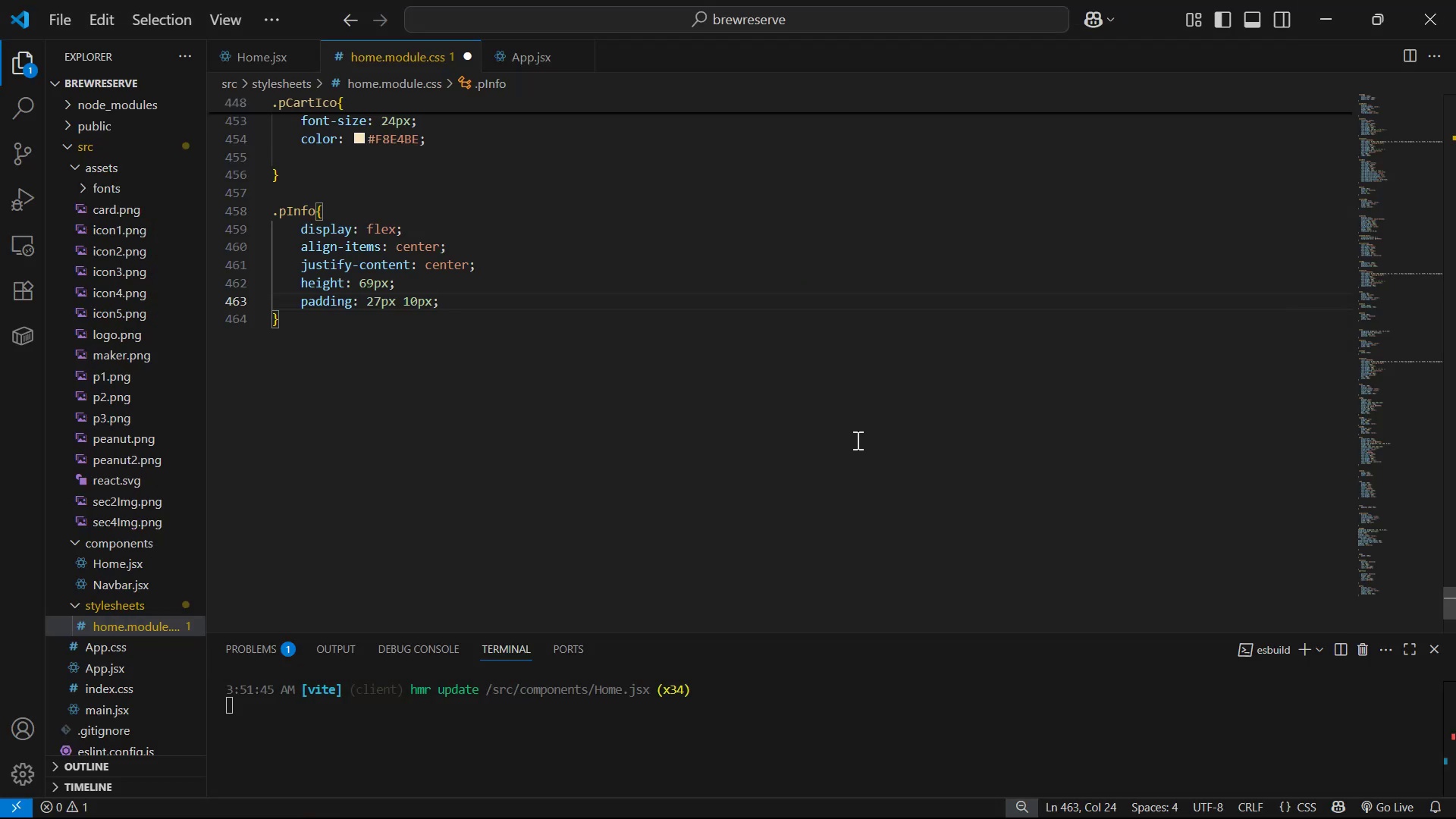 
key(Control+ControlLeft)
 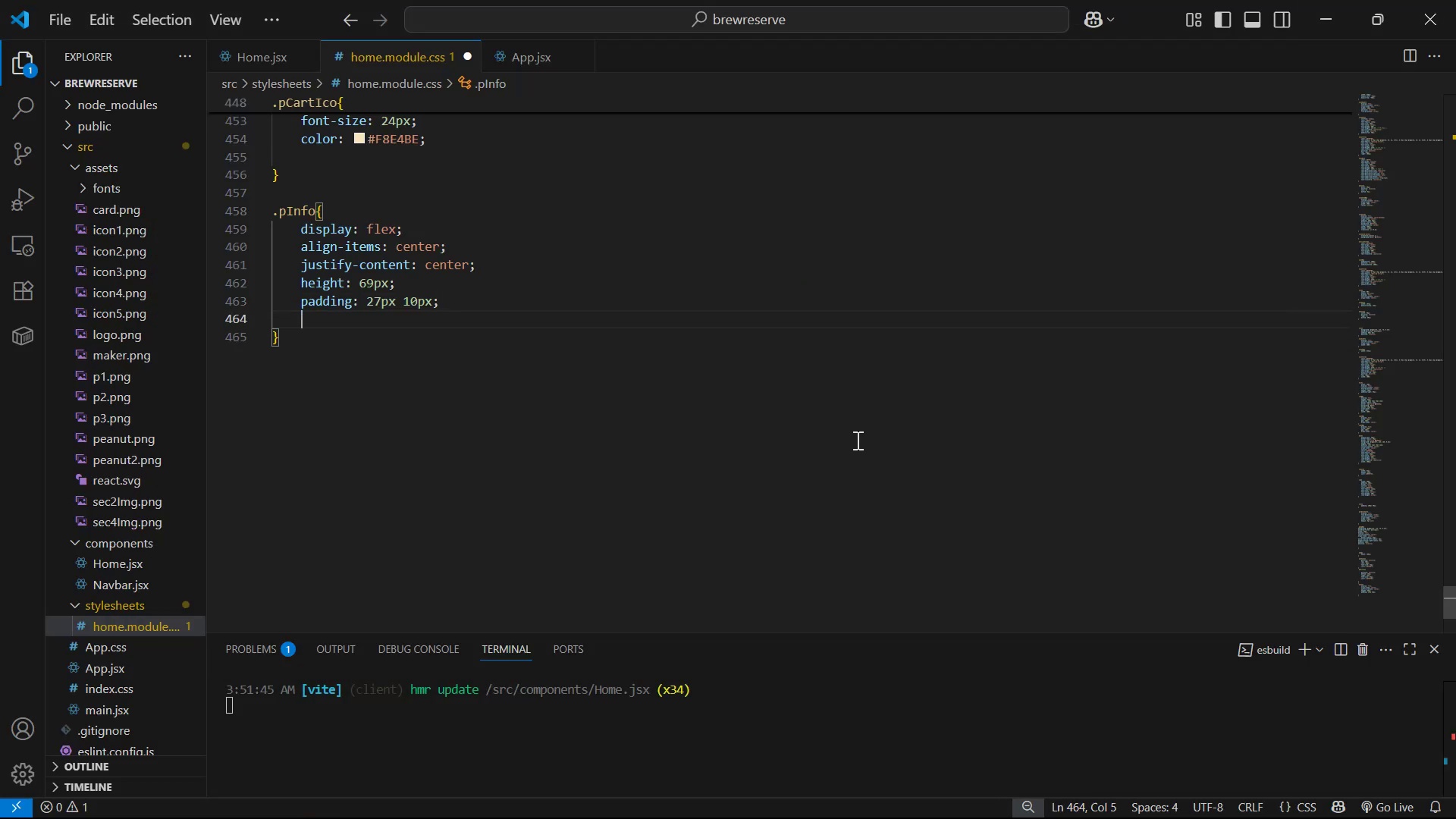 
key(Control+V)
 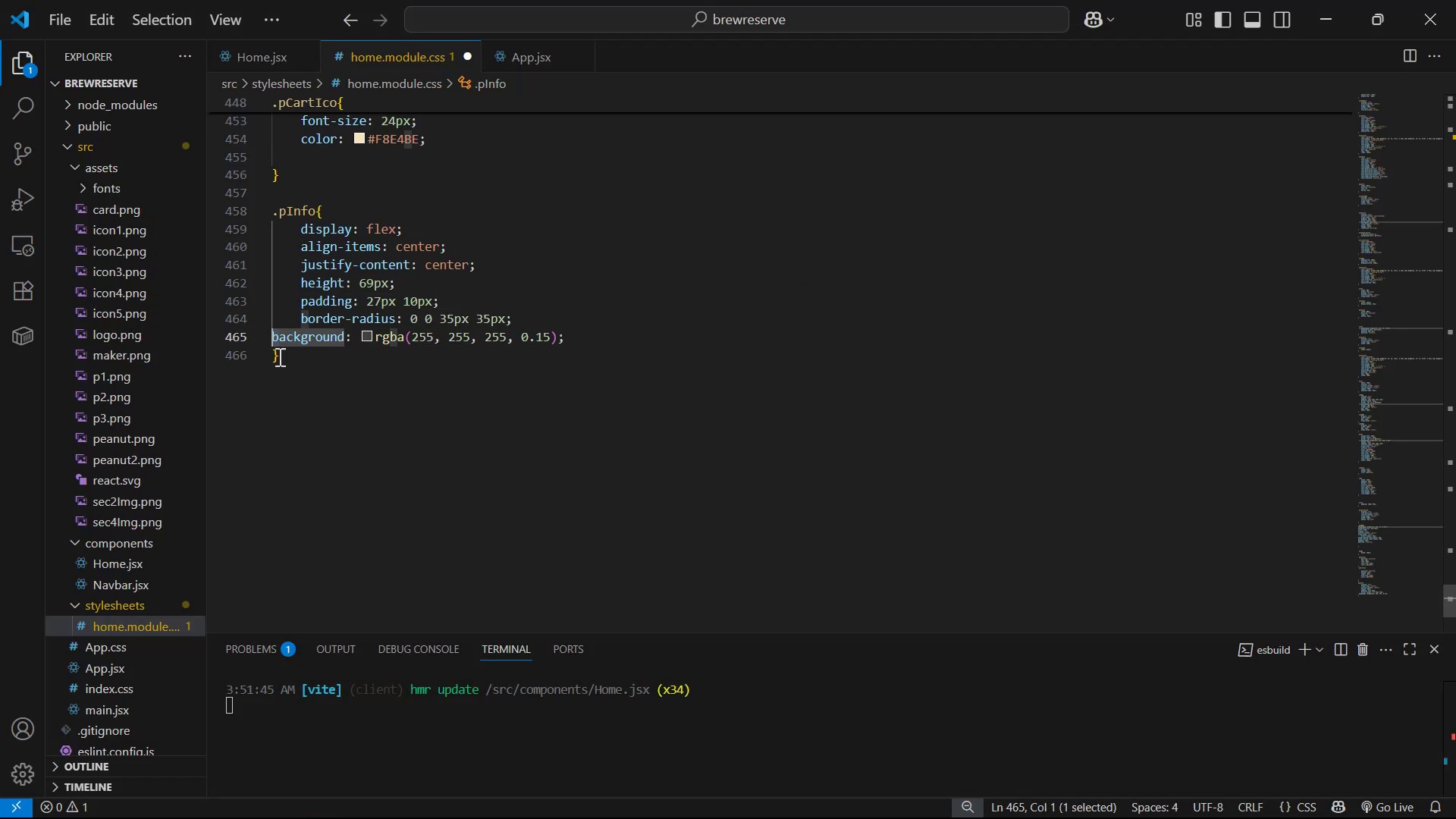 
key(ArrowRight)
 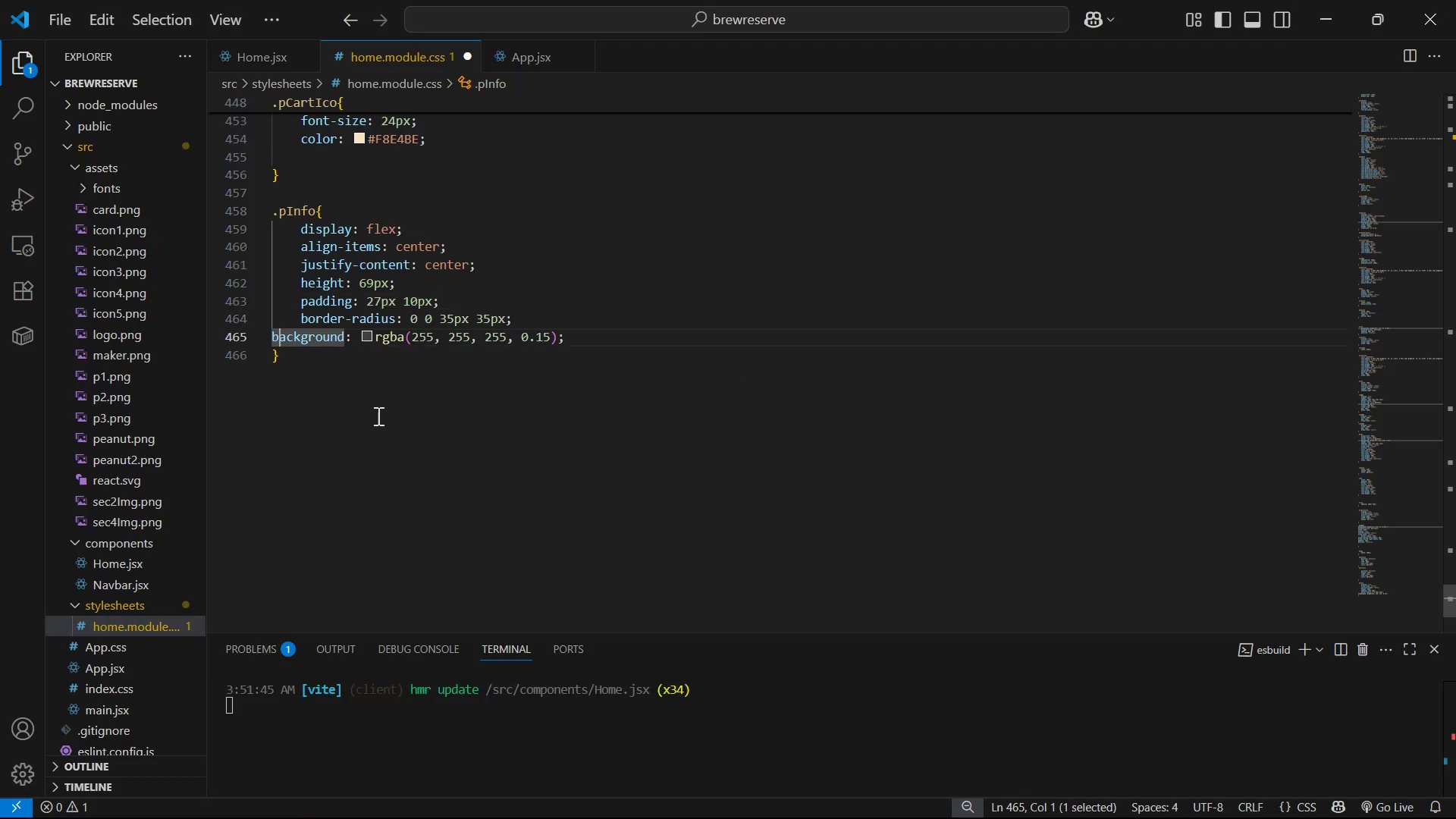 
key(ArrowLeft)
 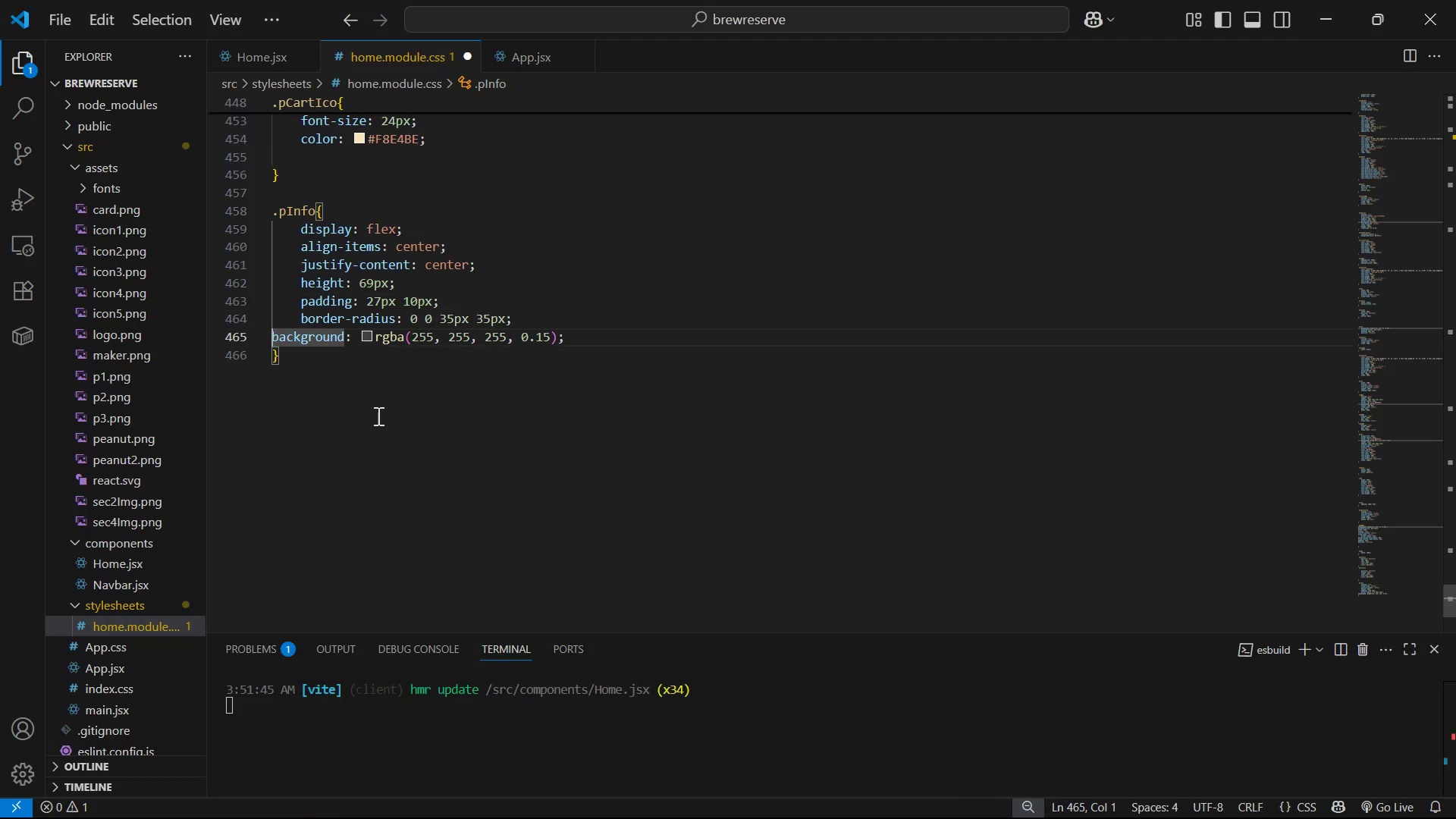 
key(Tab)
 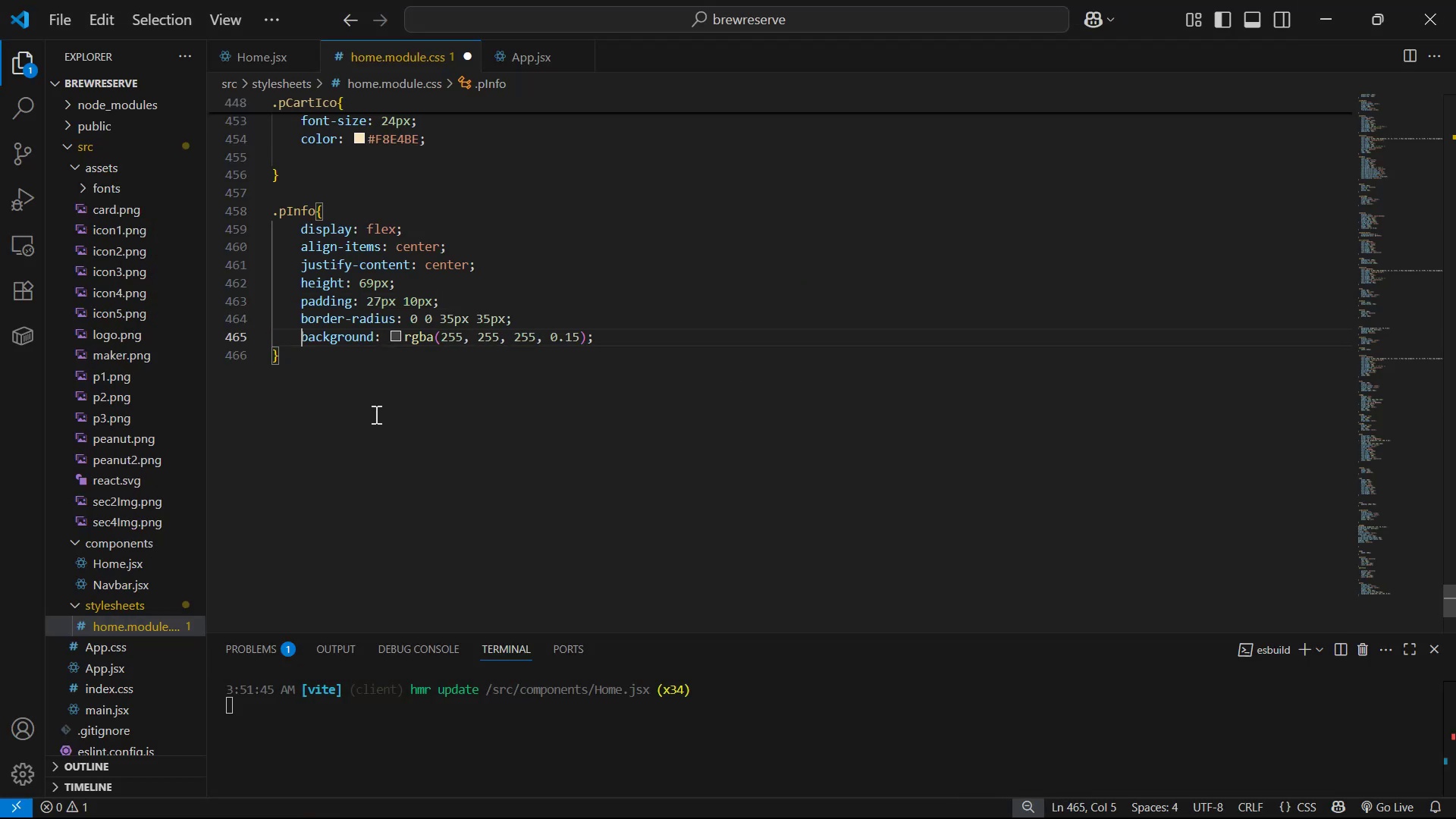 
key(Control+S)
 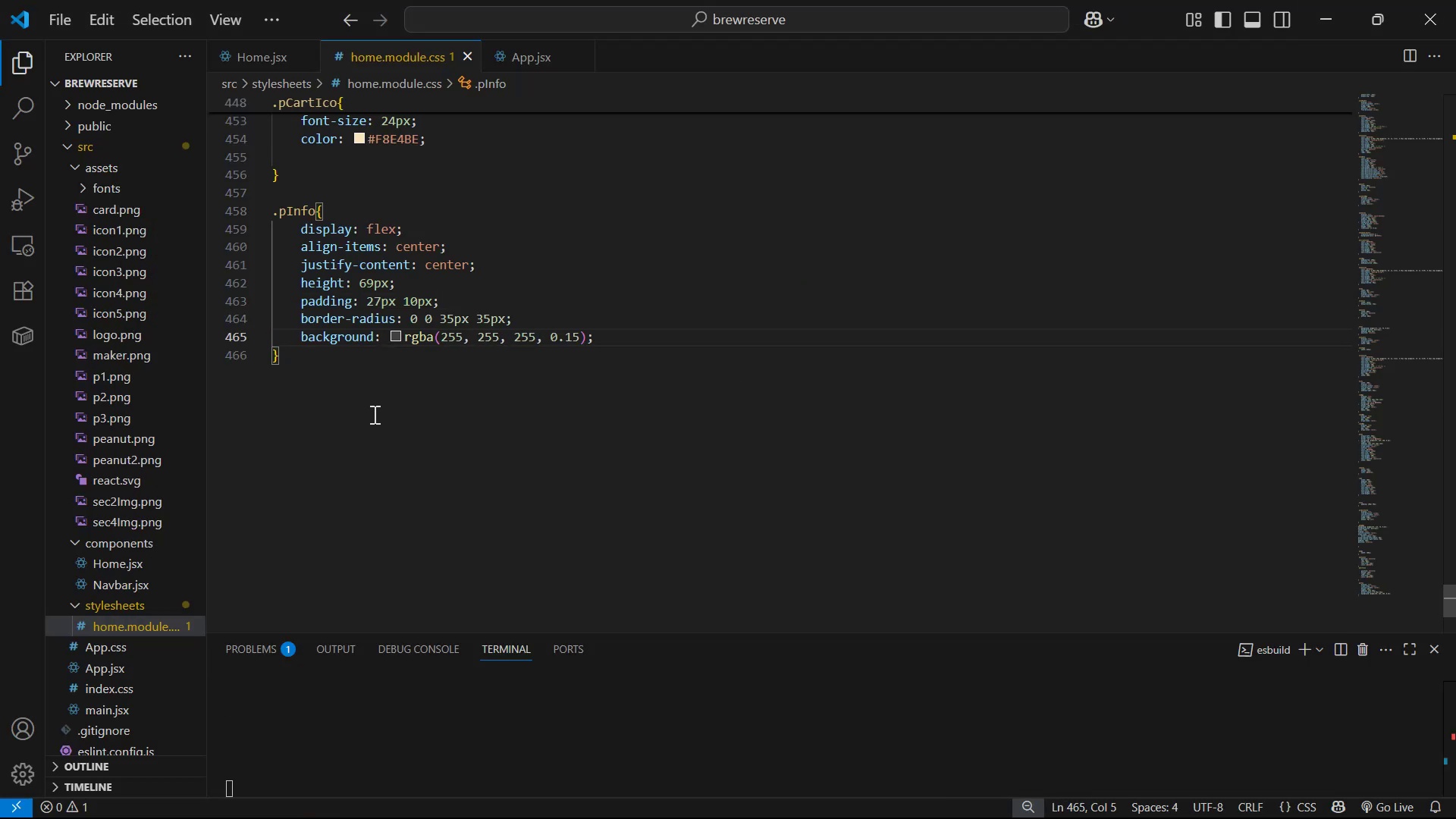 
key(Alt+Tab)
 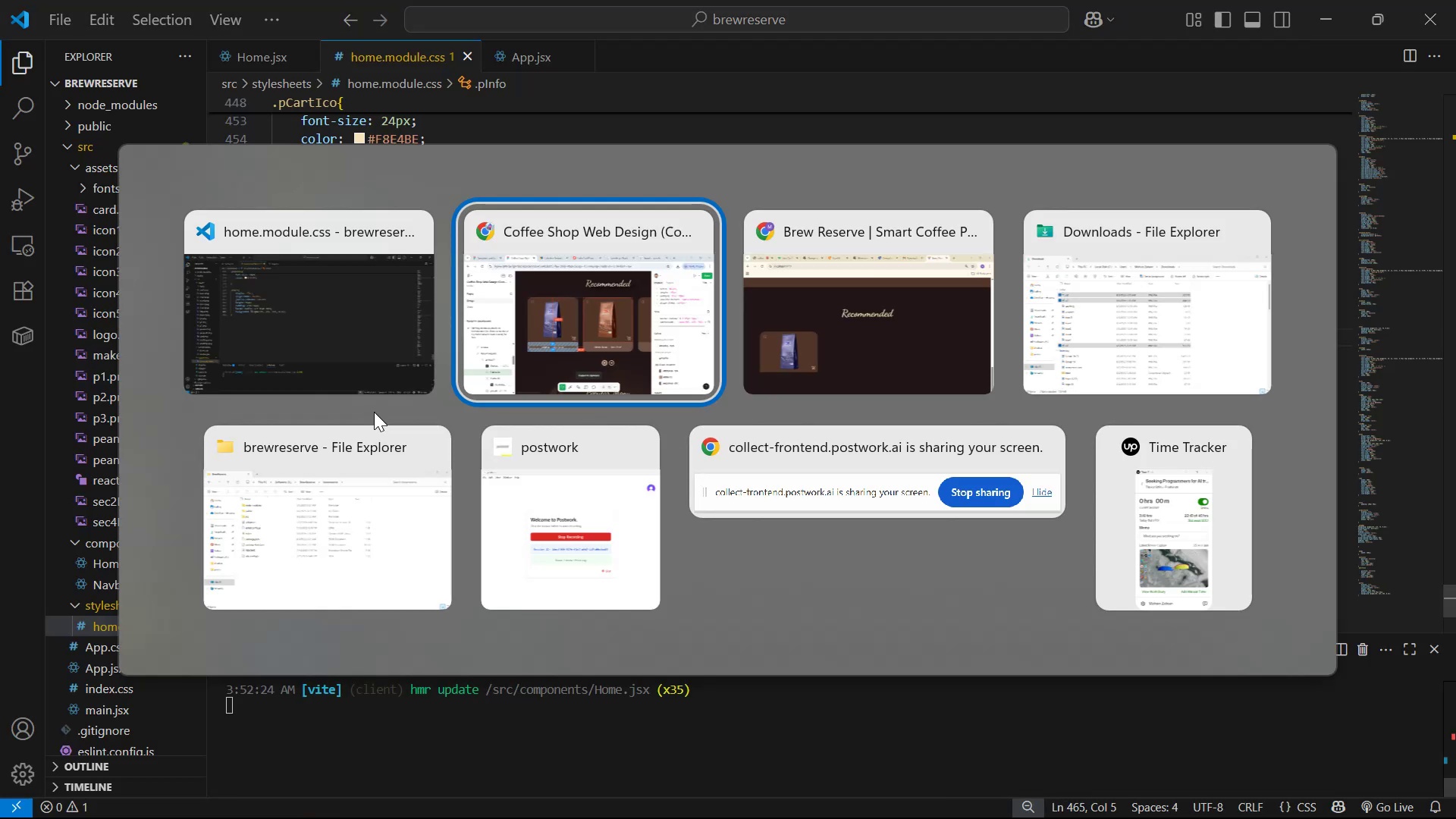 
key(Alt+Tab)
 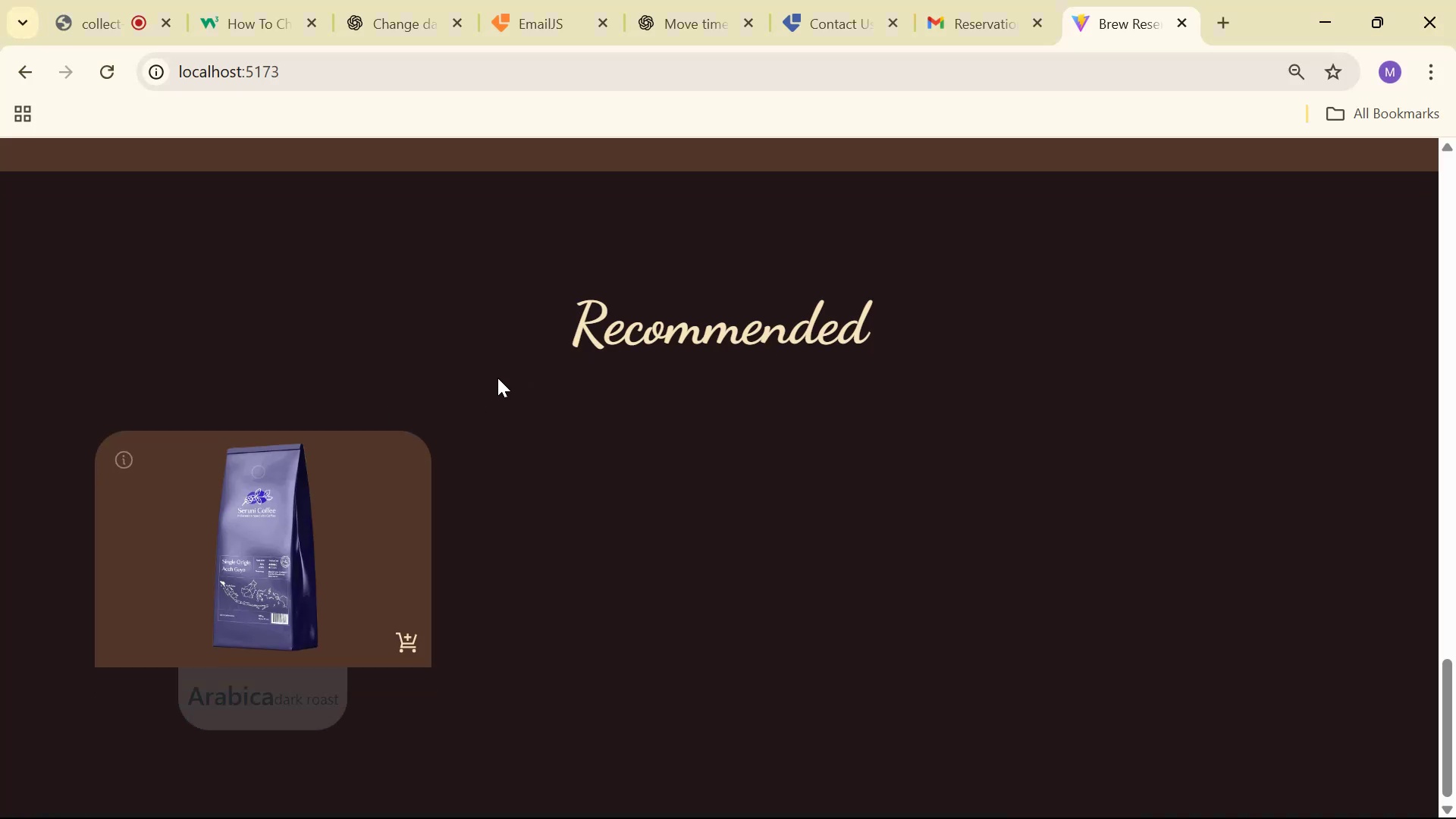 
scroll: coordinate [546, 378], scroll_direction: down, amount: 4.0
 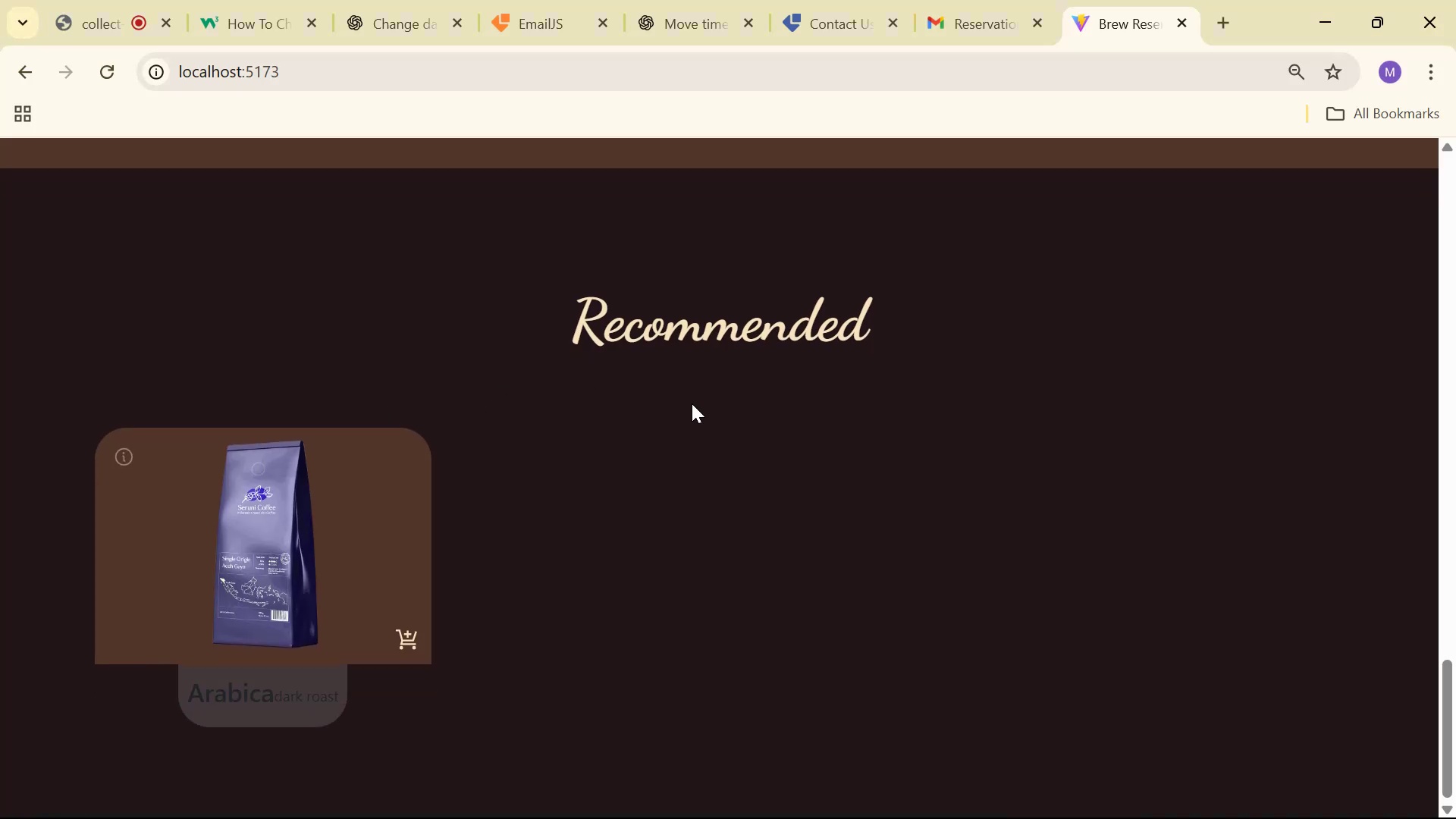 
key(Alt+AltLeft)
 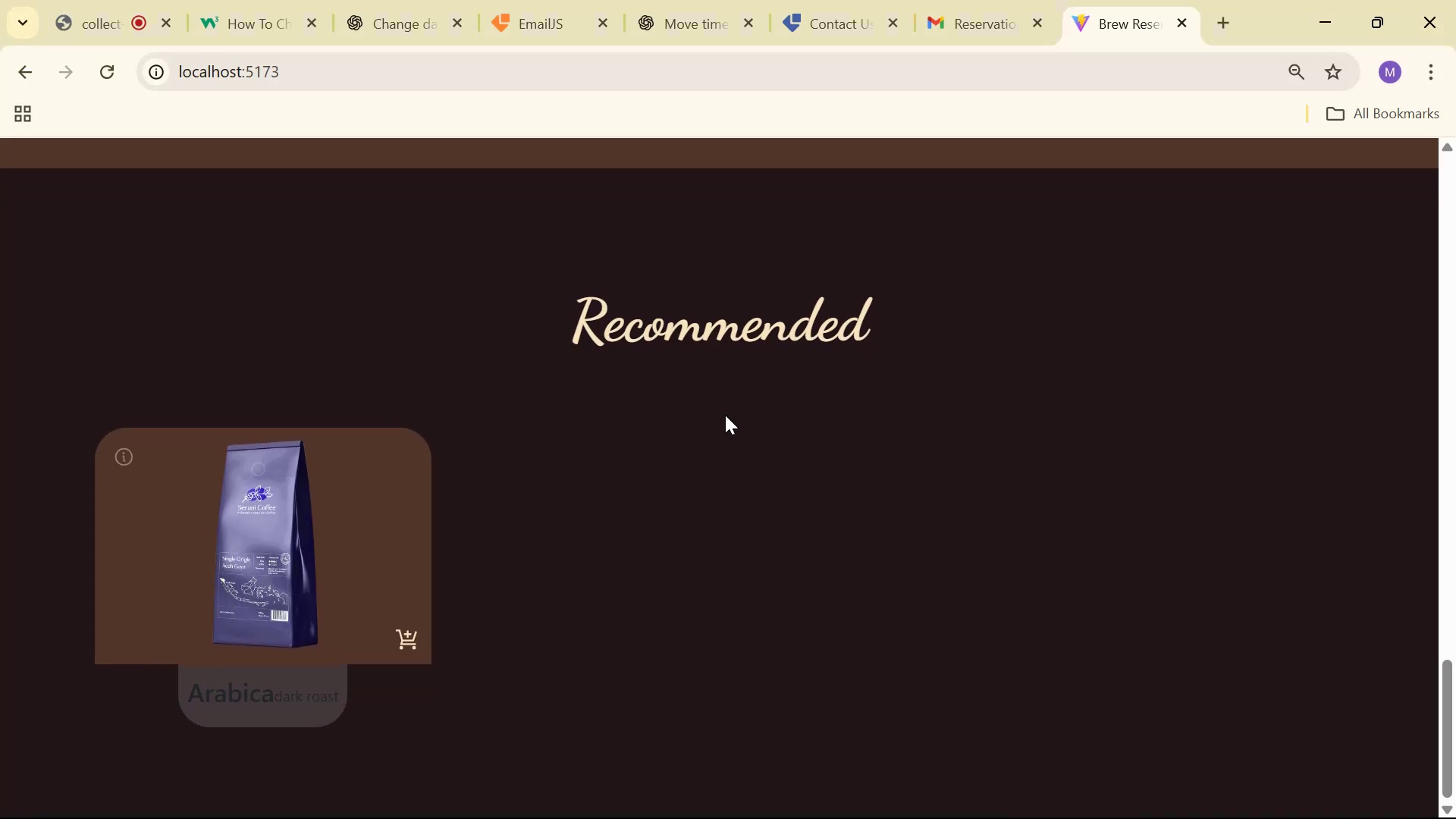 
key(Alt+Tab)
 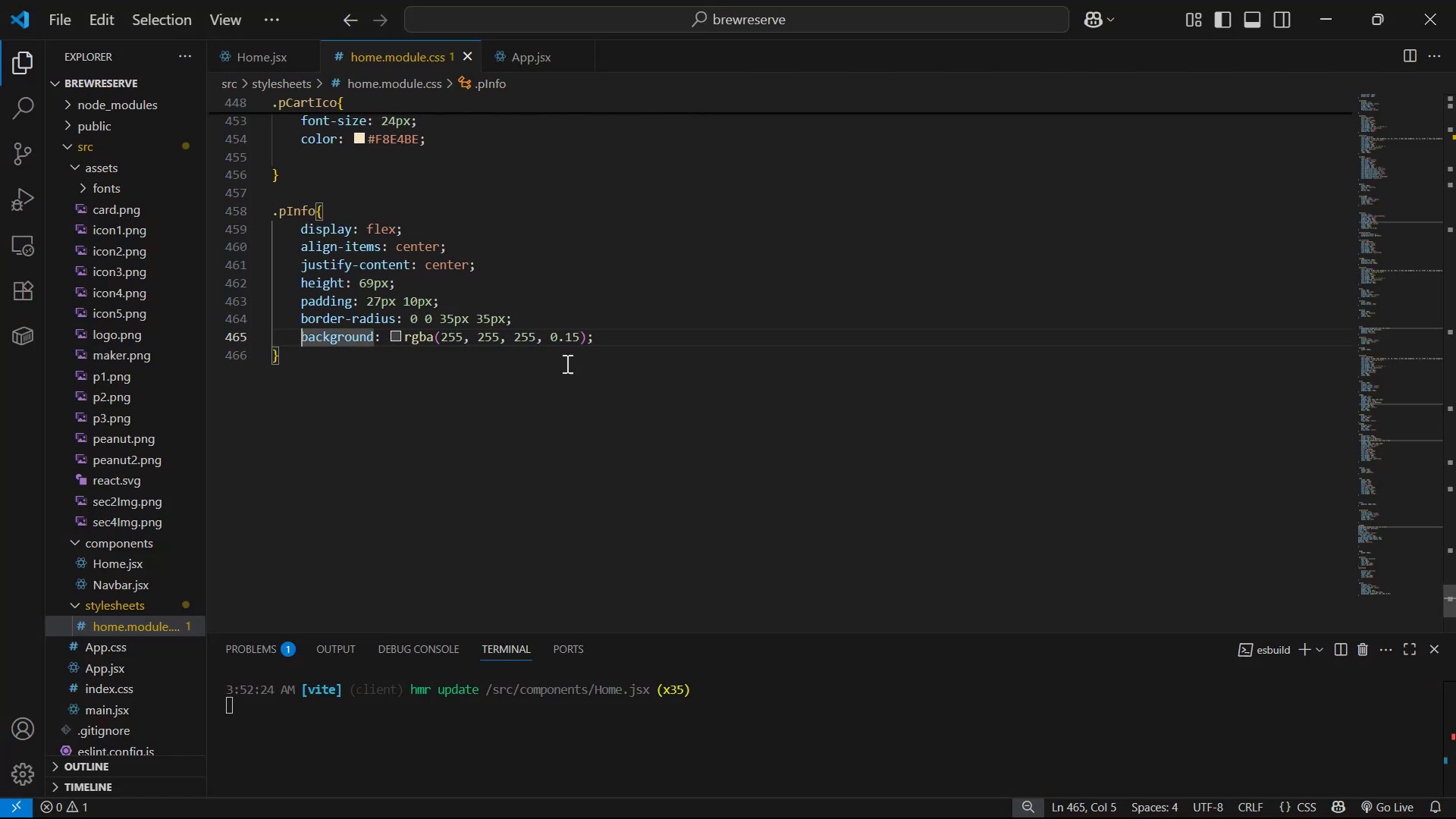 
left_click([633, 343])
 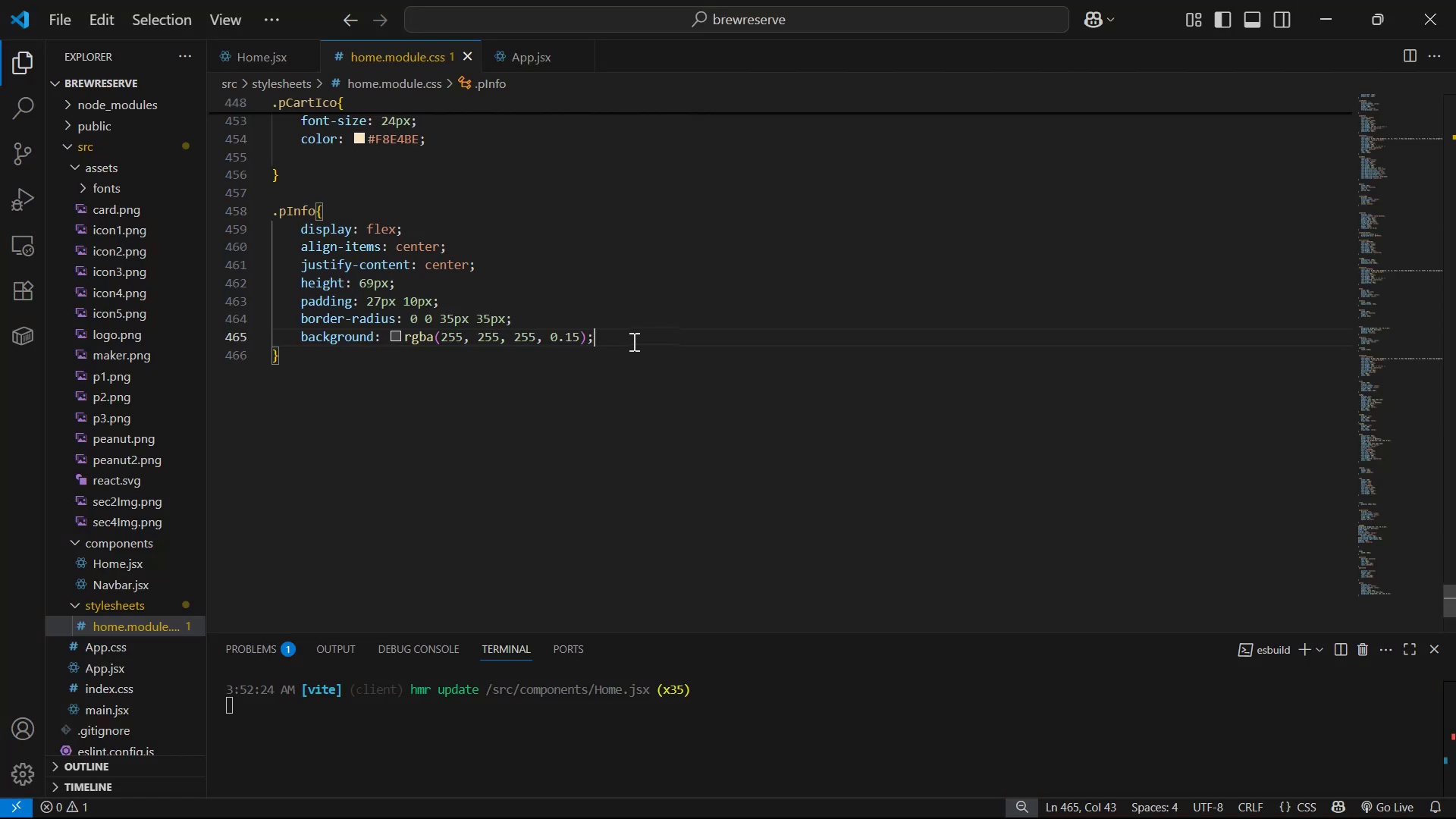 
key(Enter)
 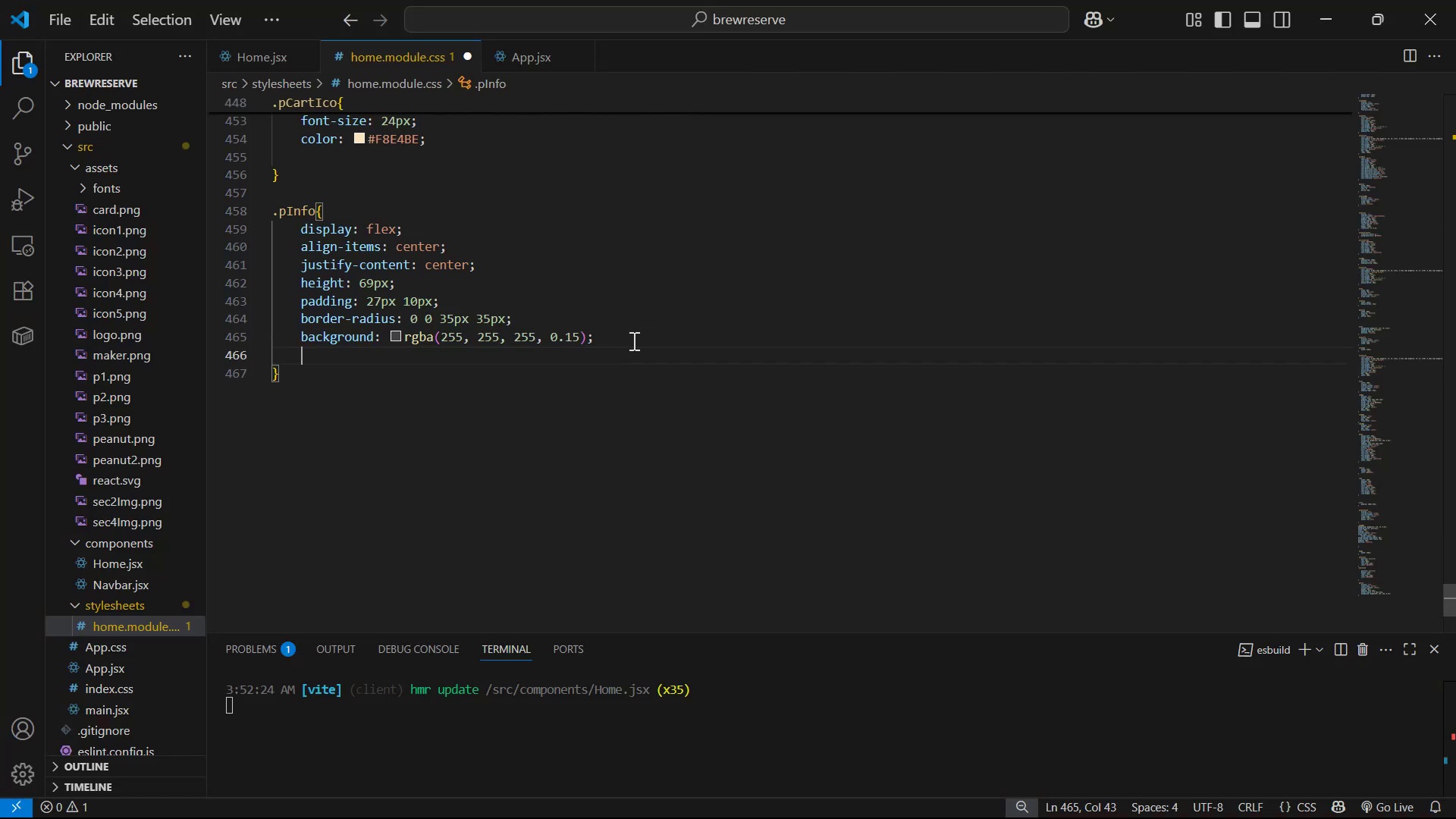 
type(wi)
 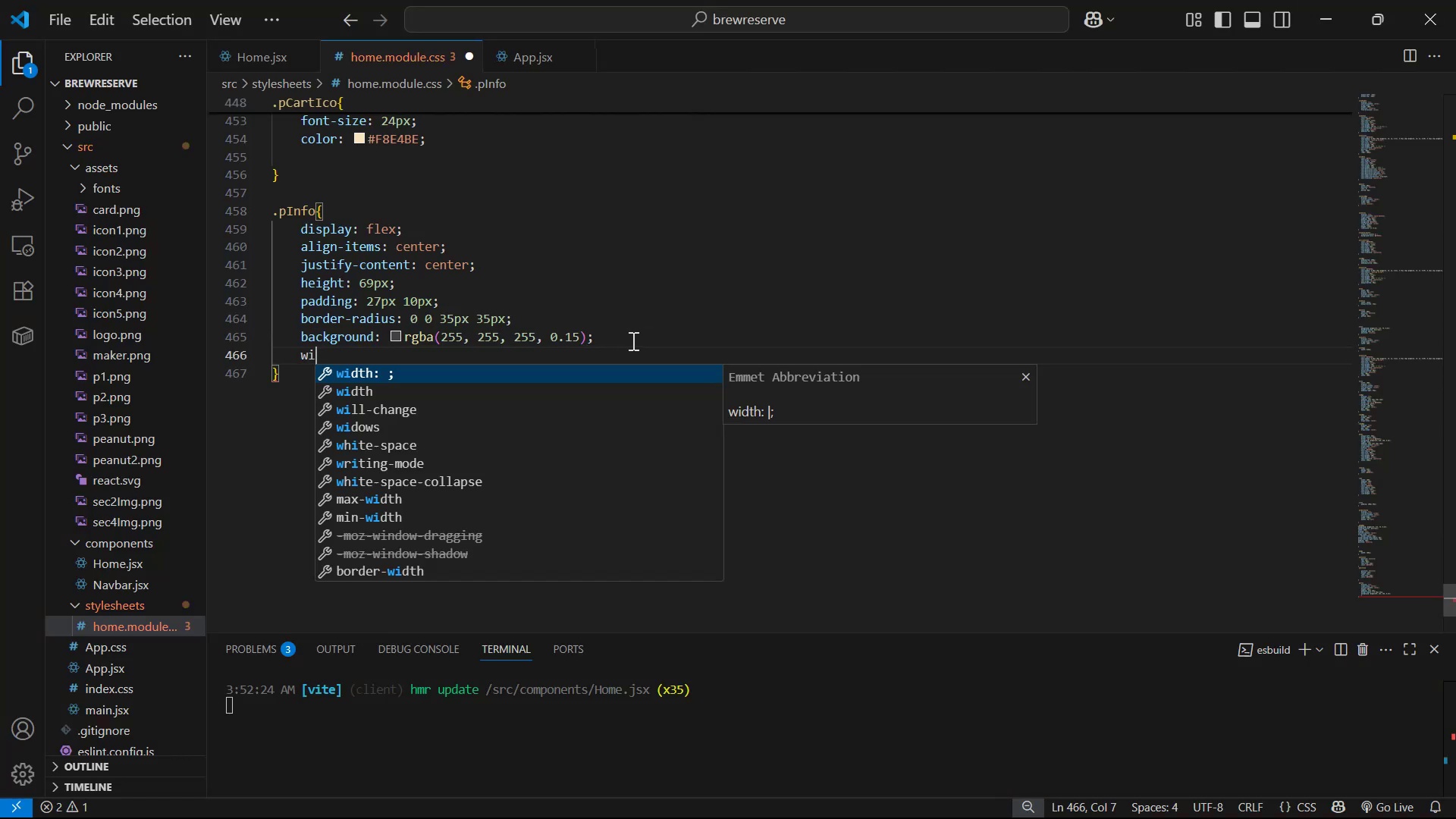 
key(Enter)
 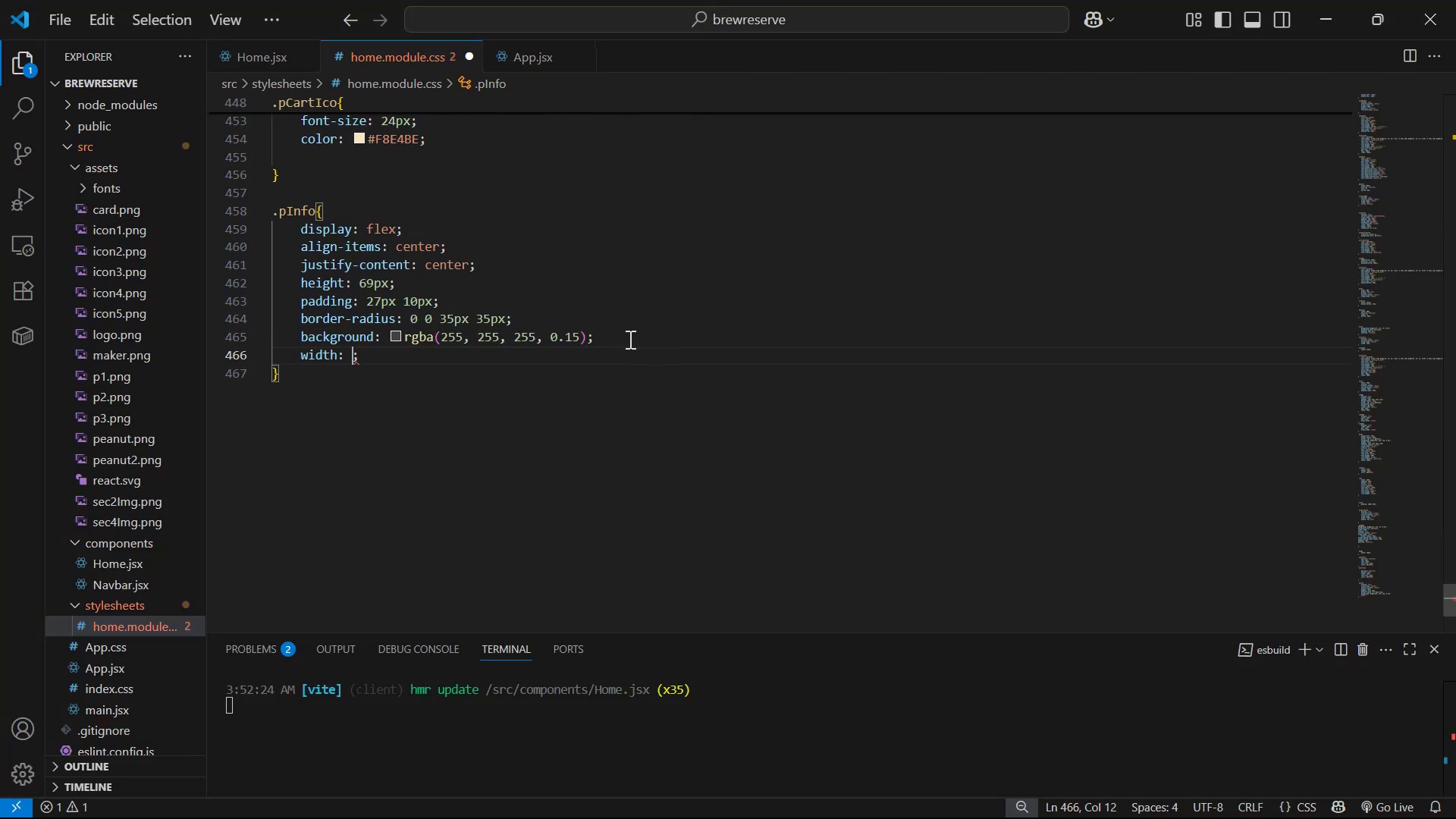 
type(100%)
 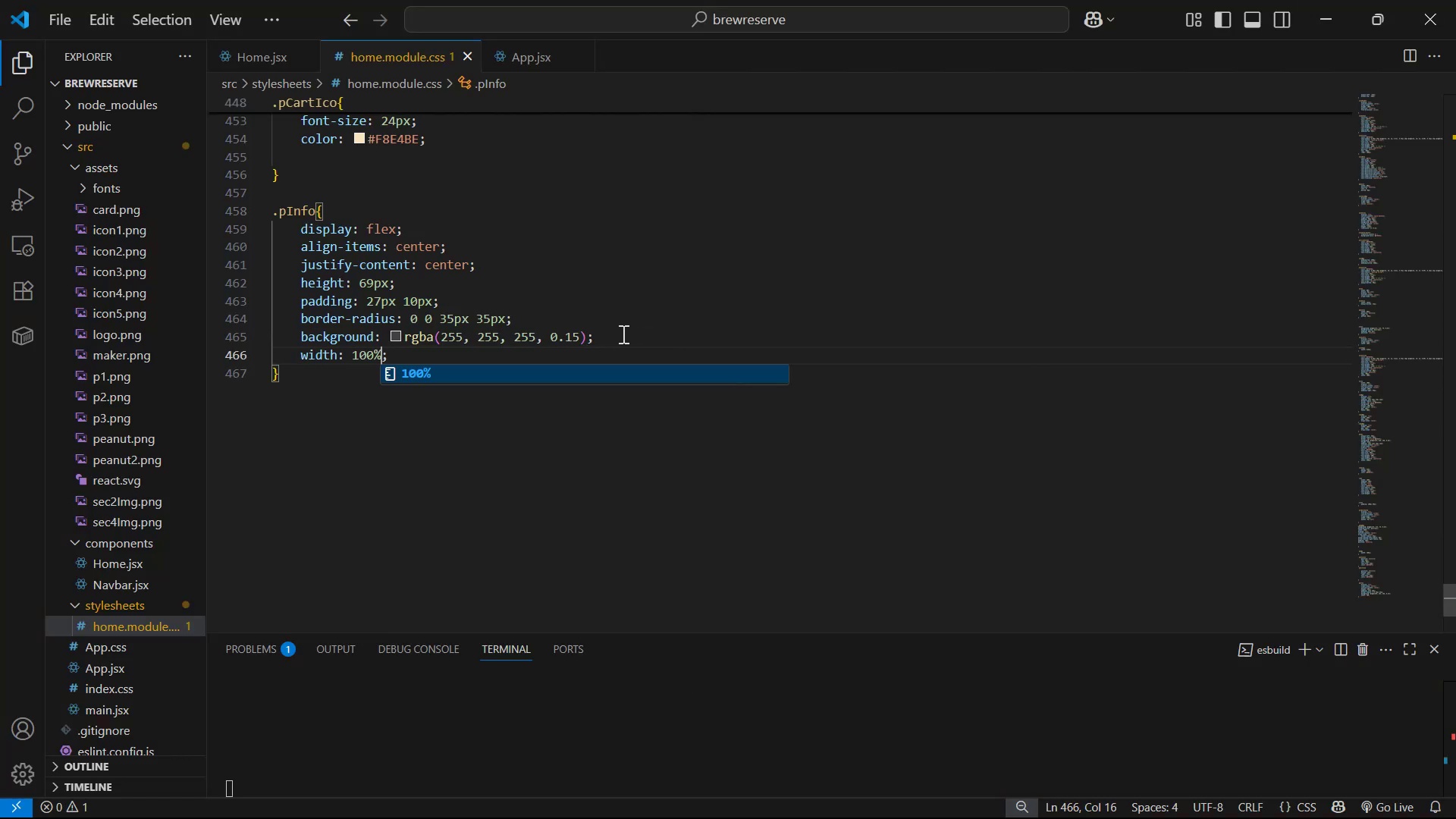 
key(Control+S)
 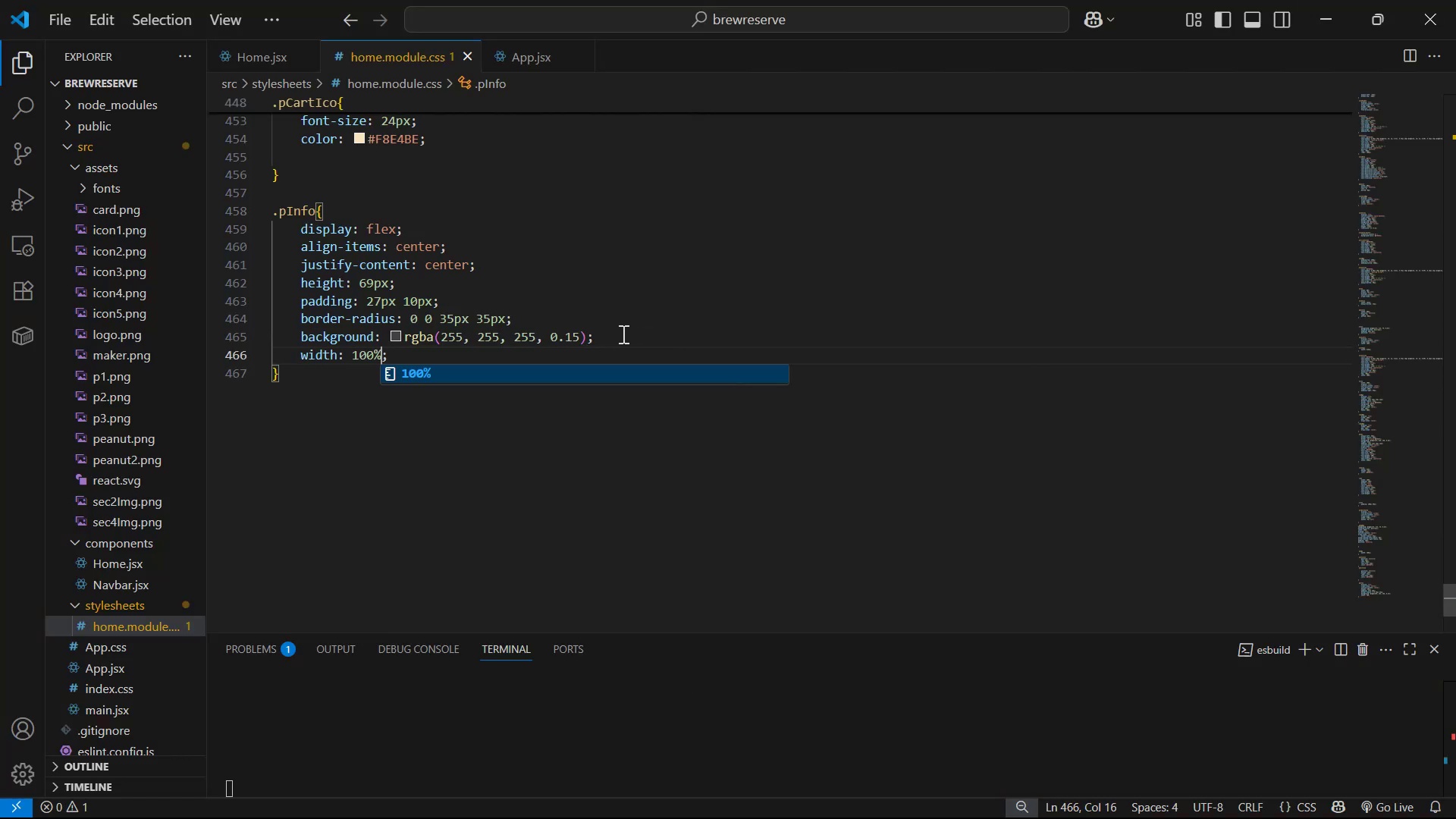 
key(Alt+AltLeft)
 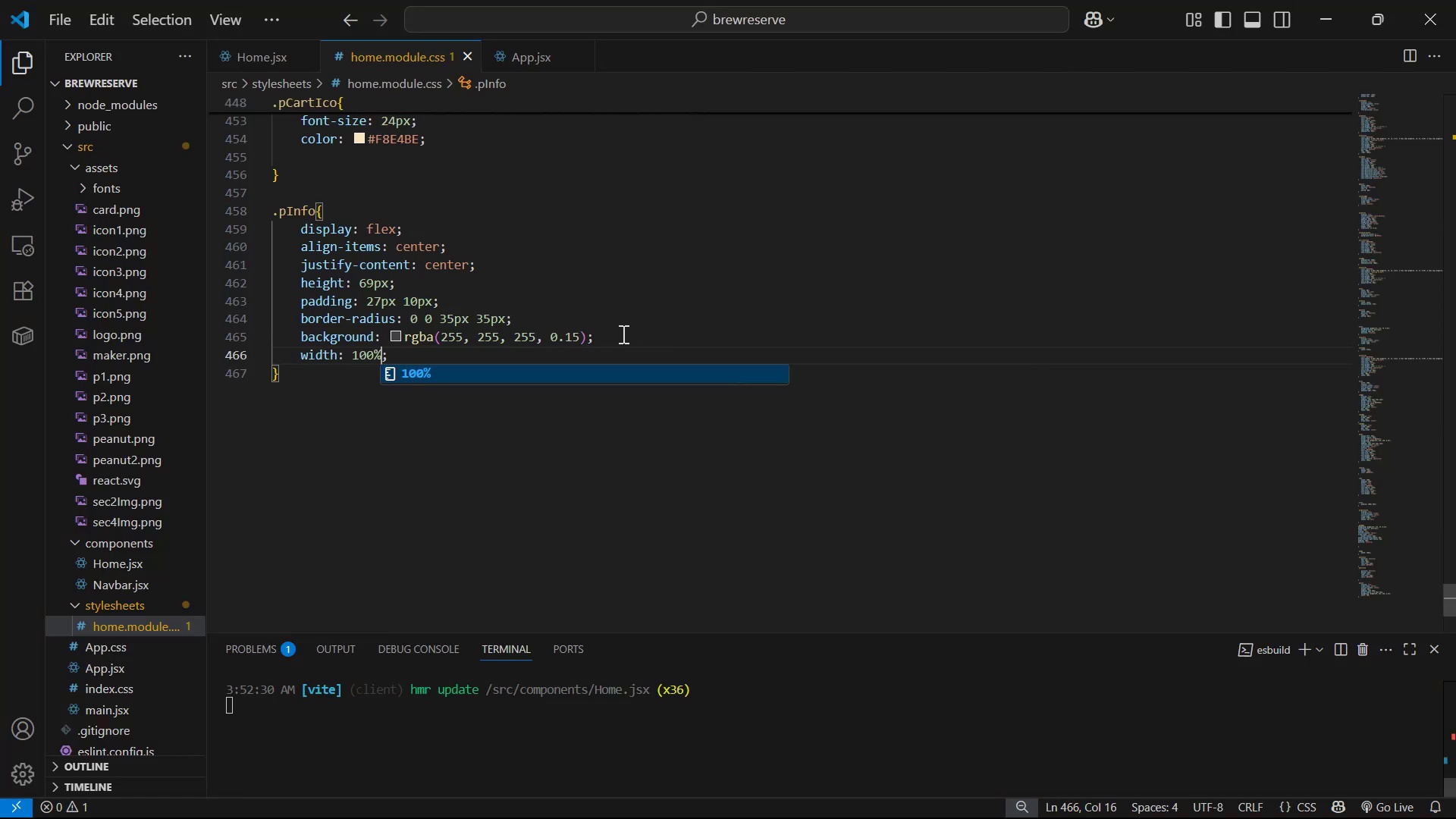 
key(Alt+Tab)
 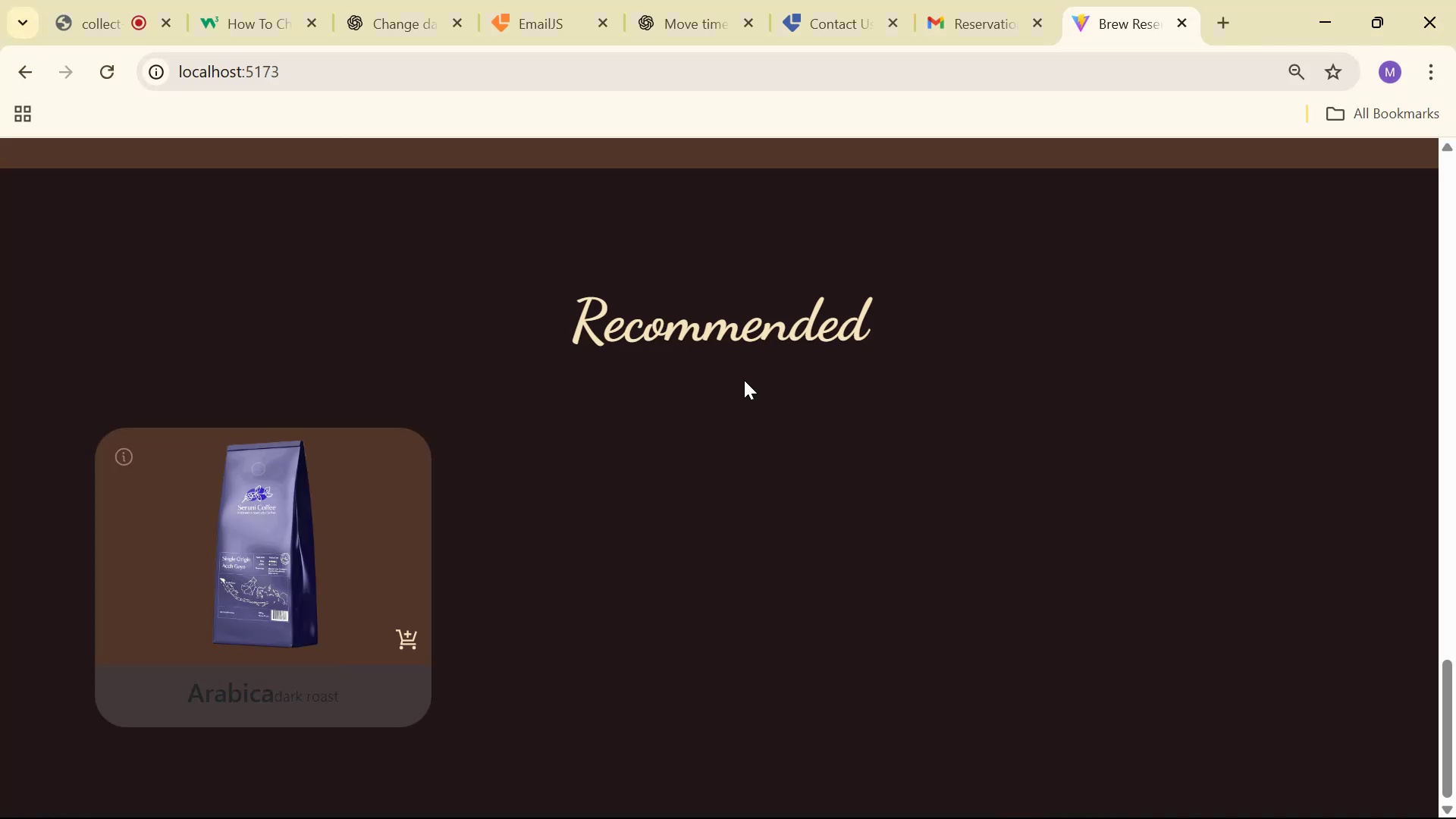 
scroll: coordinate [755, 440], scroll_direction: down, amount: 3.0
 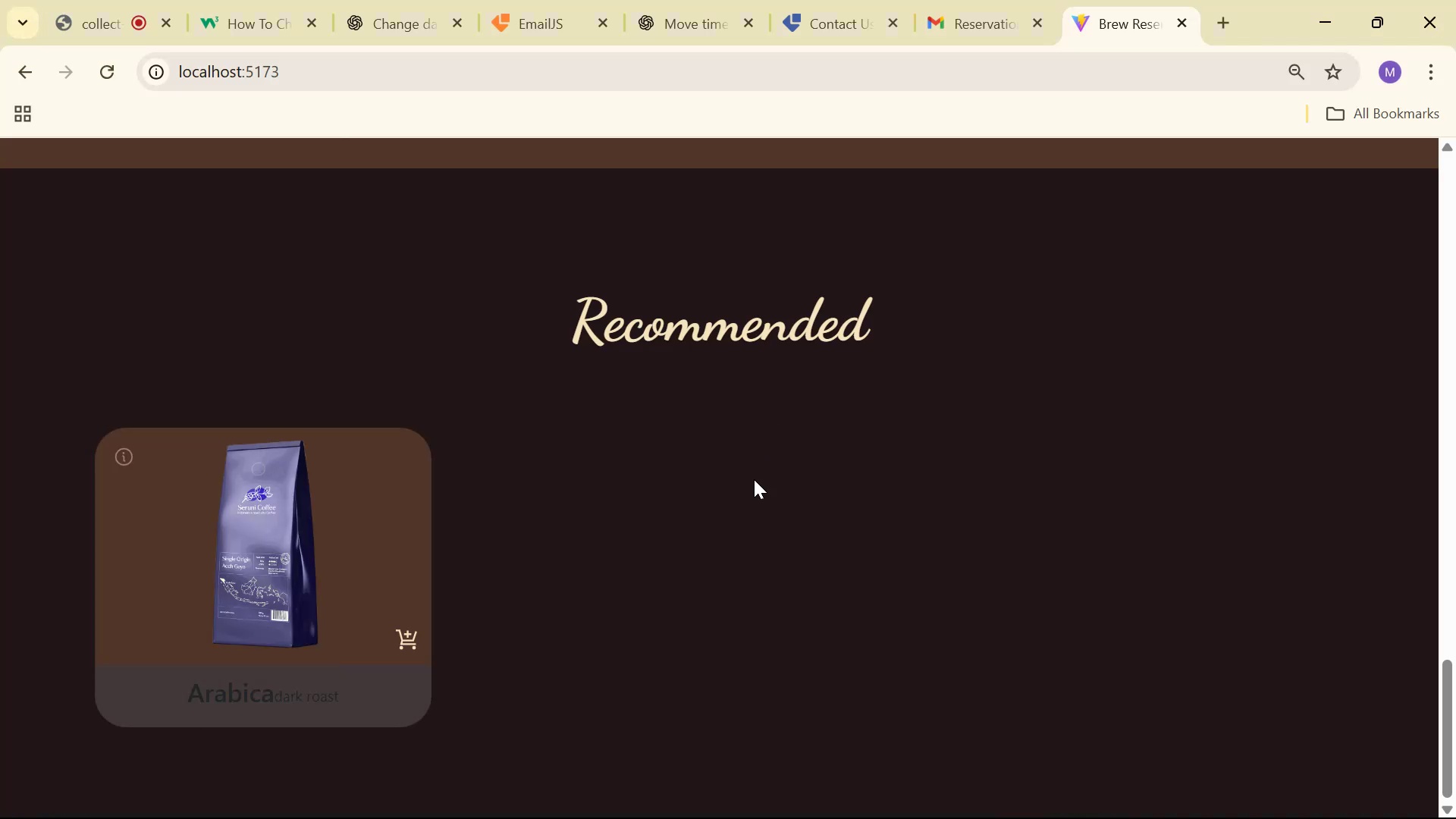 
key(Alt+Tab)
 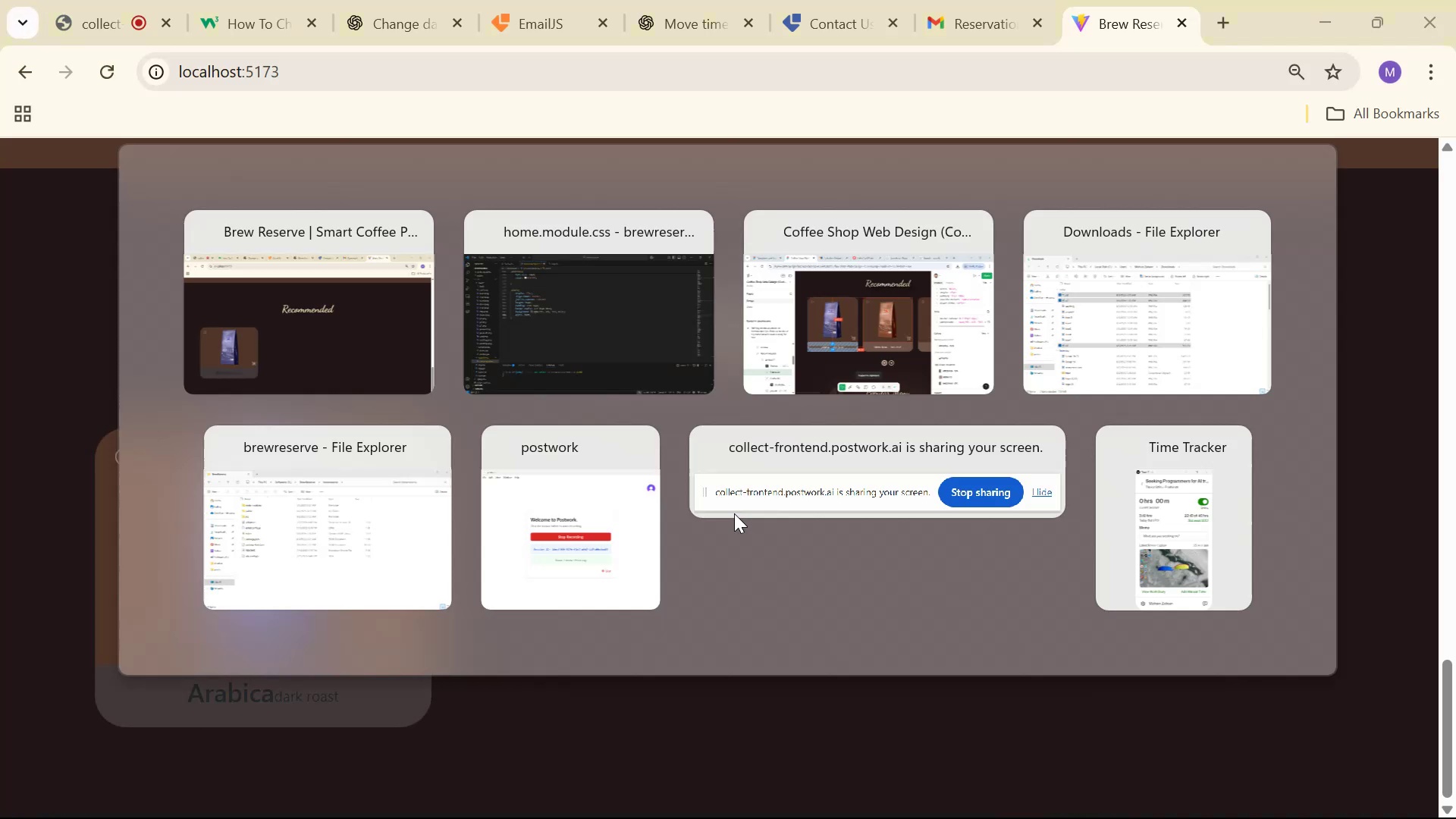 
key(Alt+Tab)
 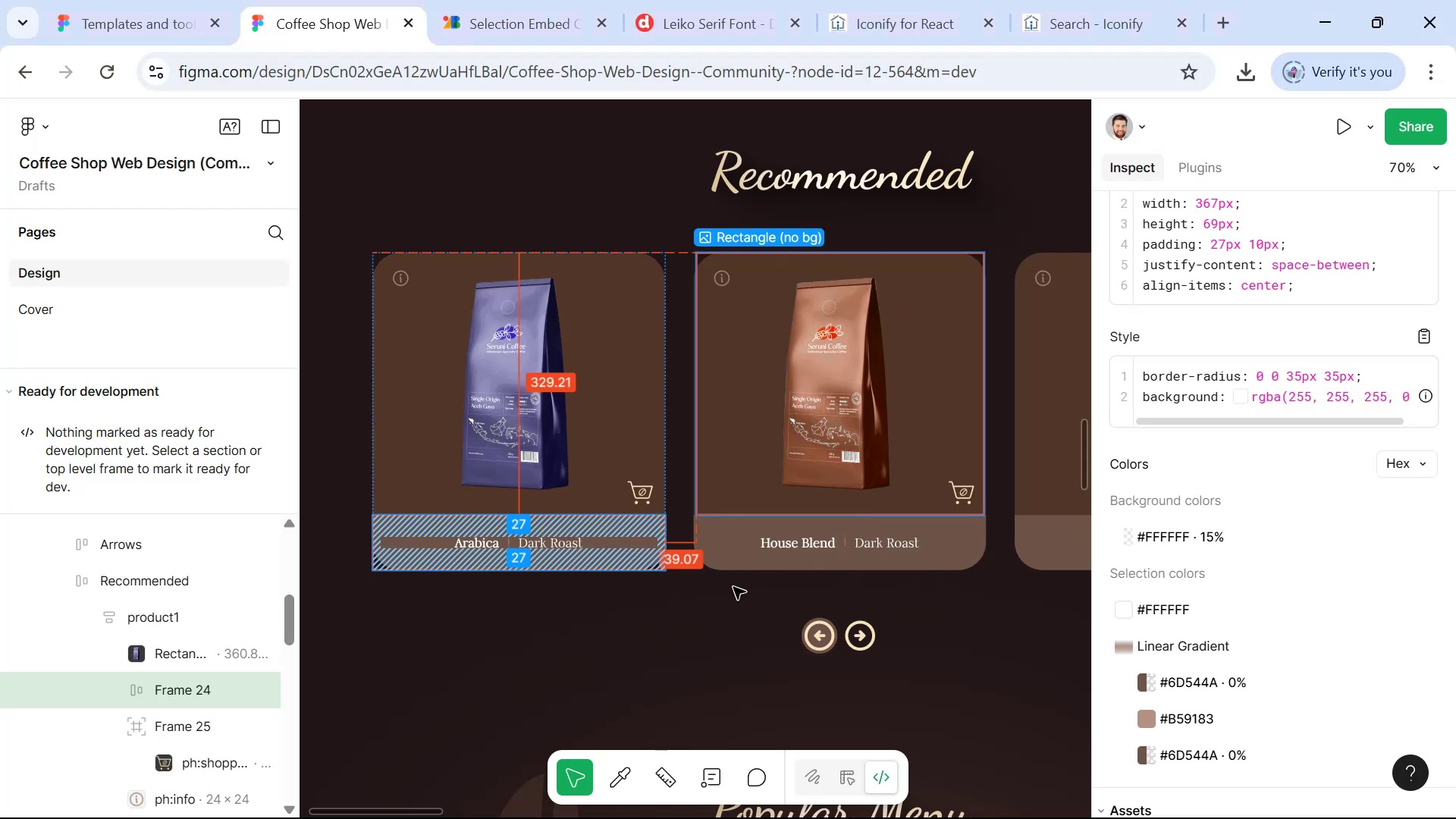 
left_click([699, 607])
 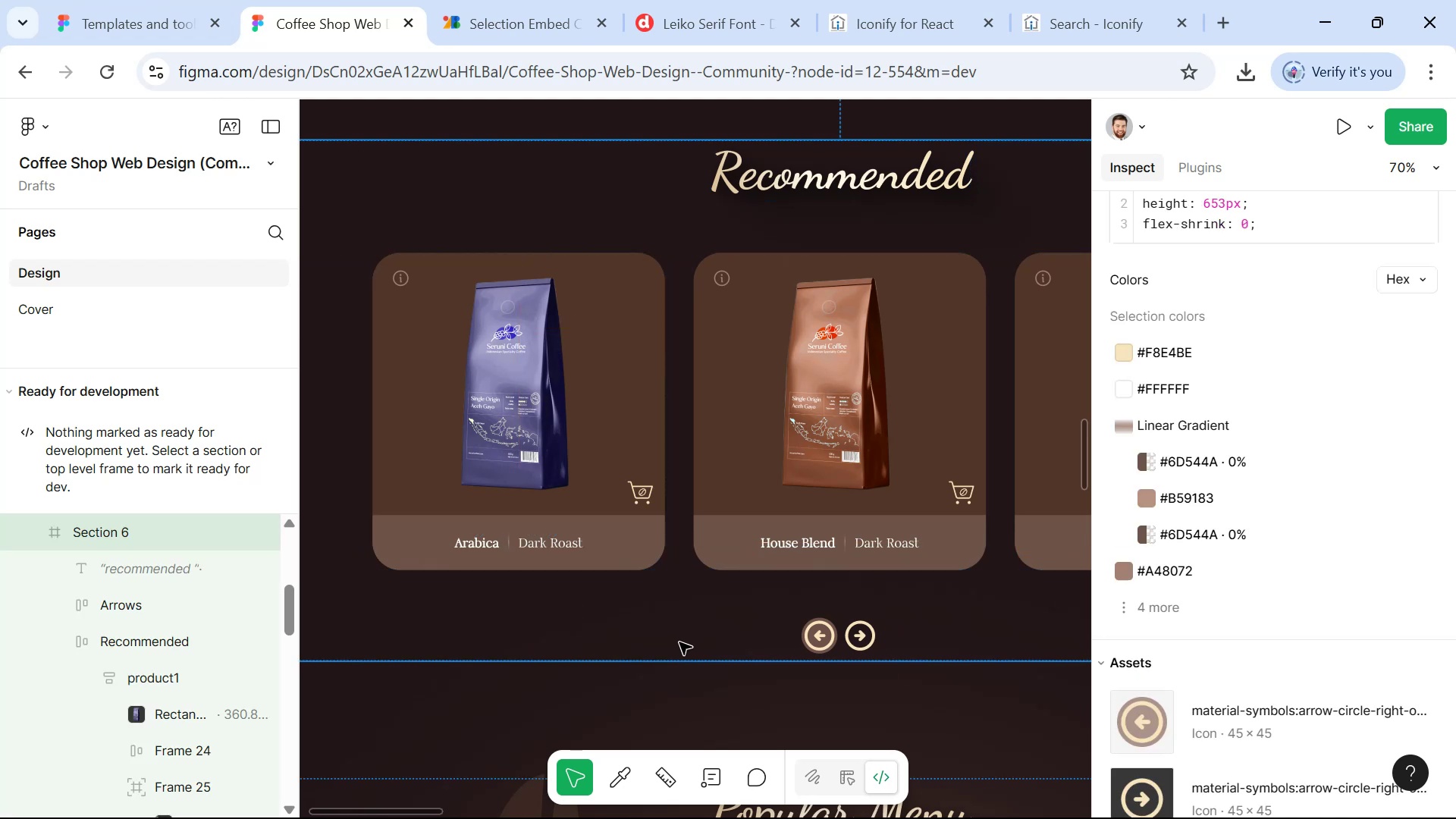 
left_click([629, 559])
 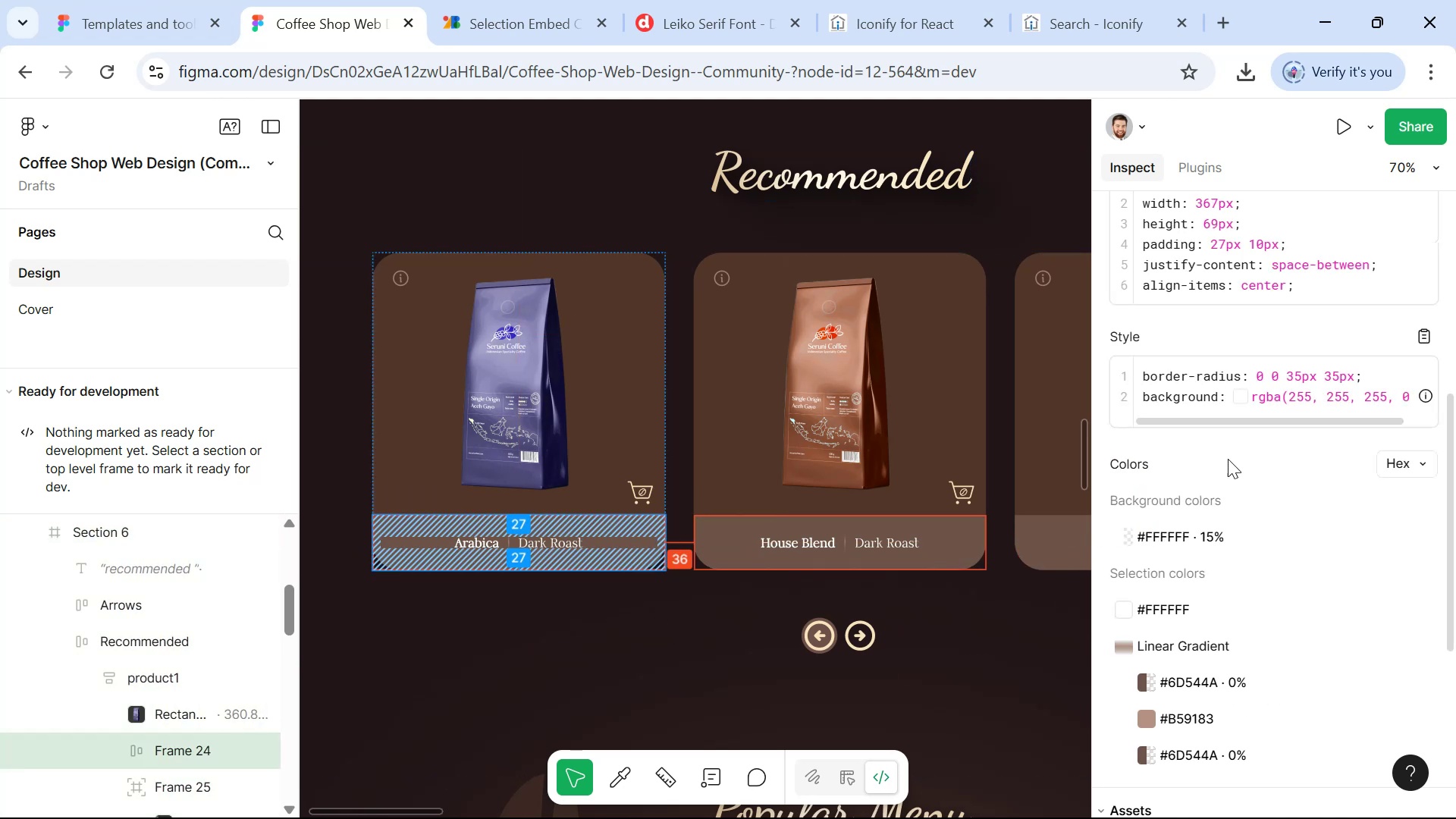 
left_click_drag(start_coordinate=[1291, 419], to_coordinate=[1231, 421])
 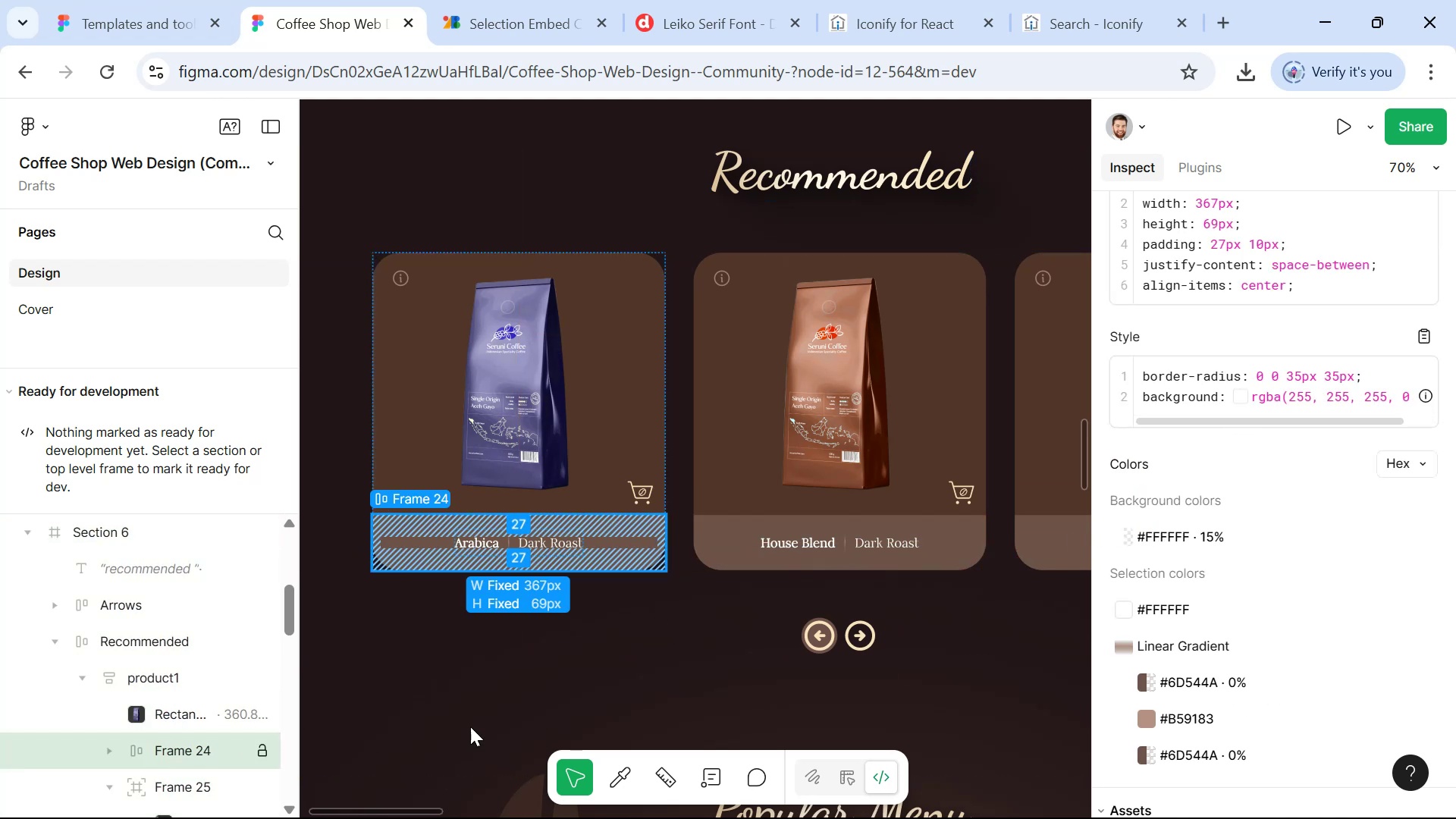 
scroll: coordinate [1197, 613], scroll_direction: down, amount: 3.0
 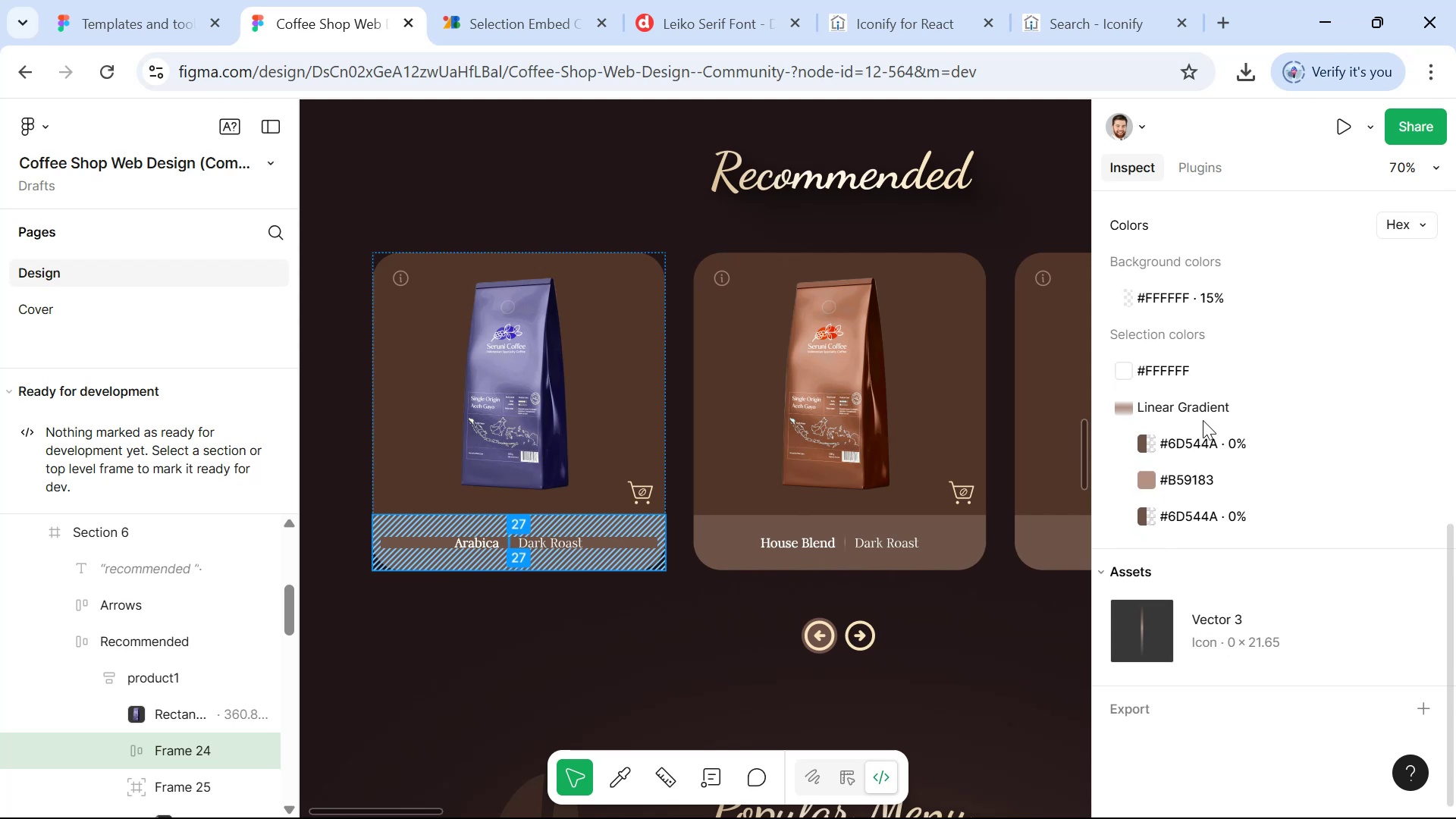 
wait(5.7)
 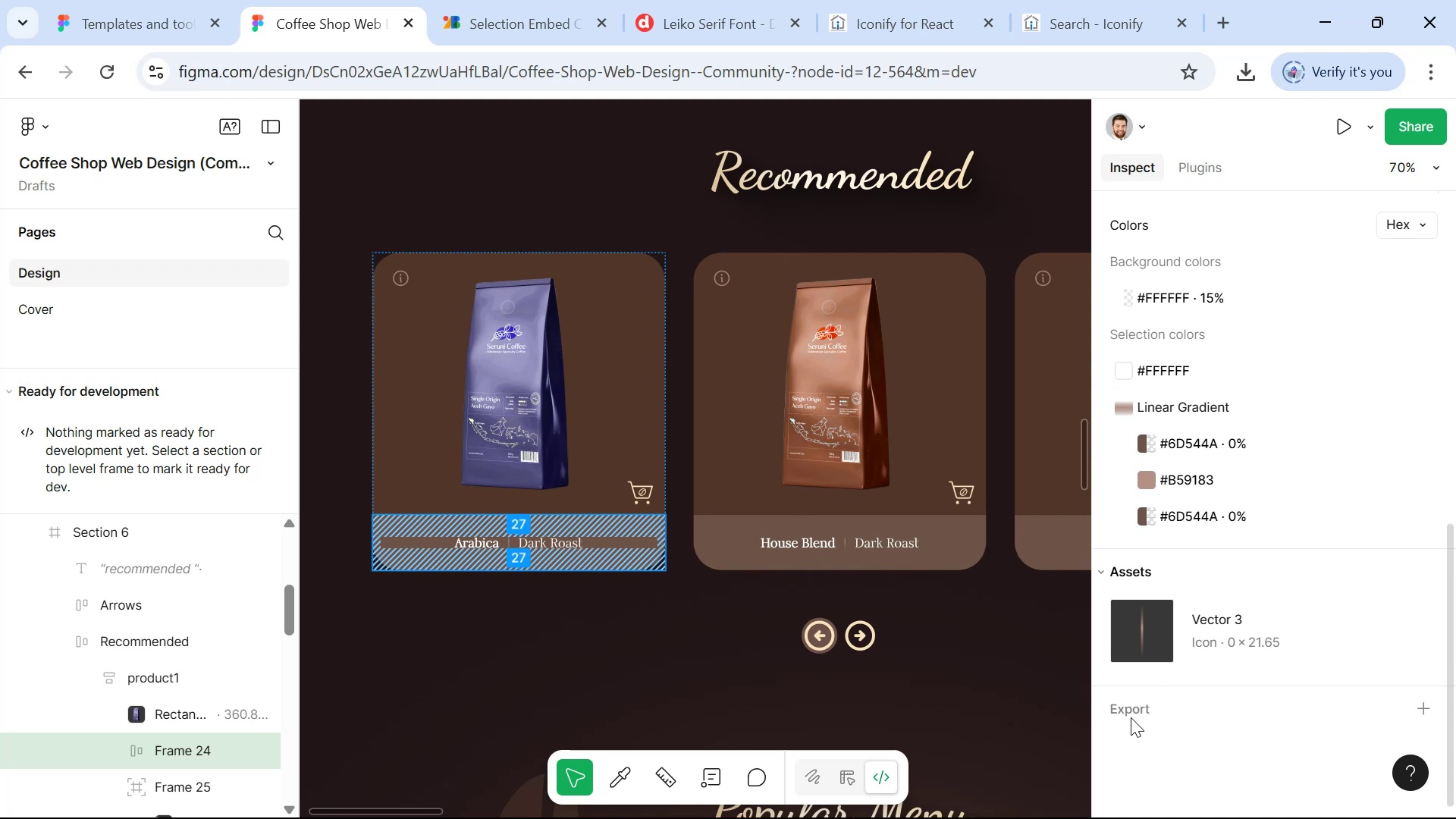 
key(Alt+AltLeft)
 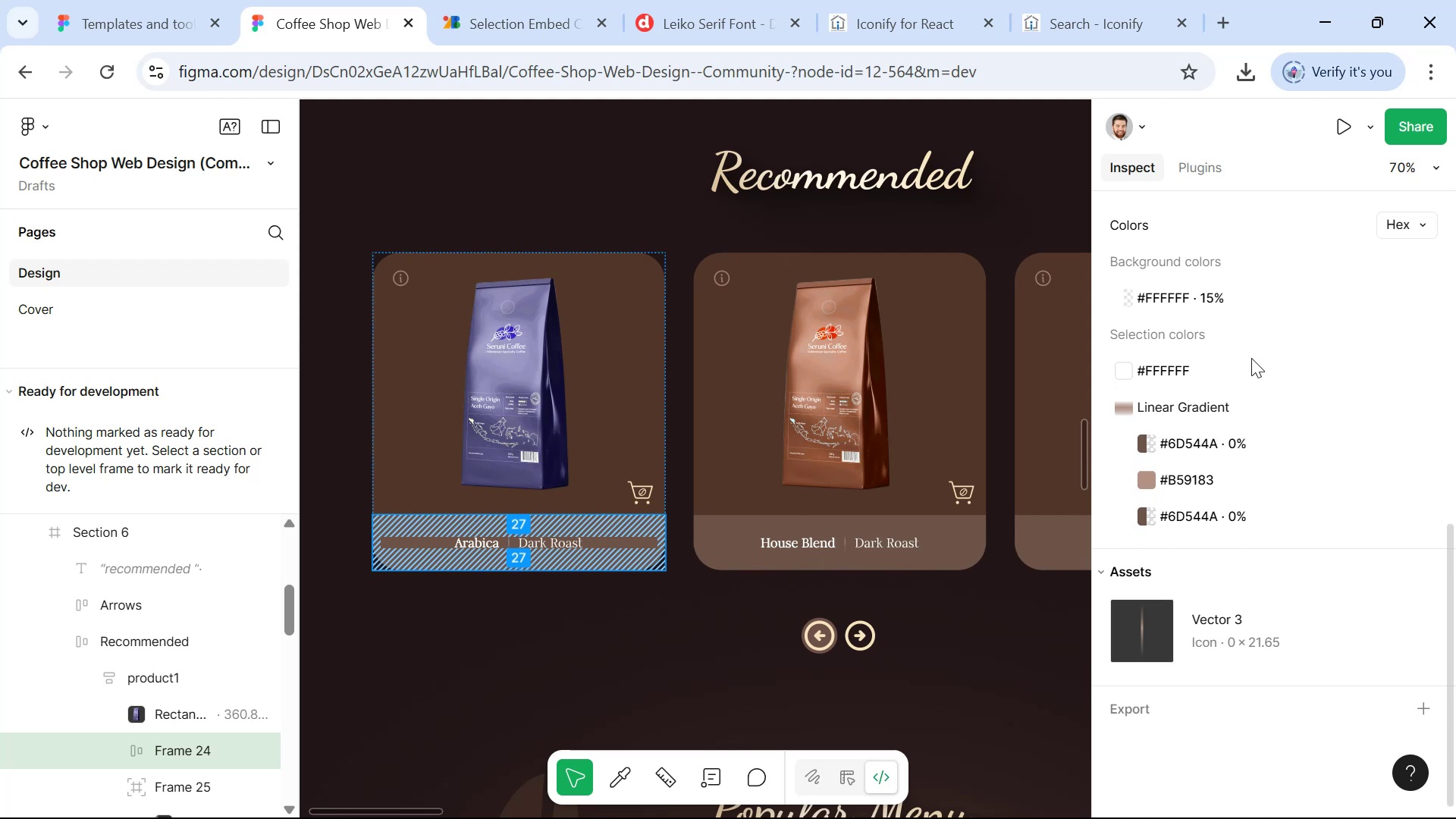 
key(Alt+Tab)
 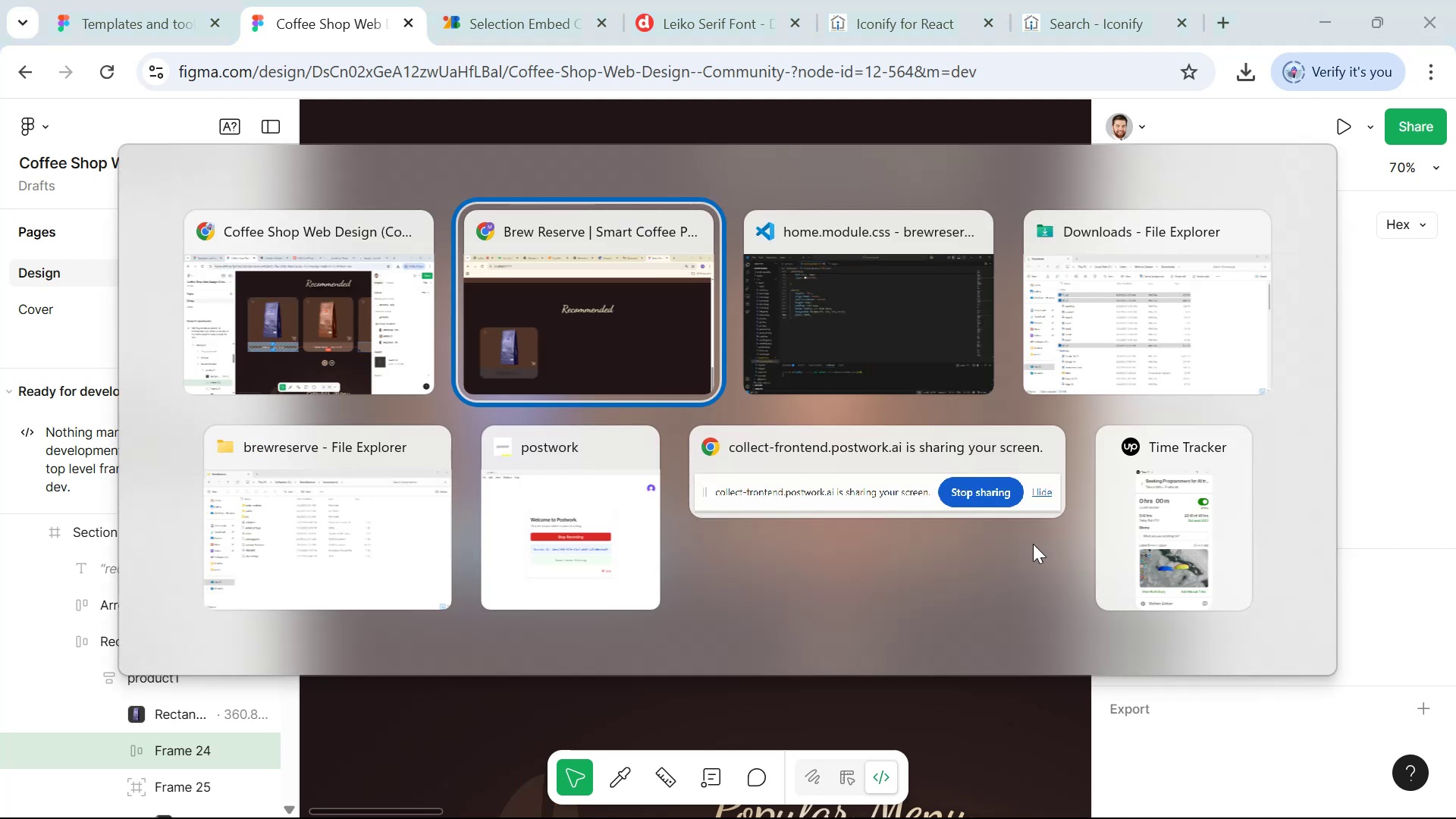 
key(Alt+Tab)
 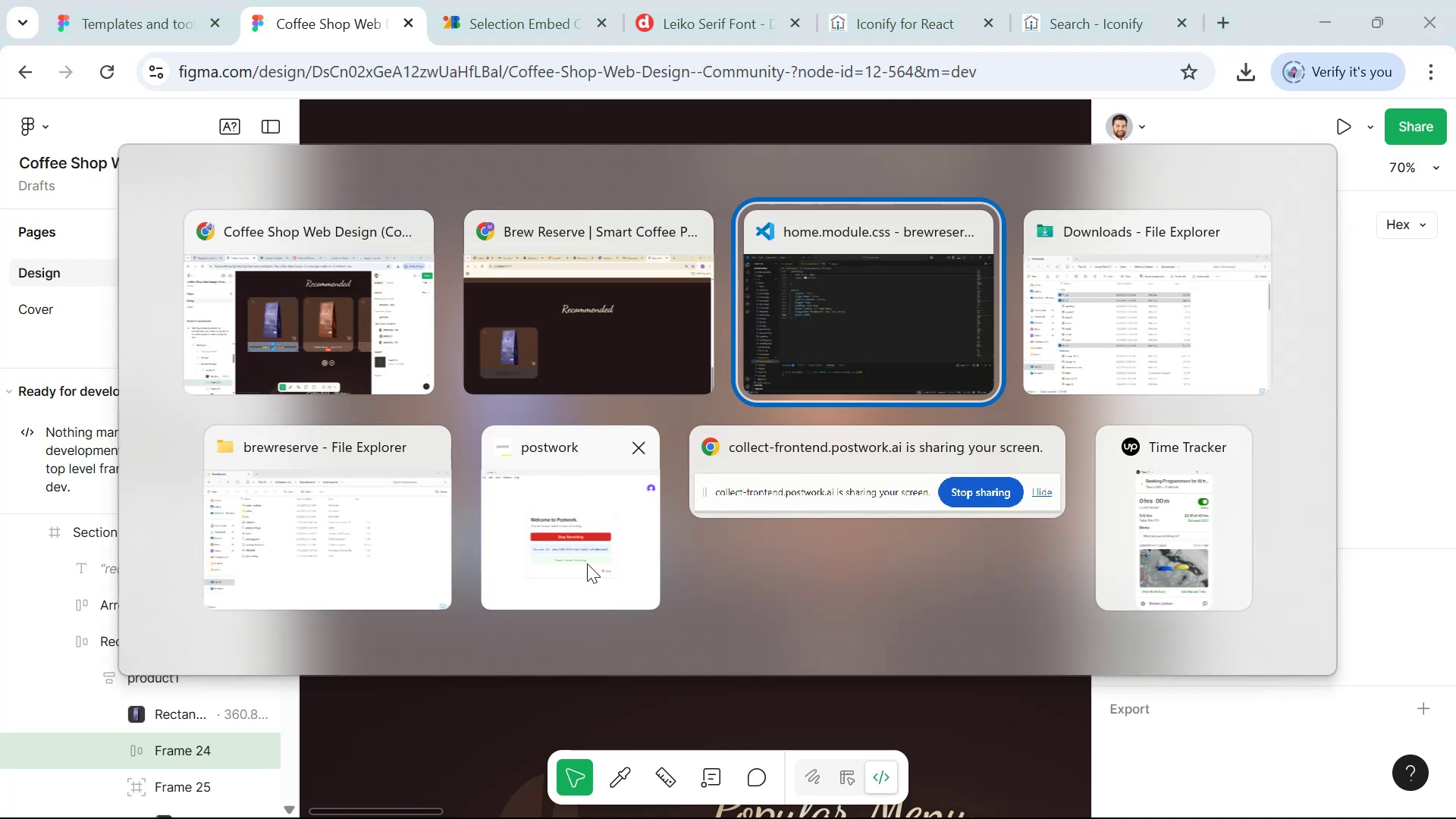 
key(Alt+Tab)
 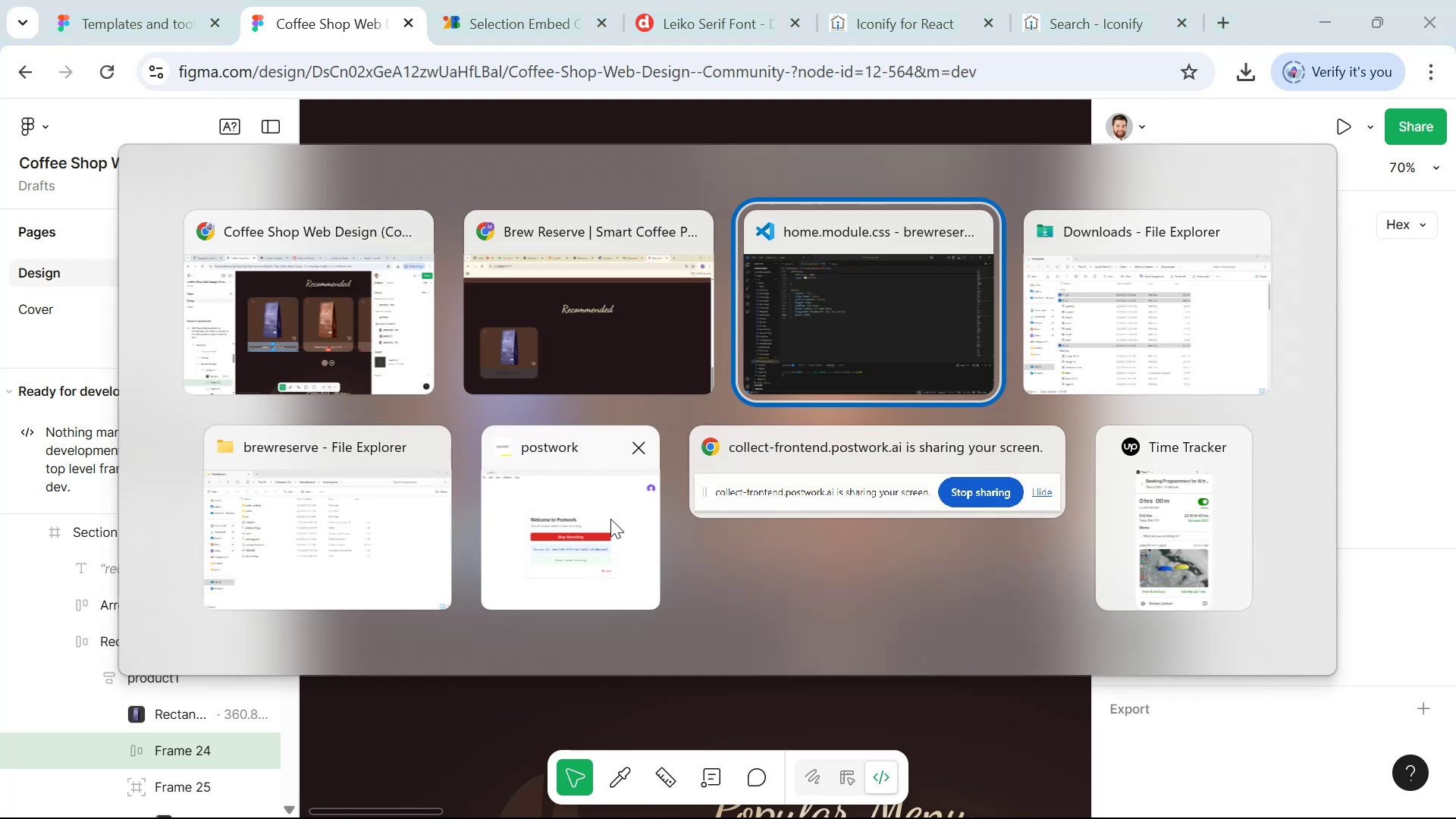 
key(Alt+Tab)
 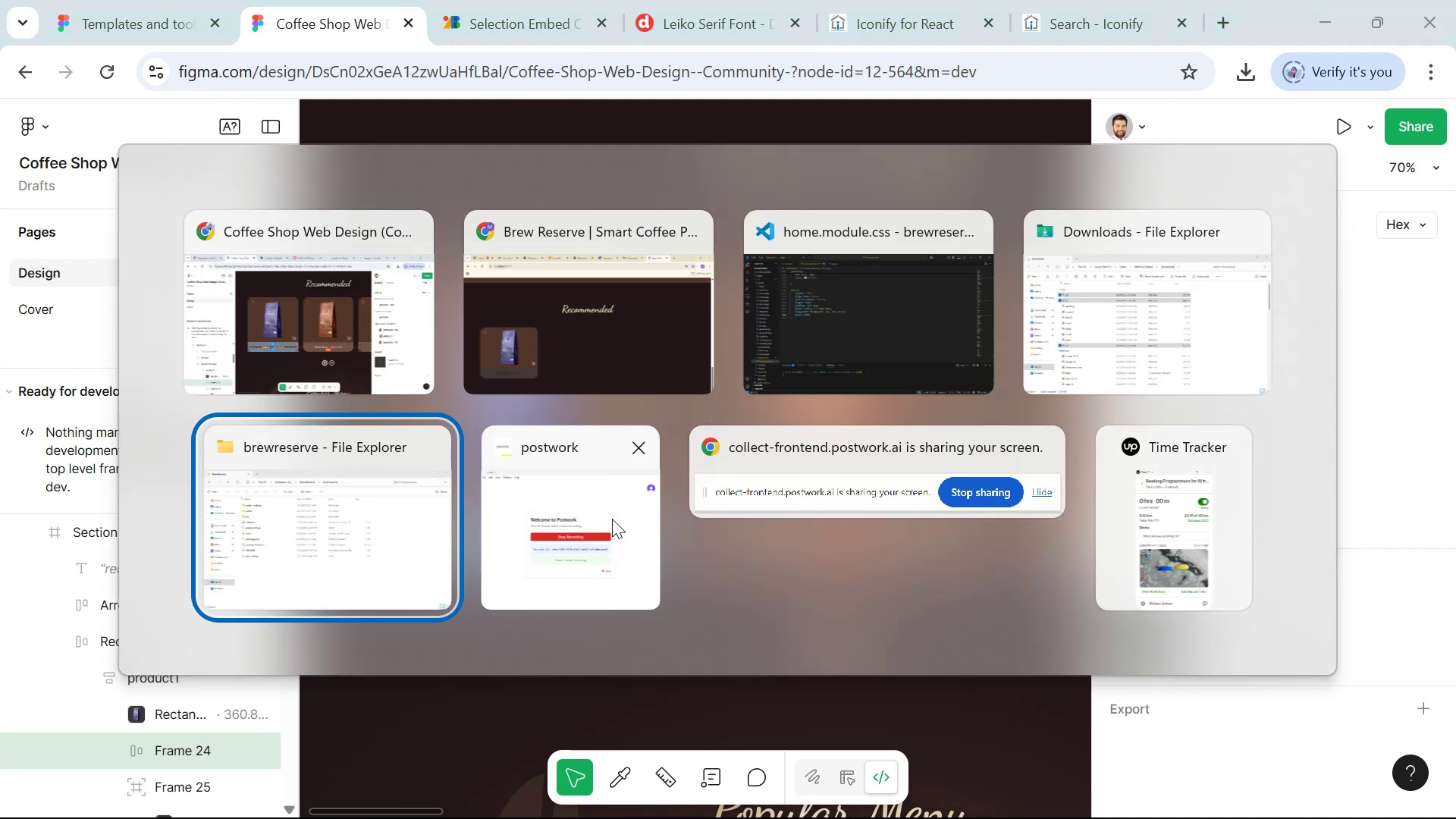 
key(Alt+Tab)
 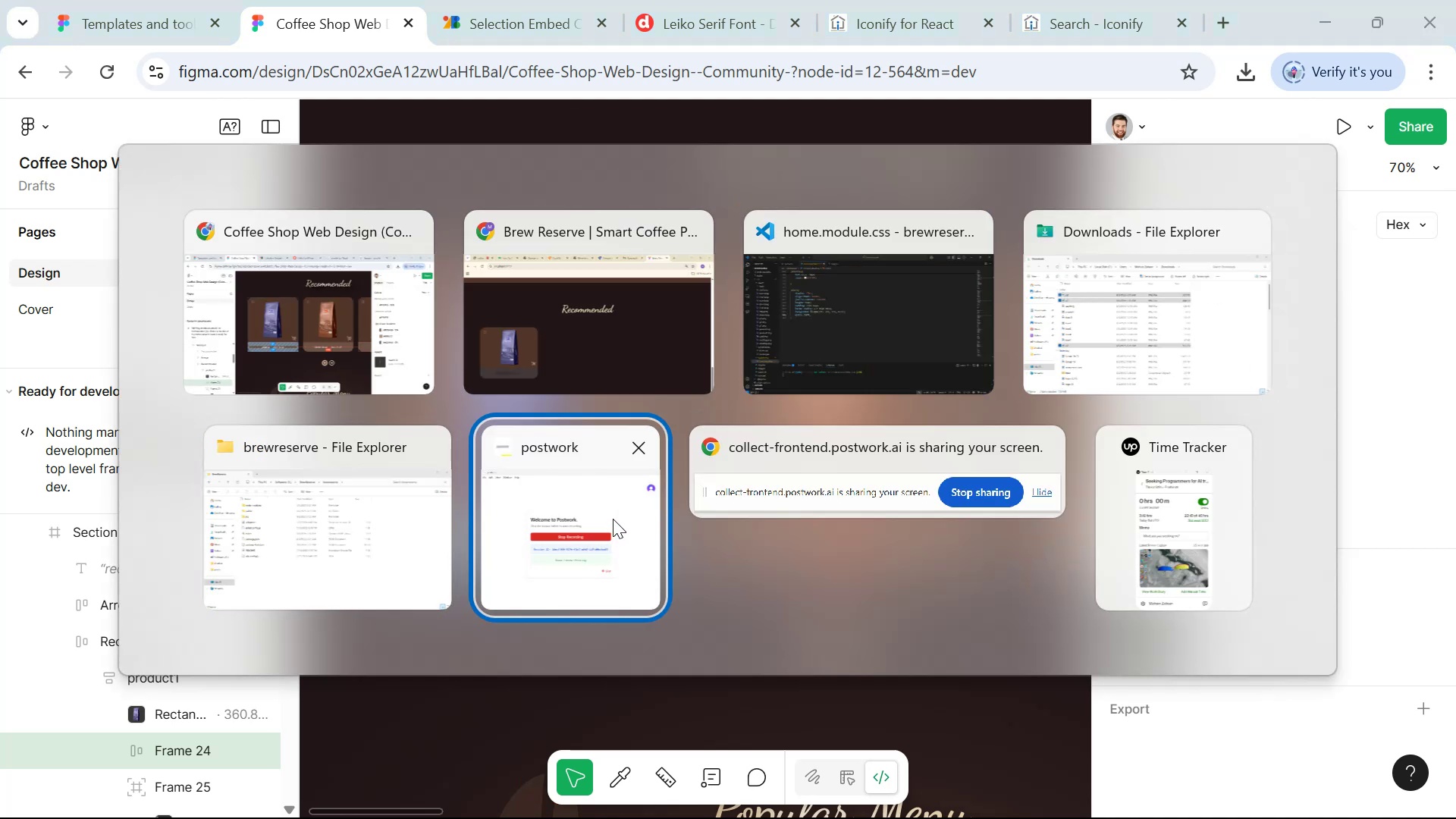 
key(Alt+Tab)
 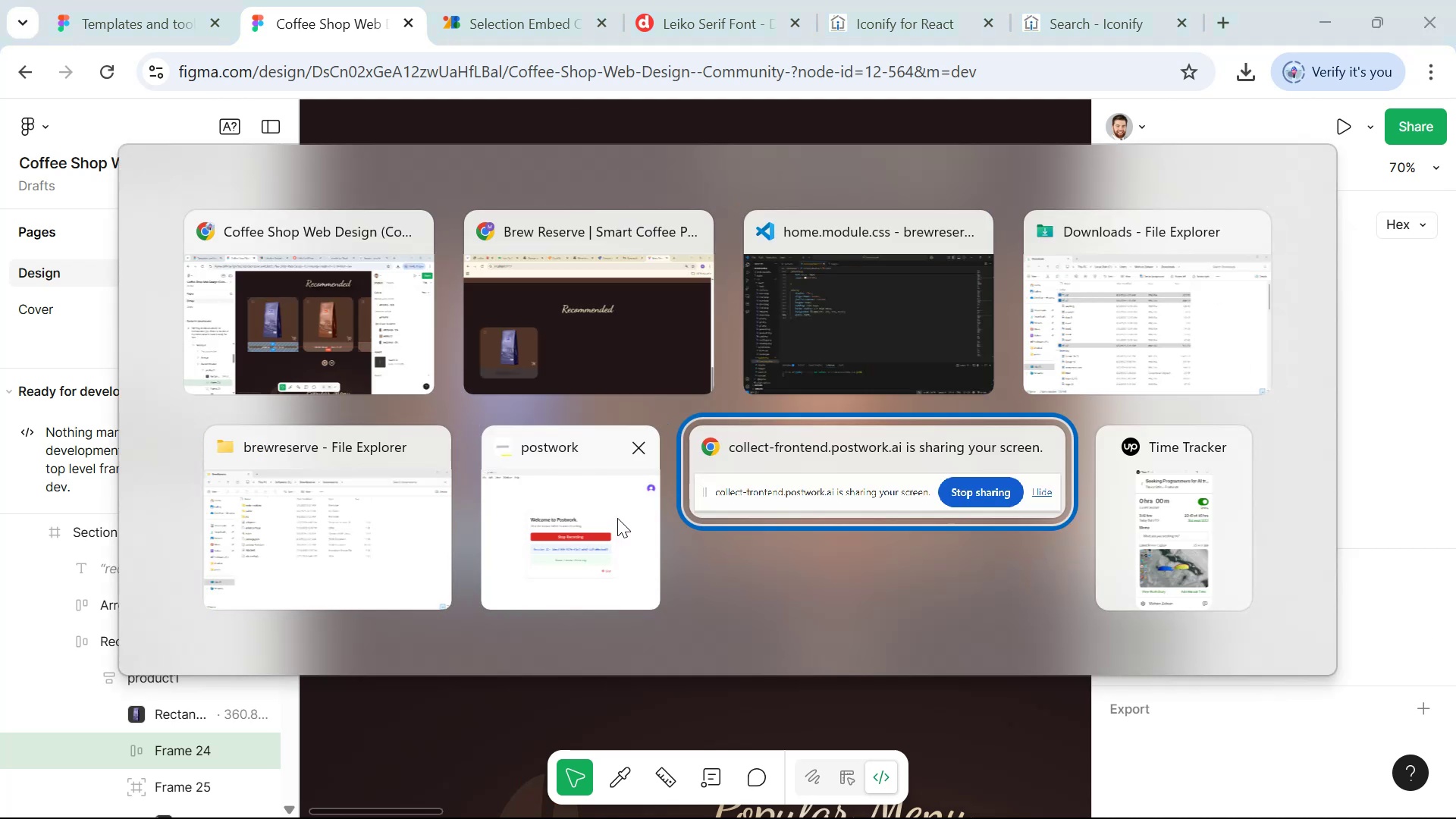 
key(Alt+Tab)
 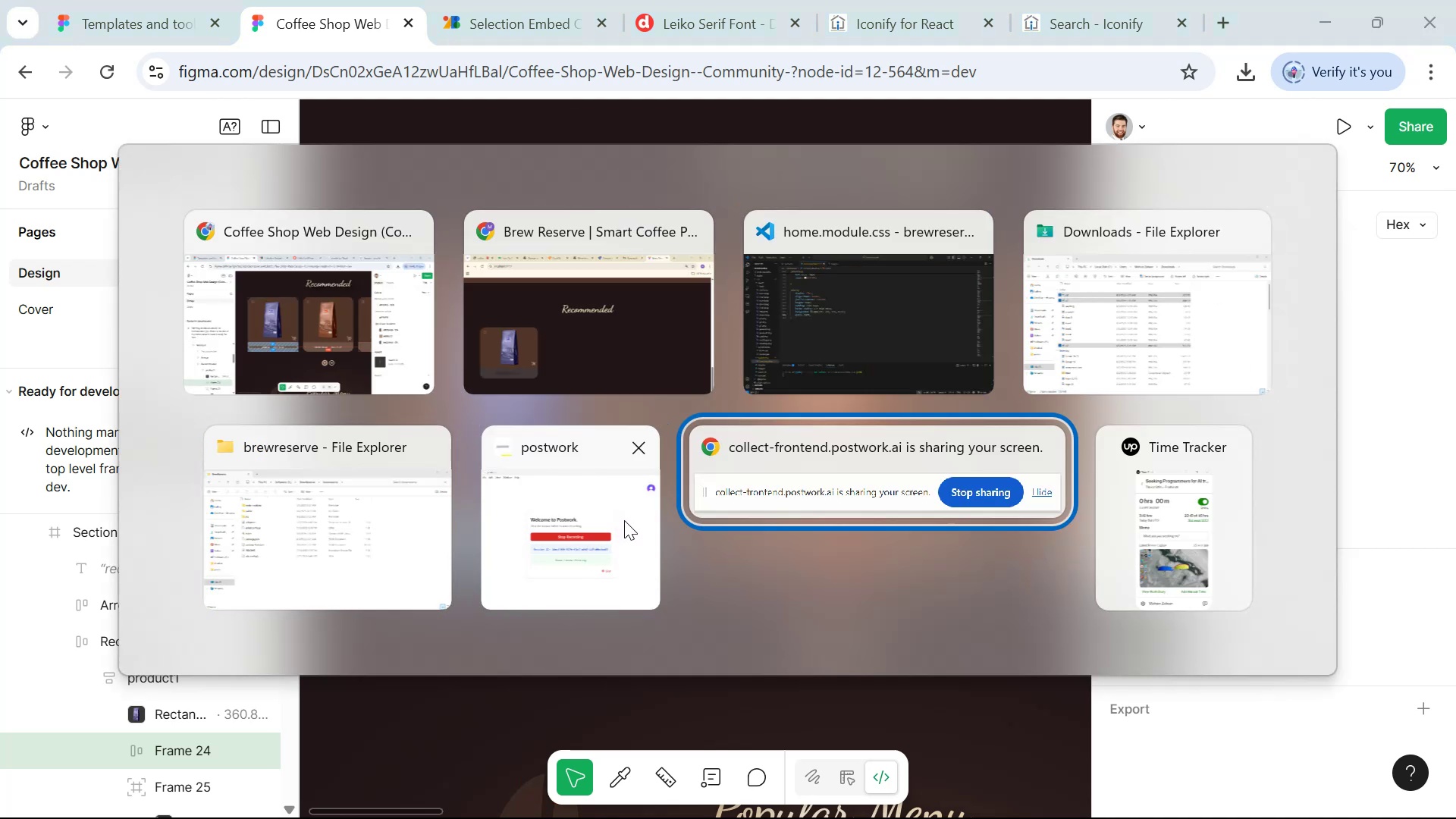 
key(Alt+Tab)
 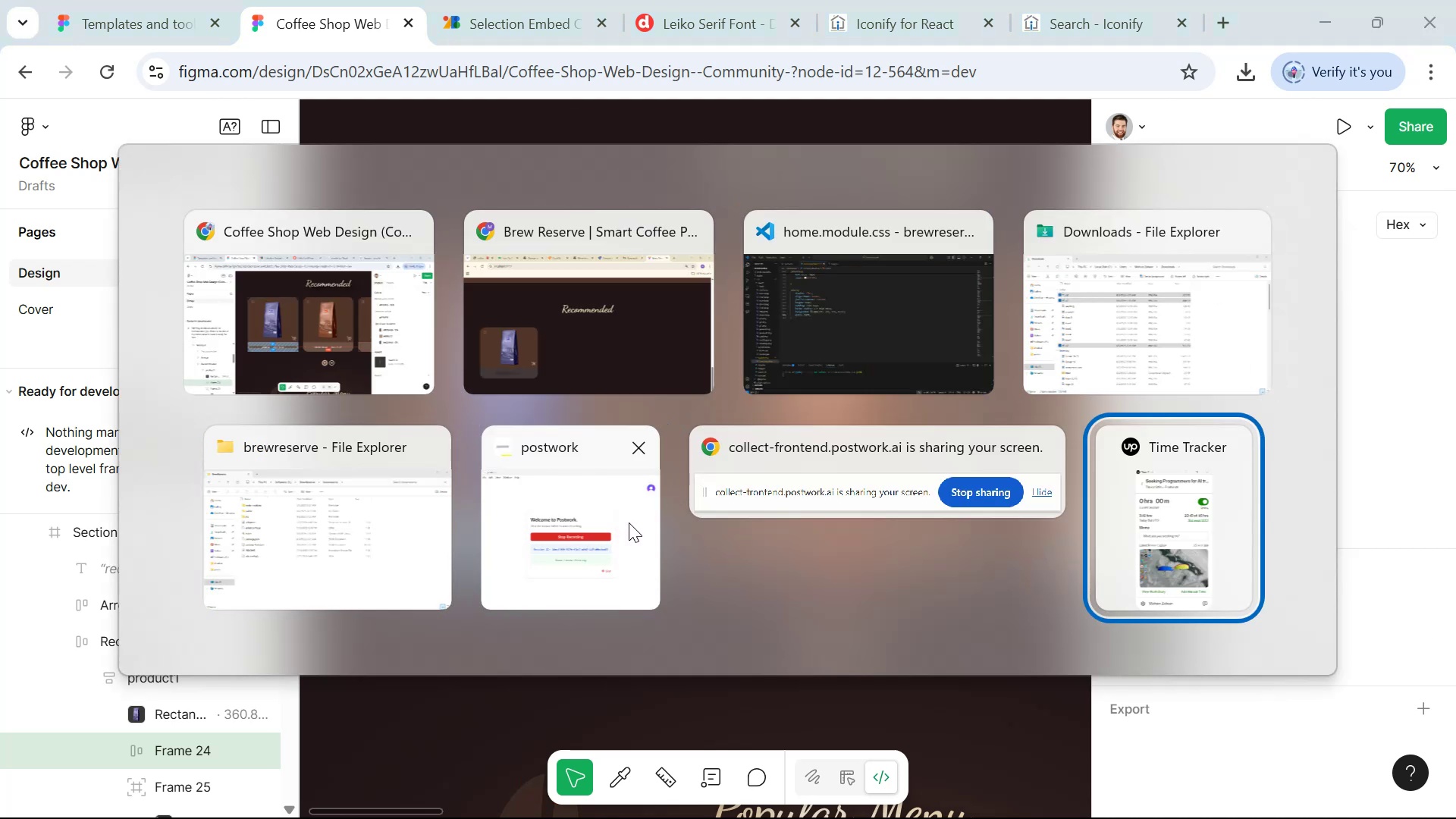 
key(Alt+Tab)
 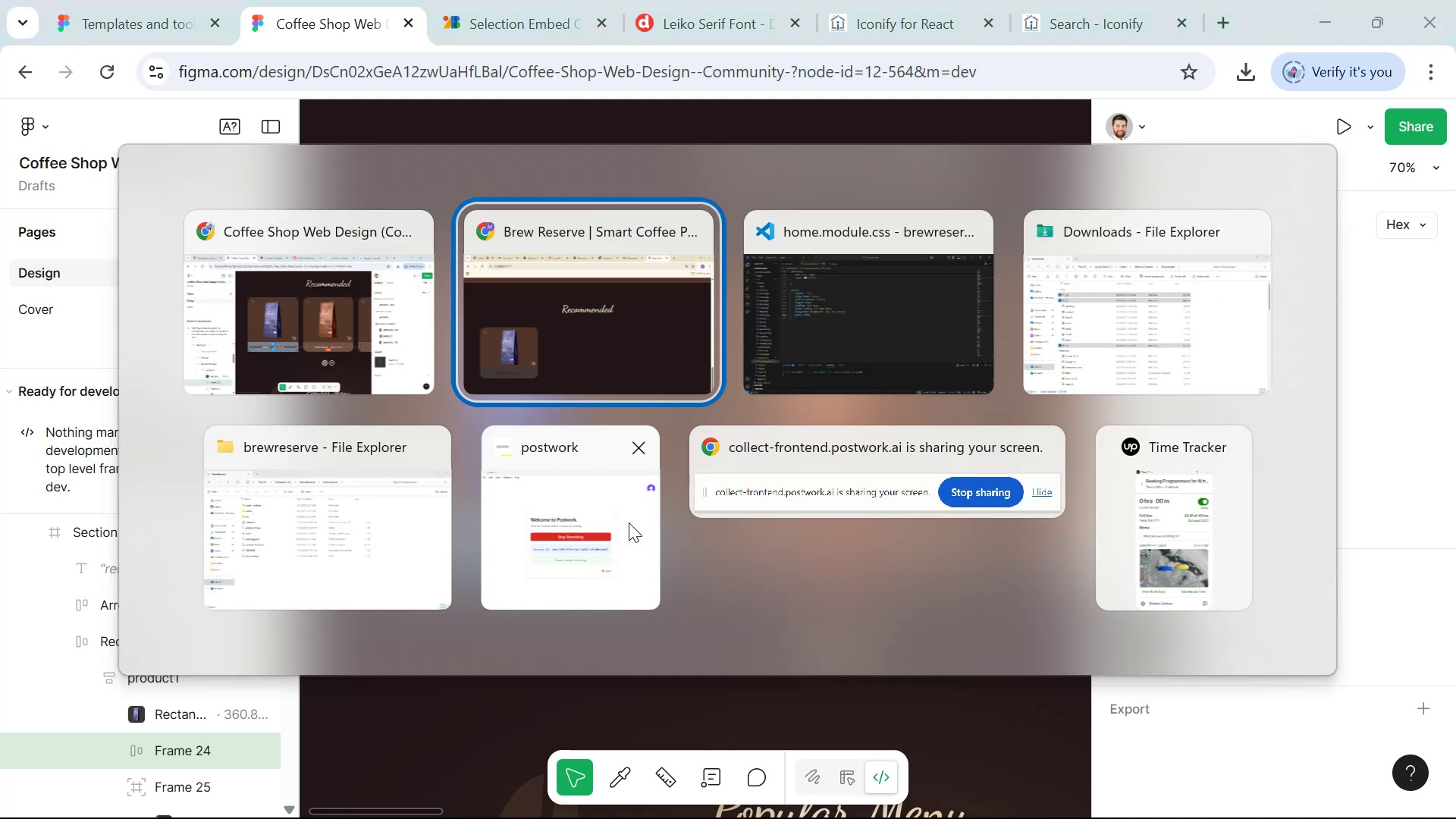 
key(Alt+Tab)
 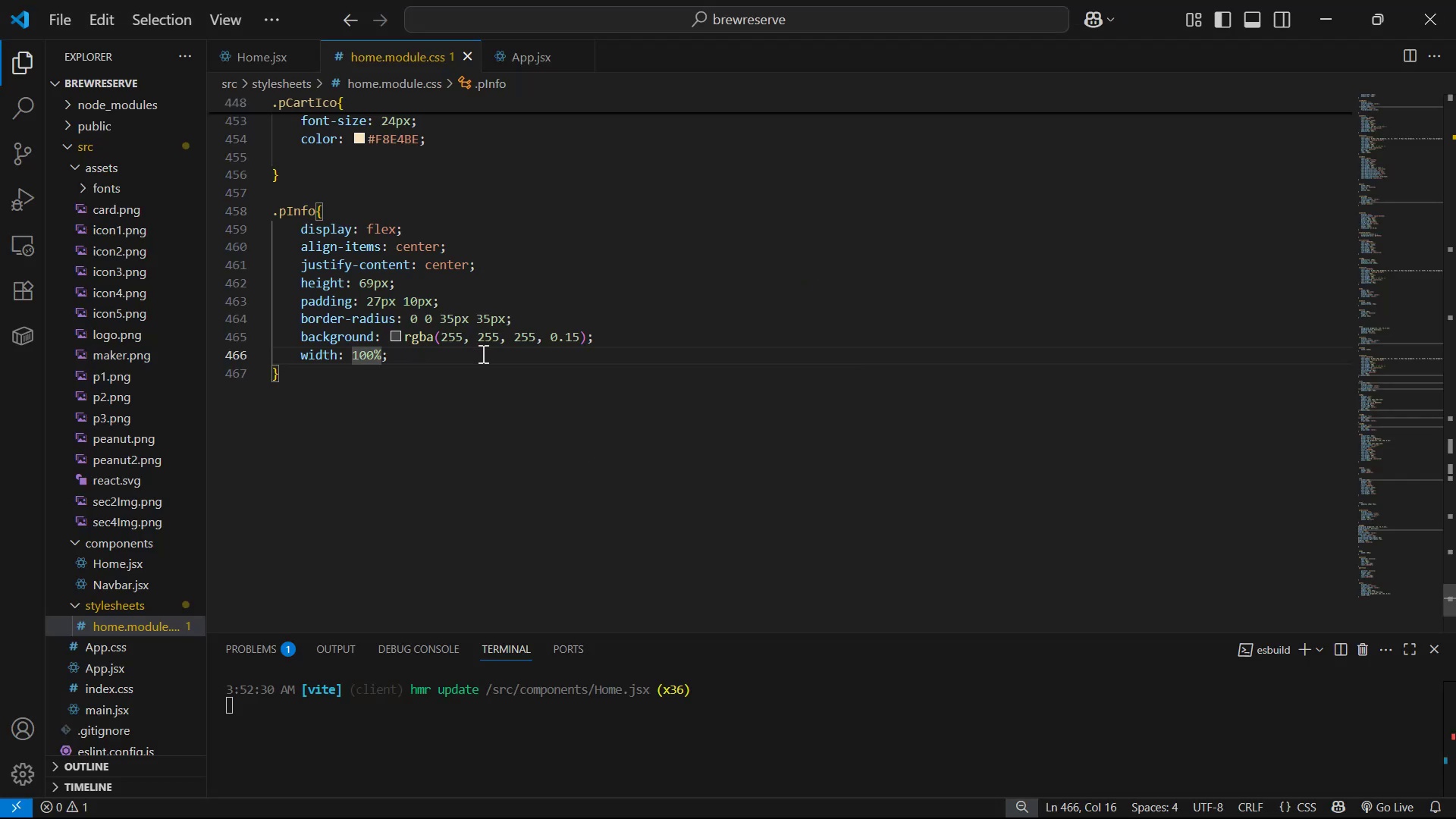 
left_click_drag(start_coordinate=[585, 332], to_coordinate=[407, 334])
 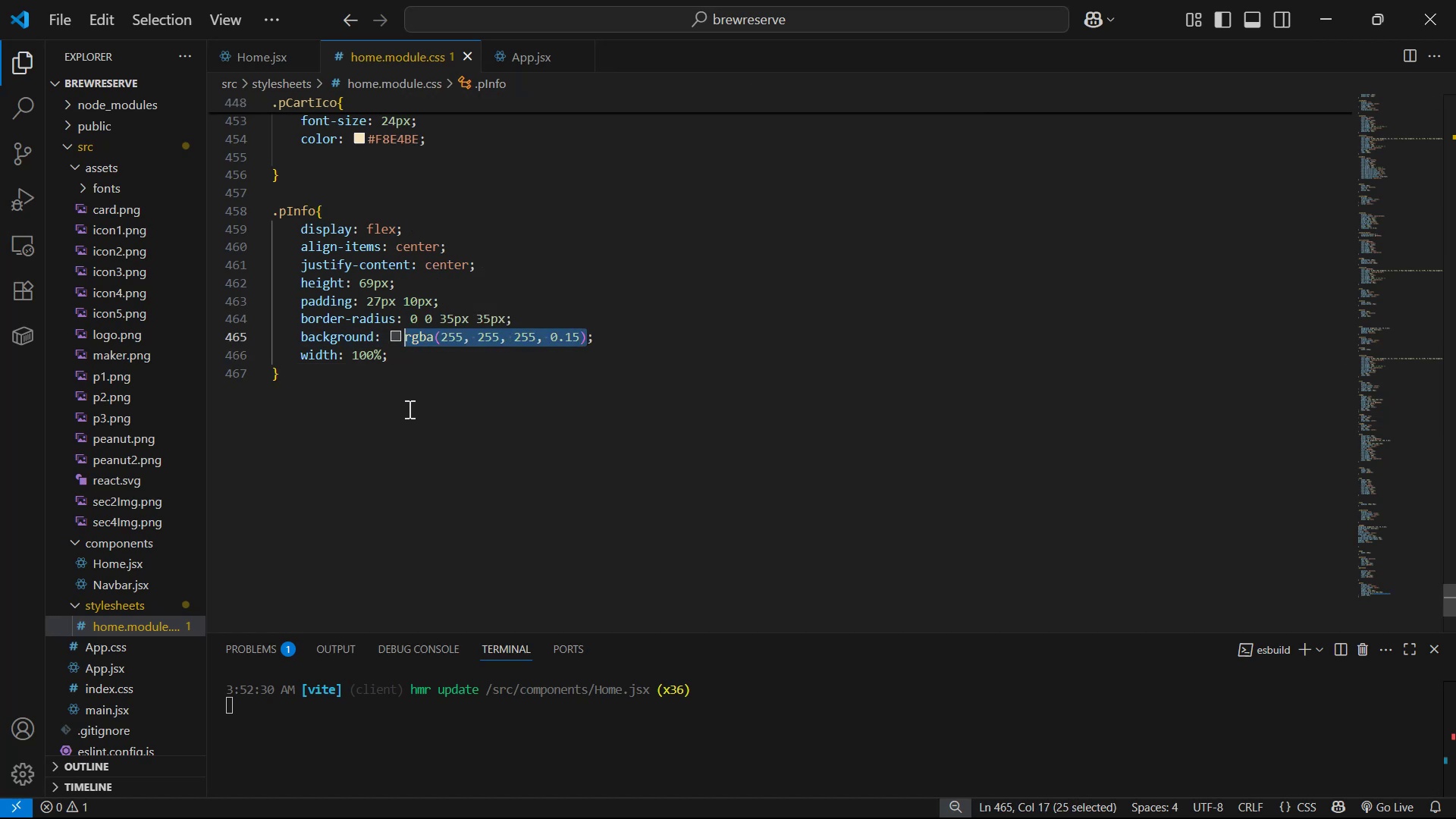 
type(line)
 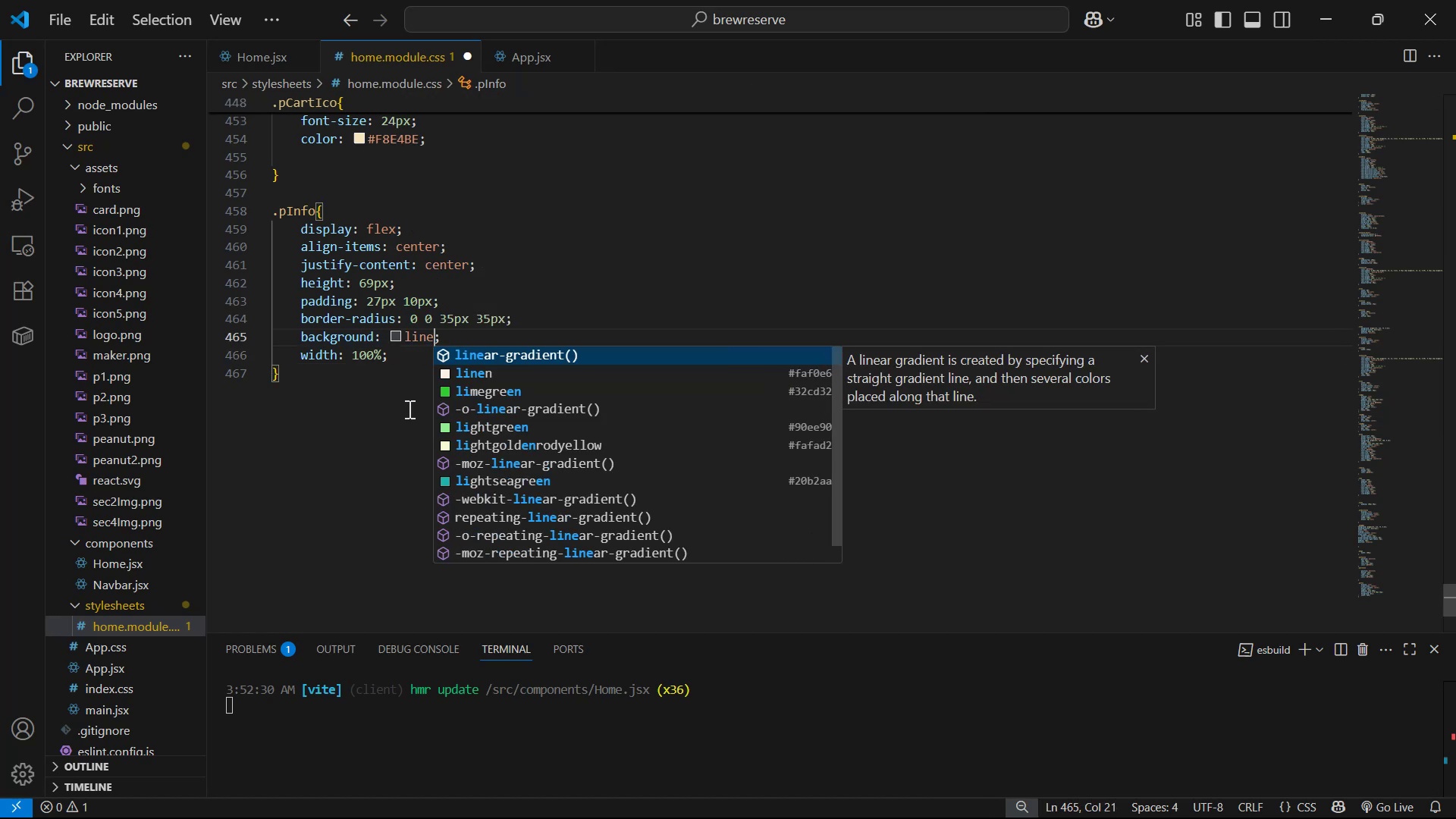 
key(Enter)
 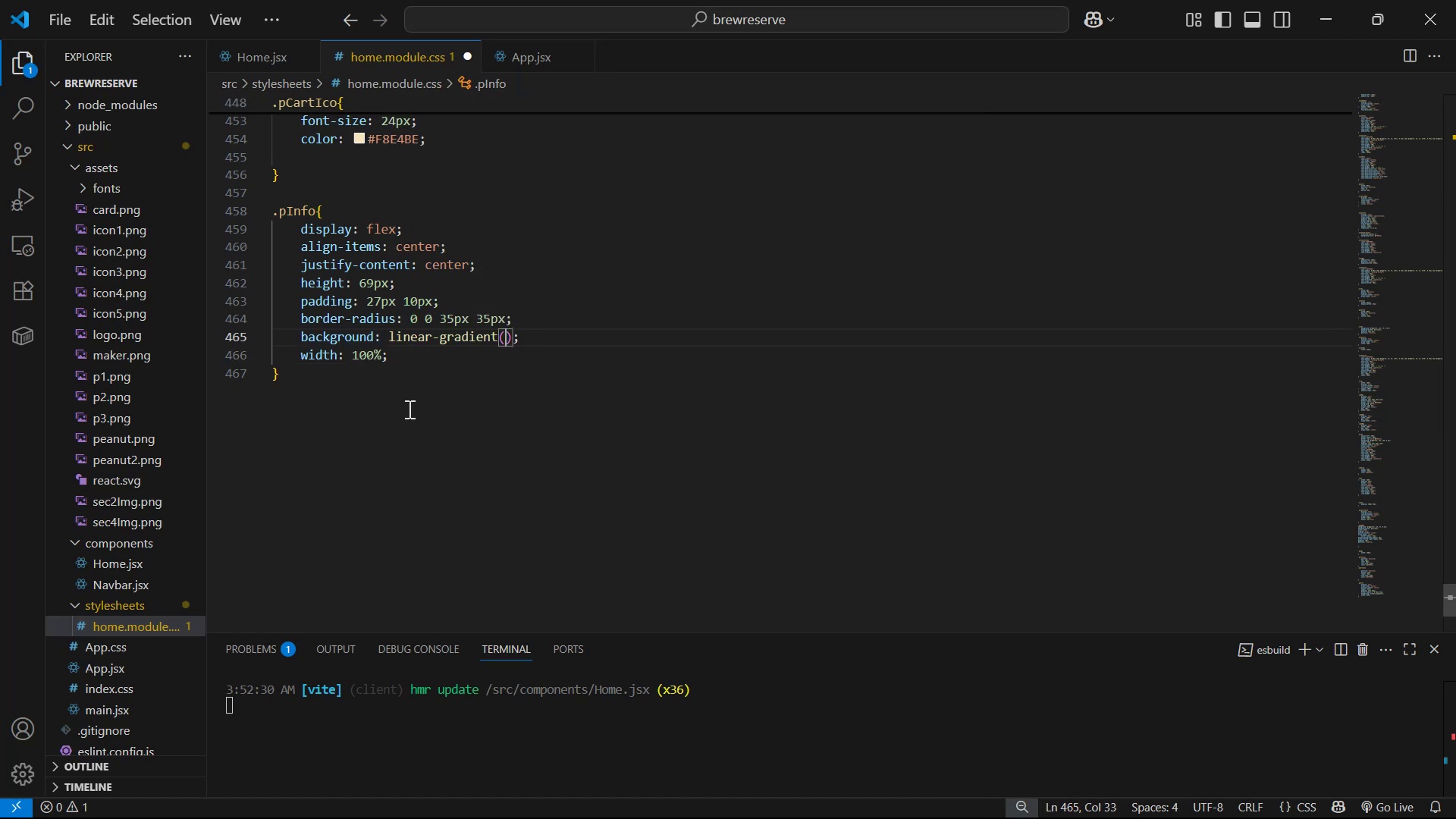 
type(264deg, )
 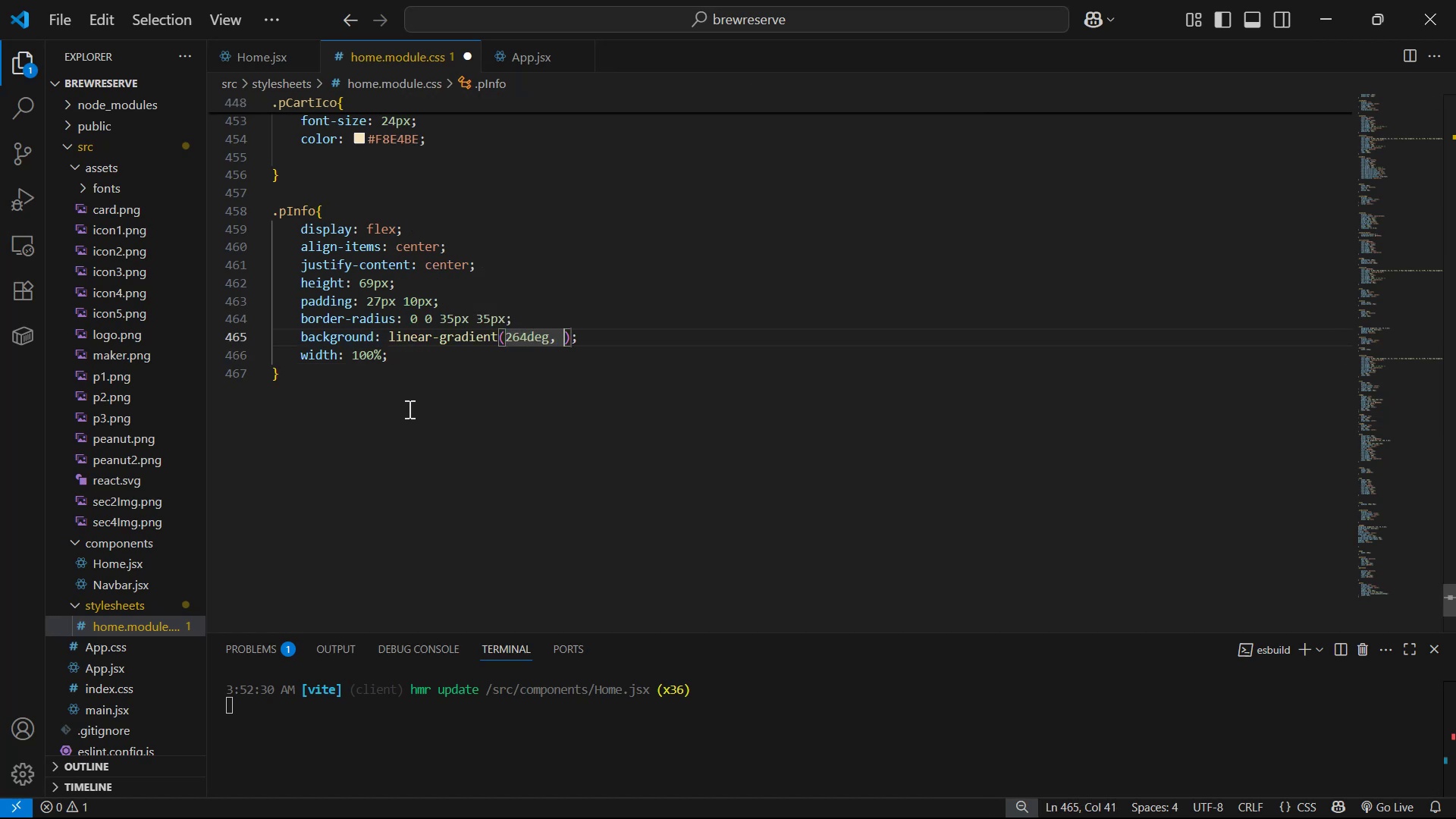 
key(Alt+AltLeft)
 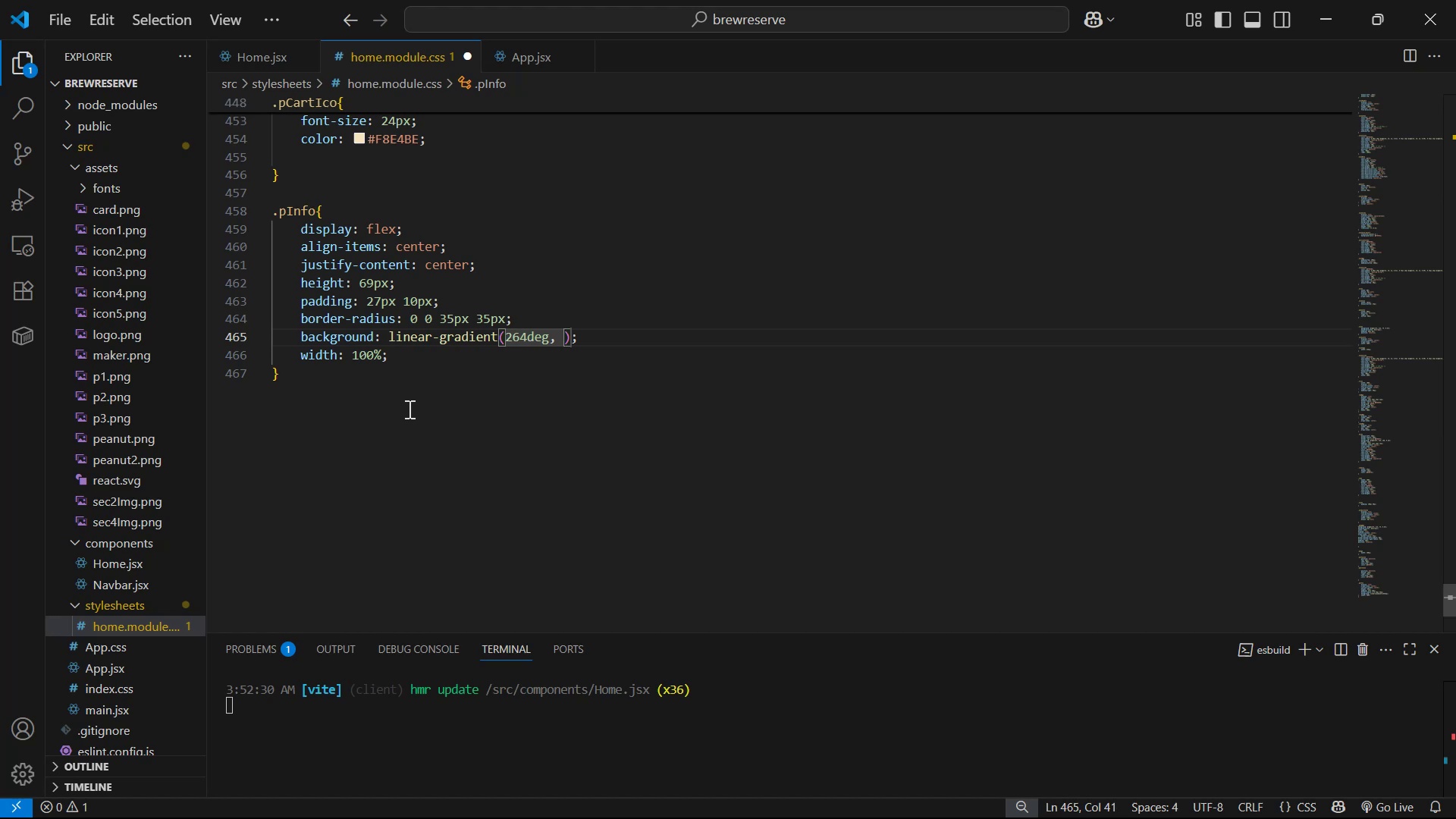 
key(Alt+Tab)
 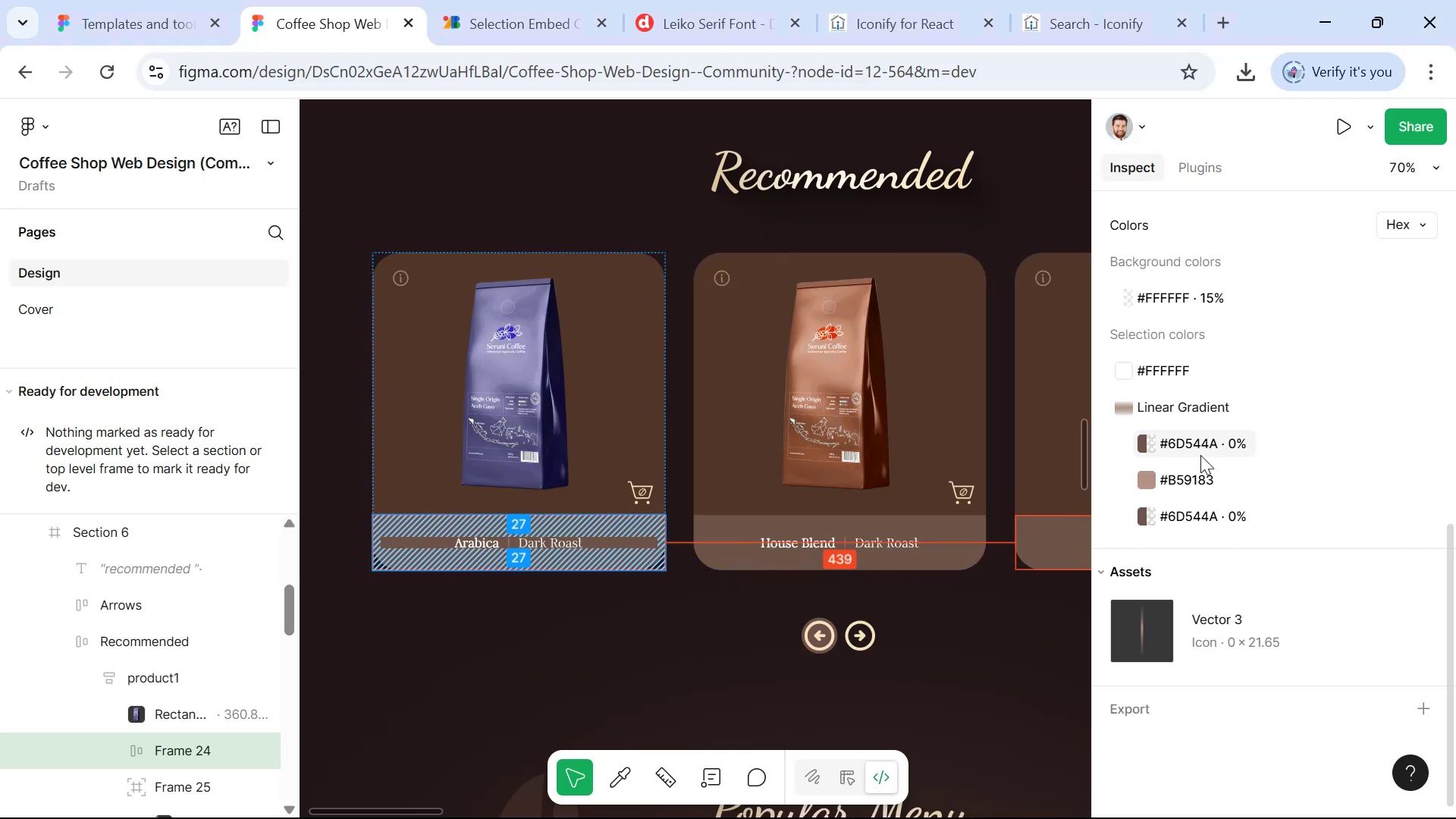 
left_click_drag(start_coordinate=[1160, 442], to_coordinate=[1219, 440])
 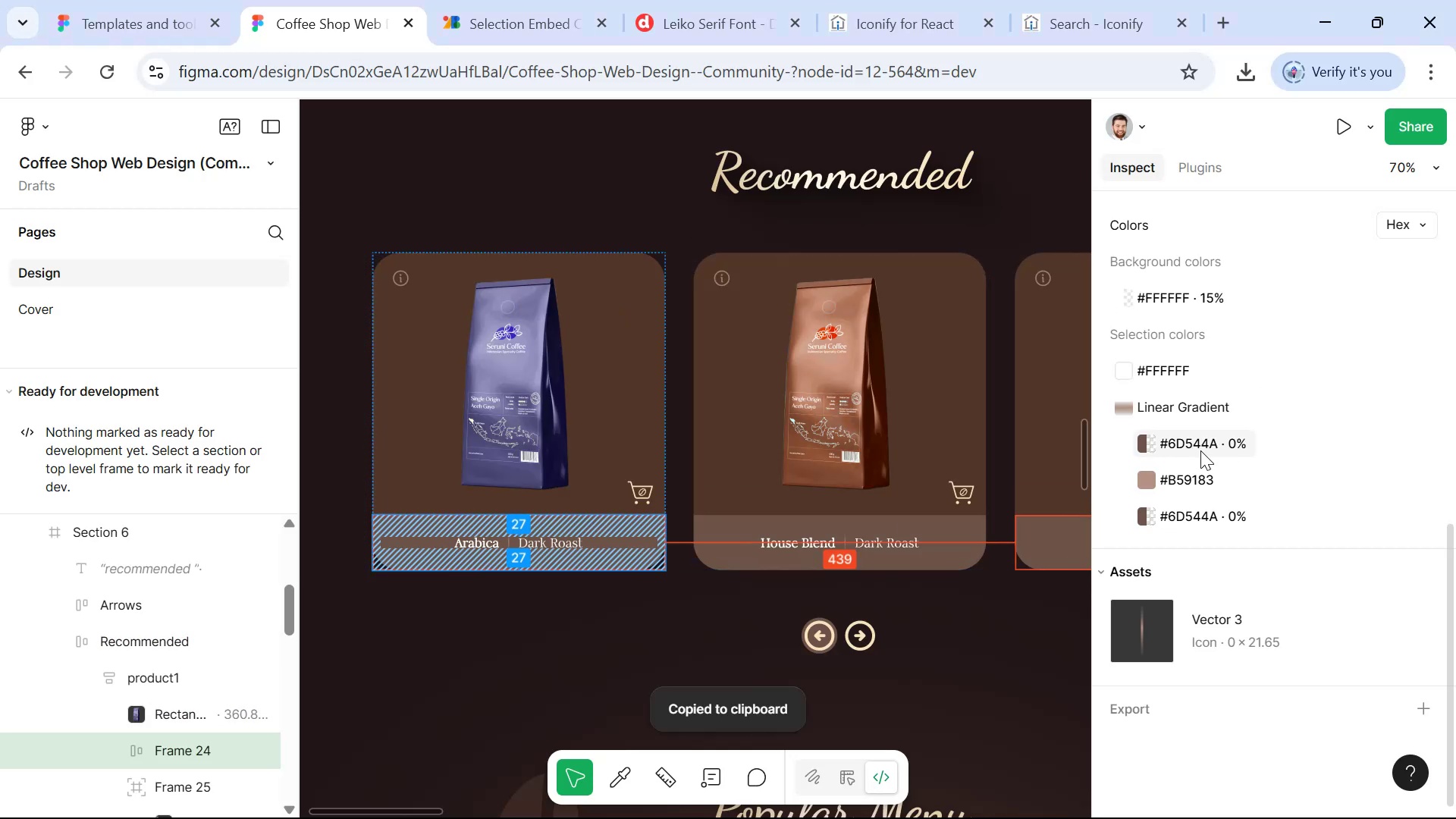 
key(Alt+AltLeft)
 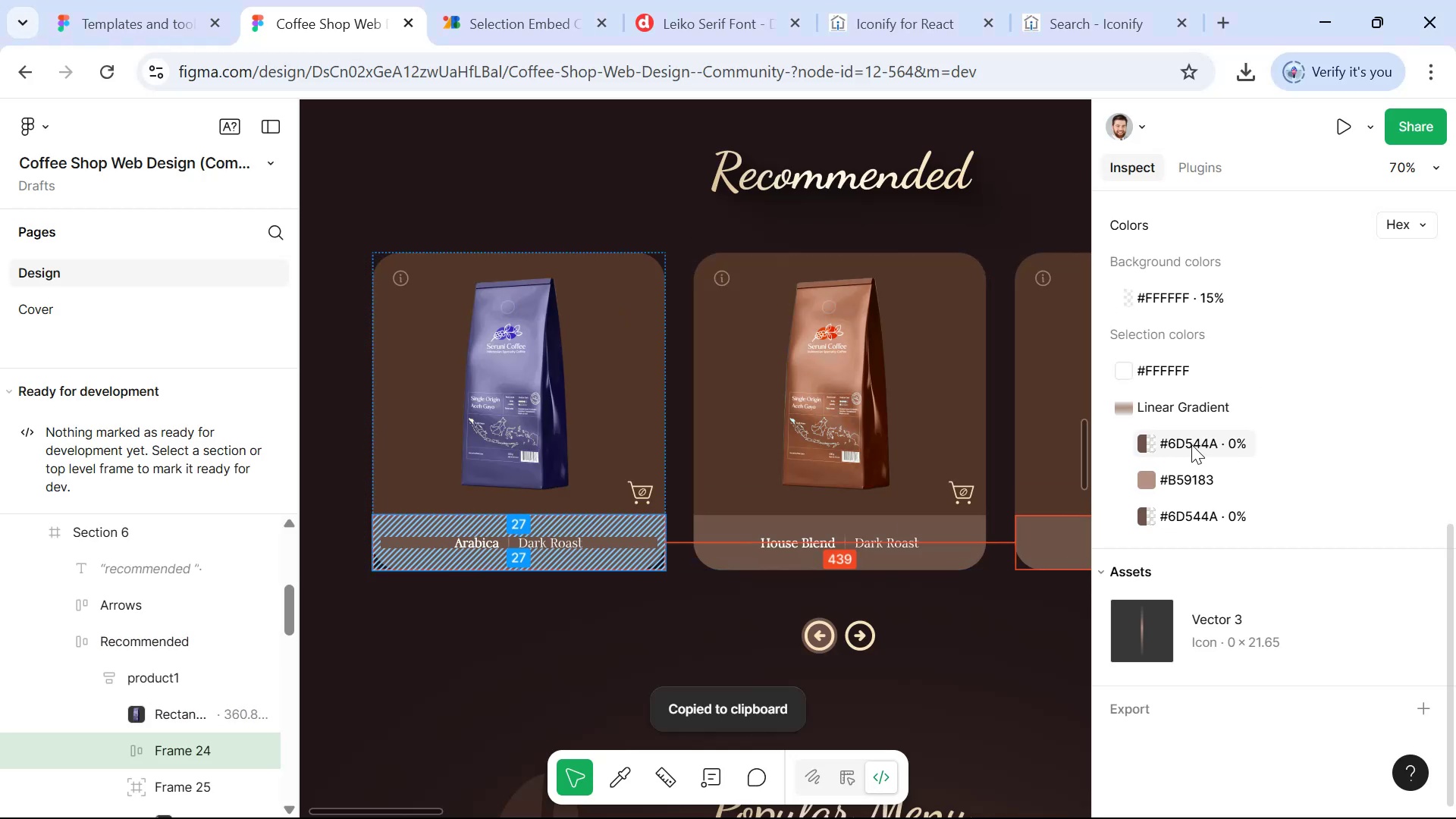 
key(Alt+Tab)
 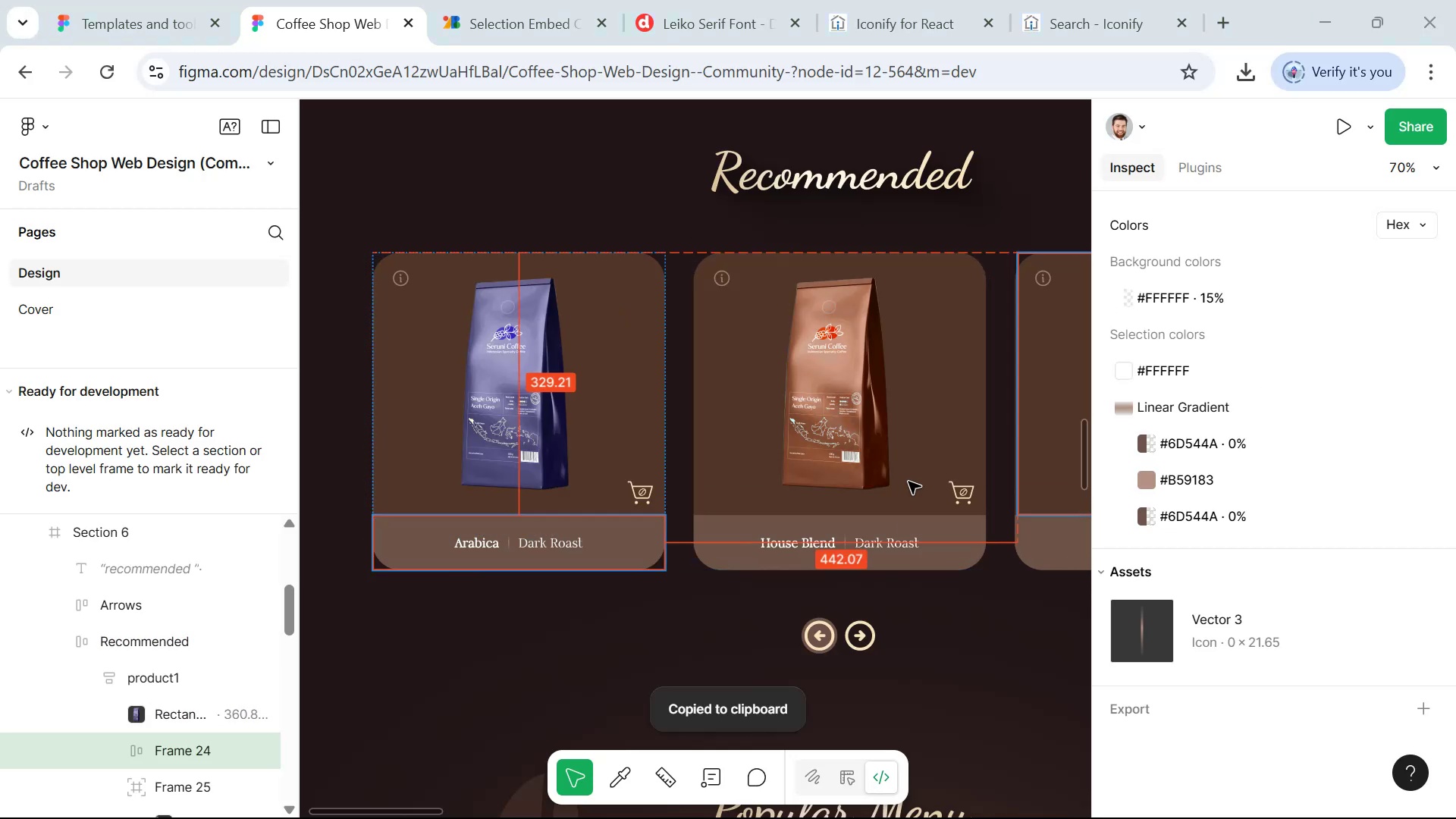 
key(Control+V)
 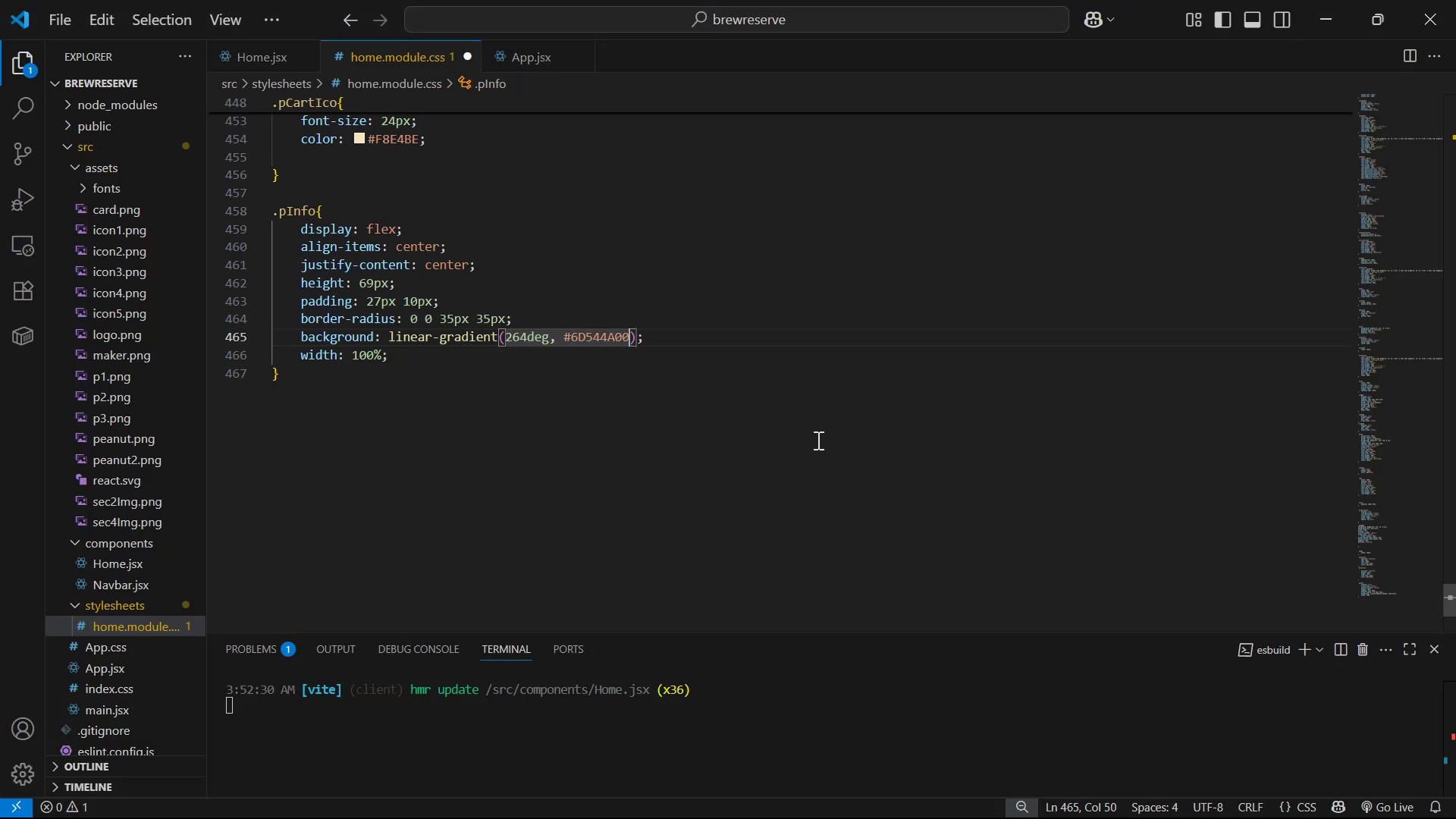 
key(Comma)
 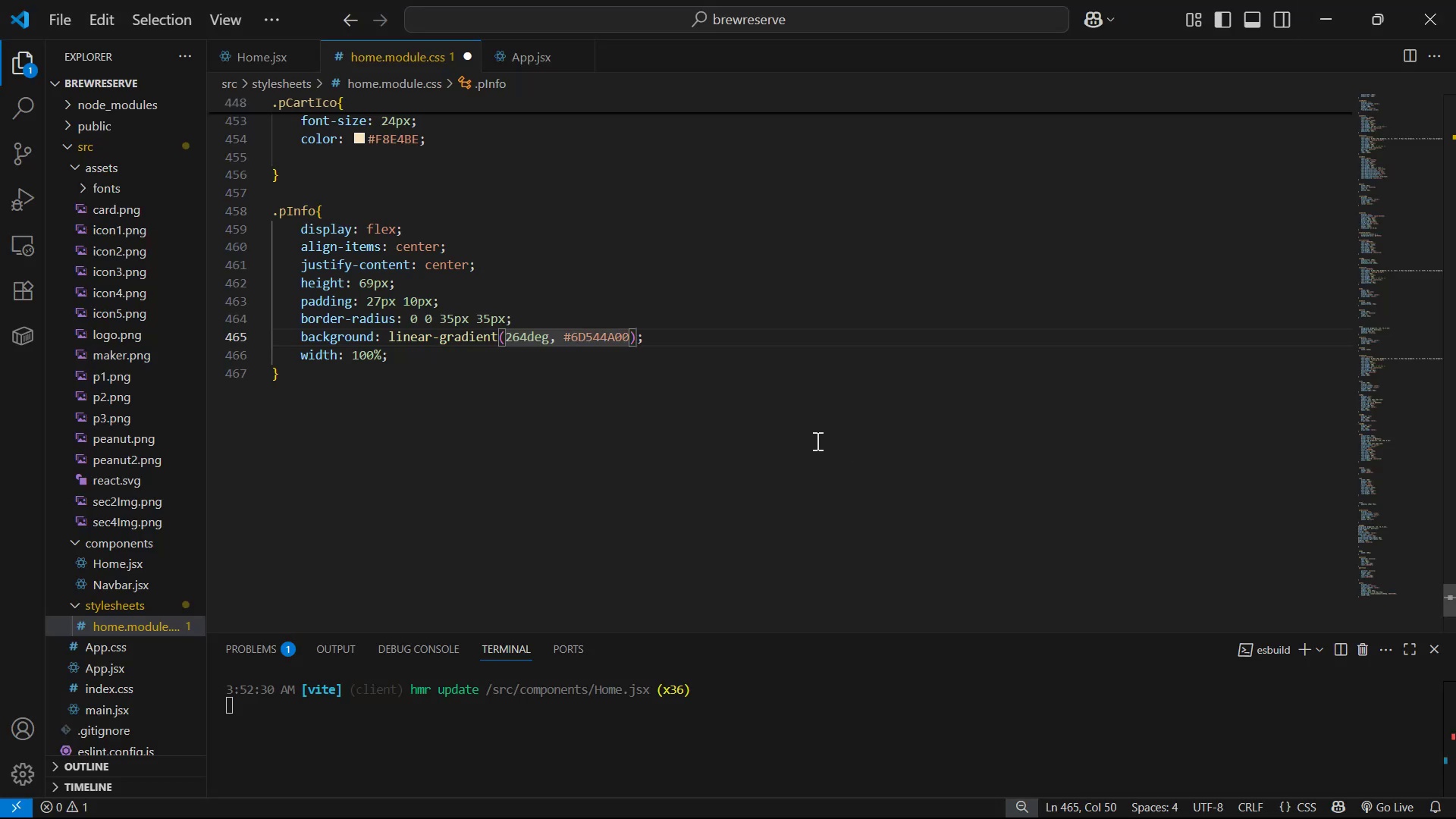 
key(Space)
 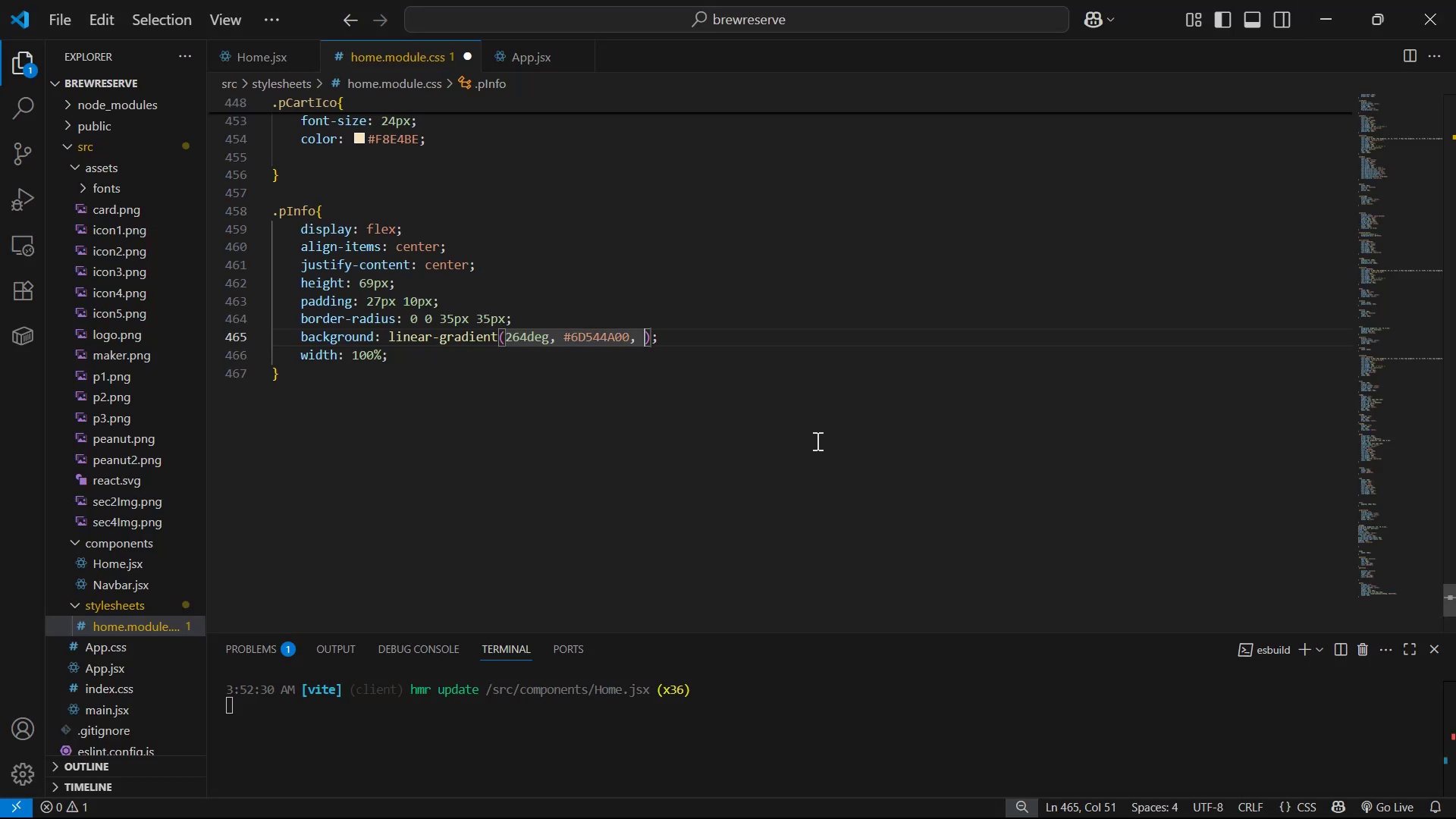 
key(Alt+AltLeft)
 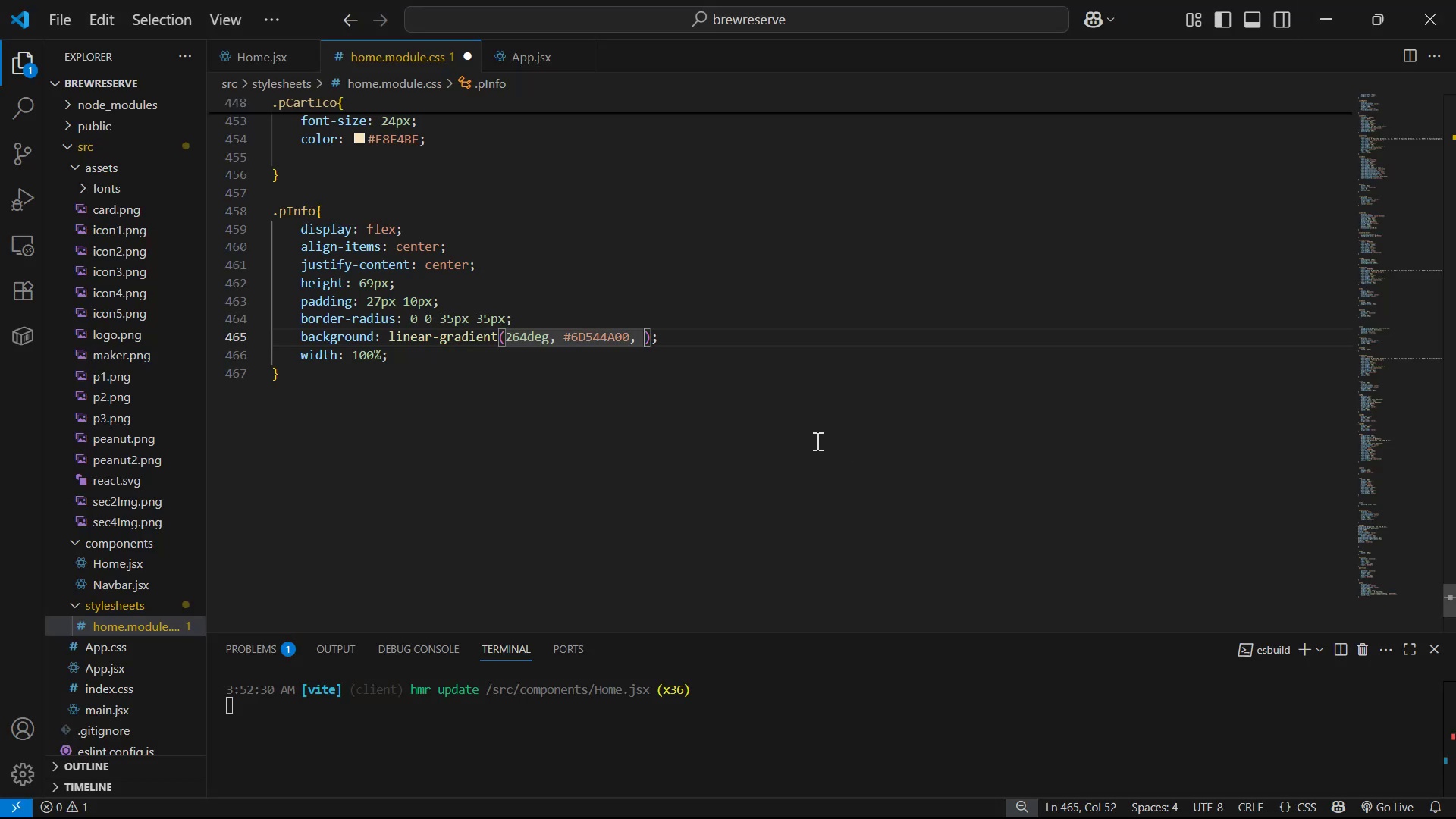 
key(Alt+Tab)
 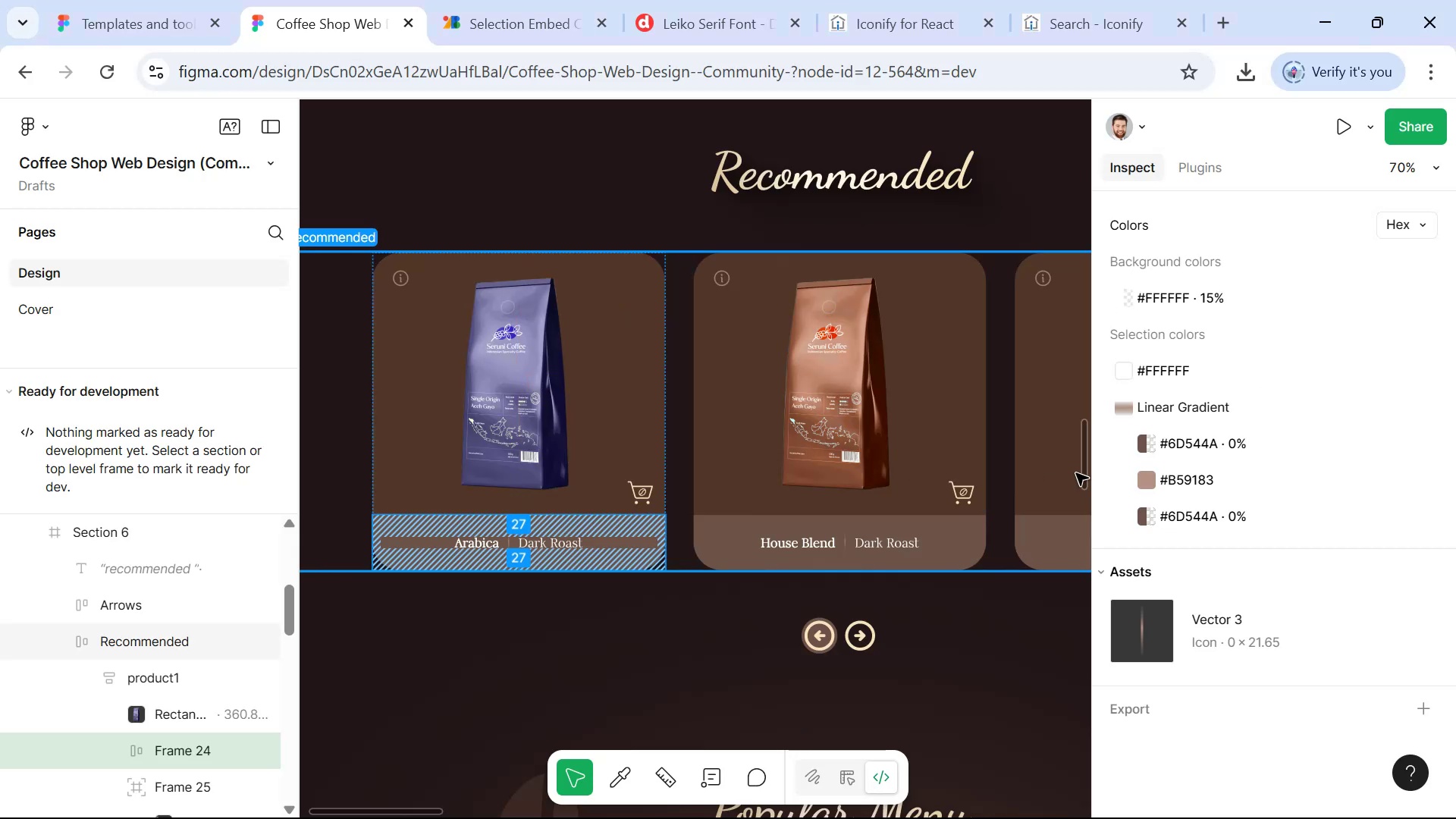 
key(Alt+AltLeft)
 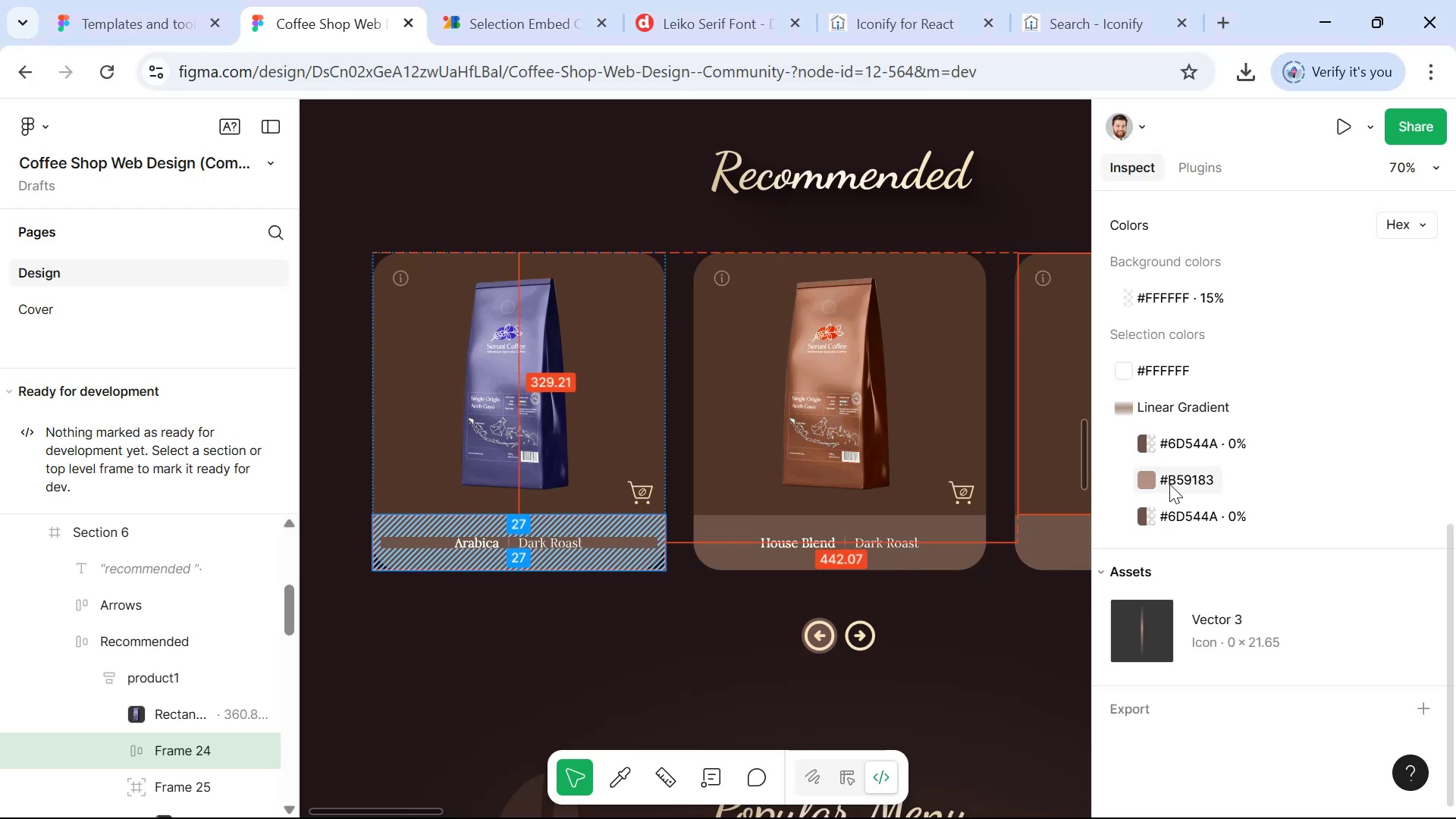 
key(Alt+Tab)
 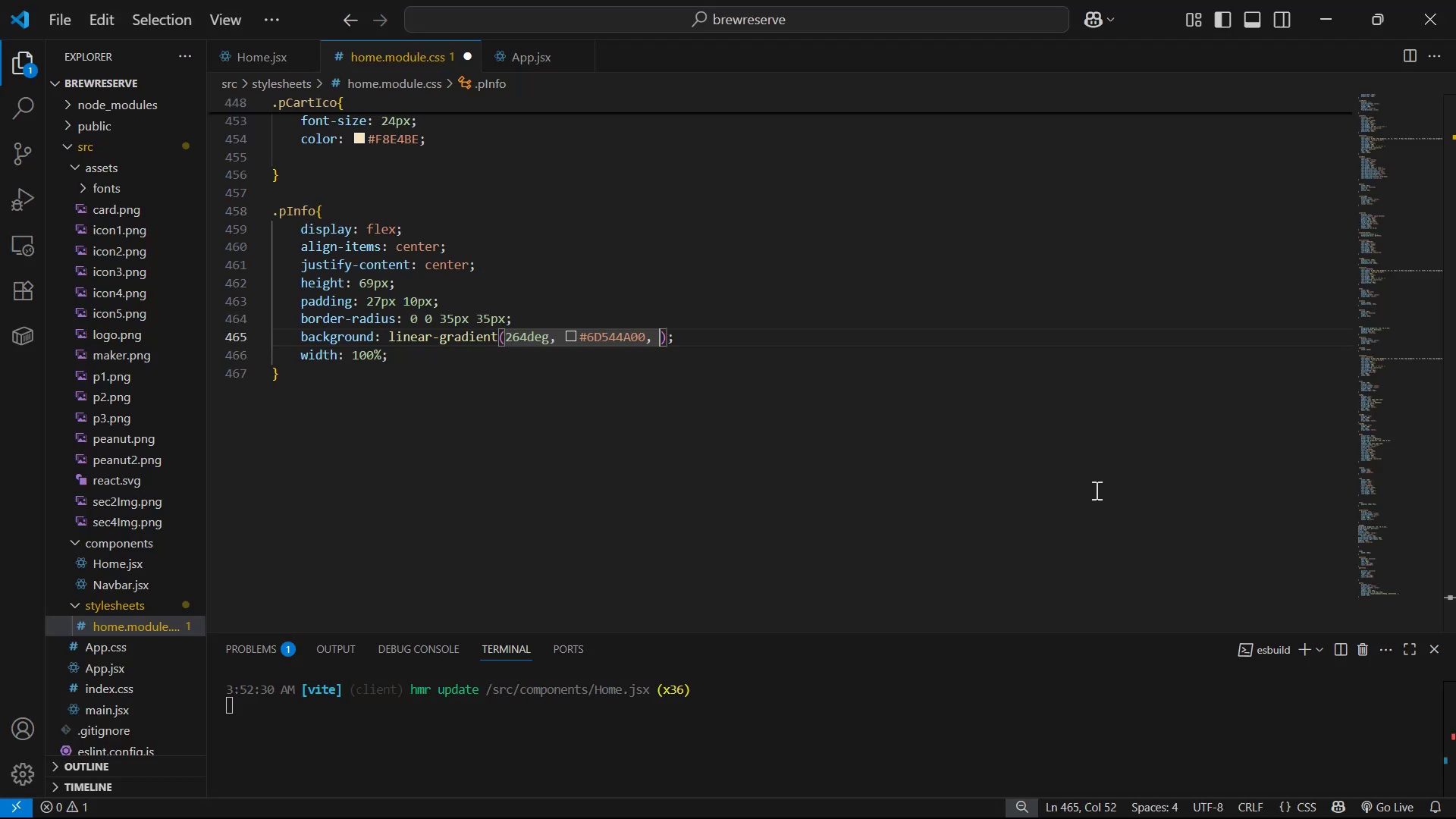 
key(Control+ControlLeft)
 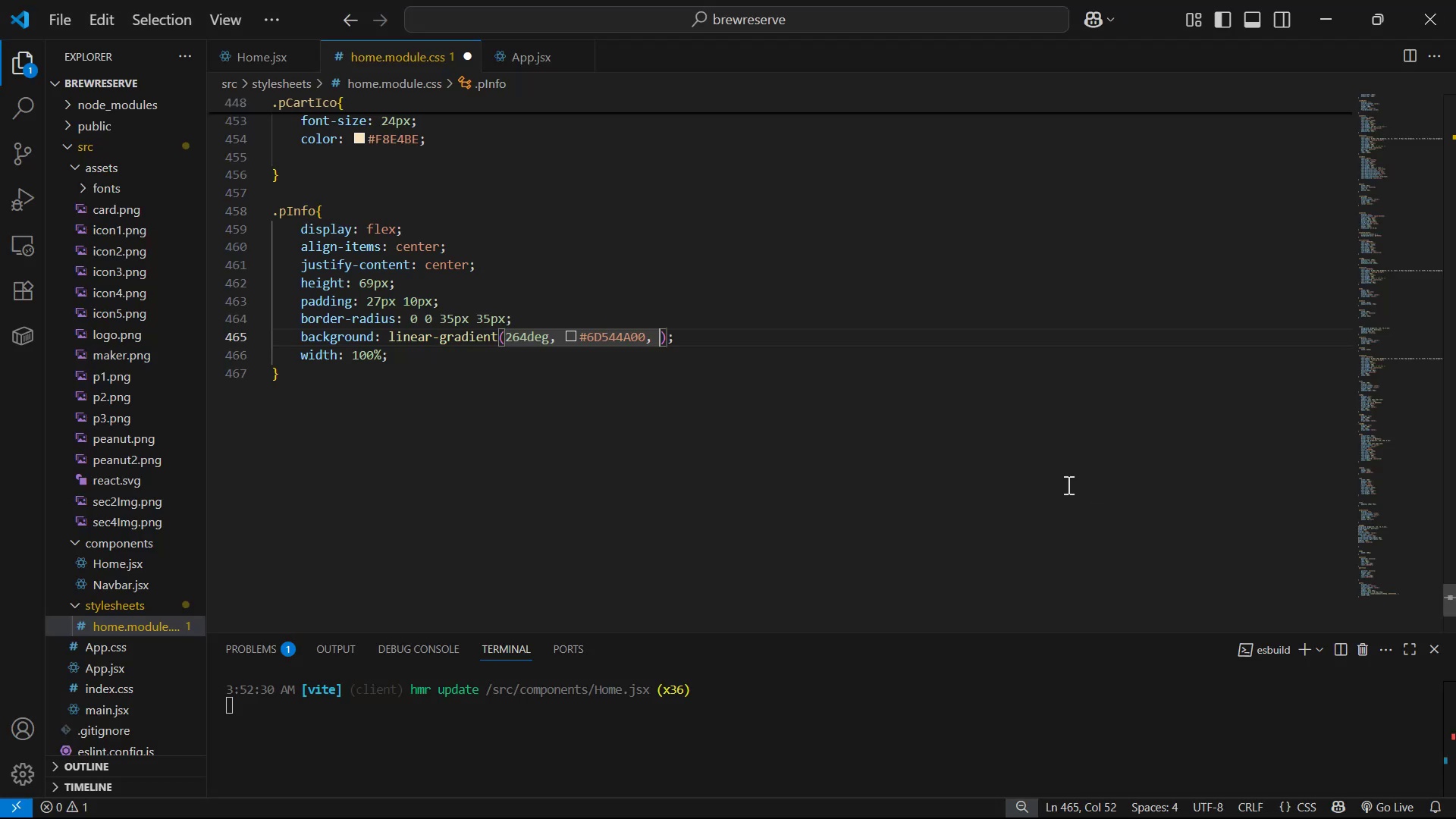 
key(Control+V)
 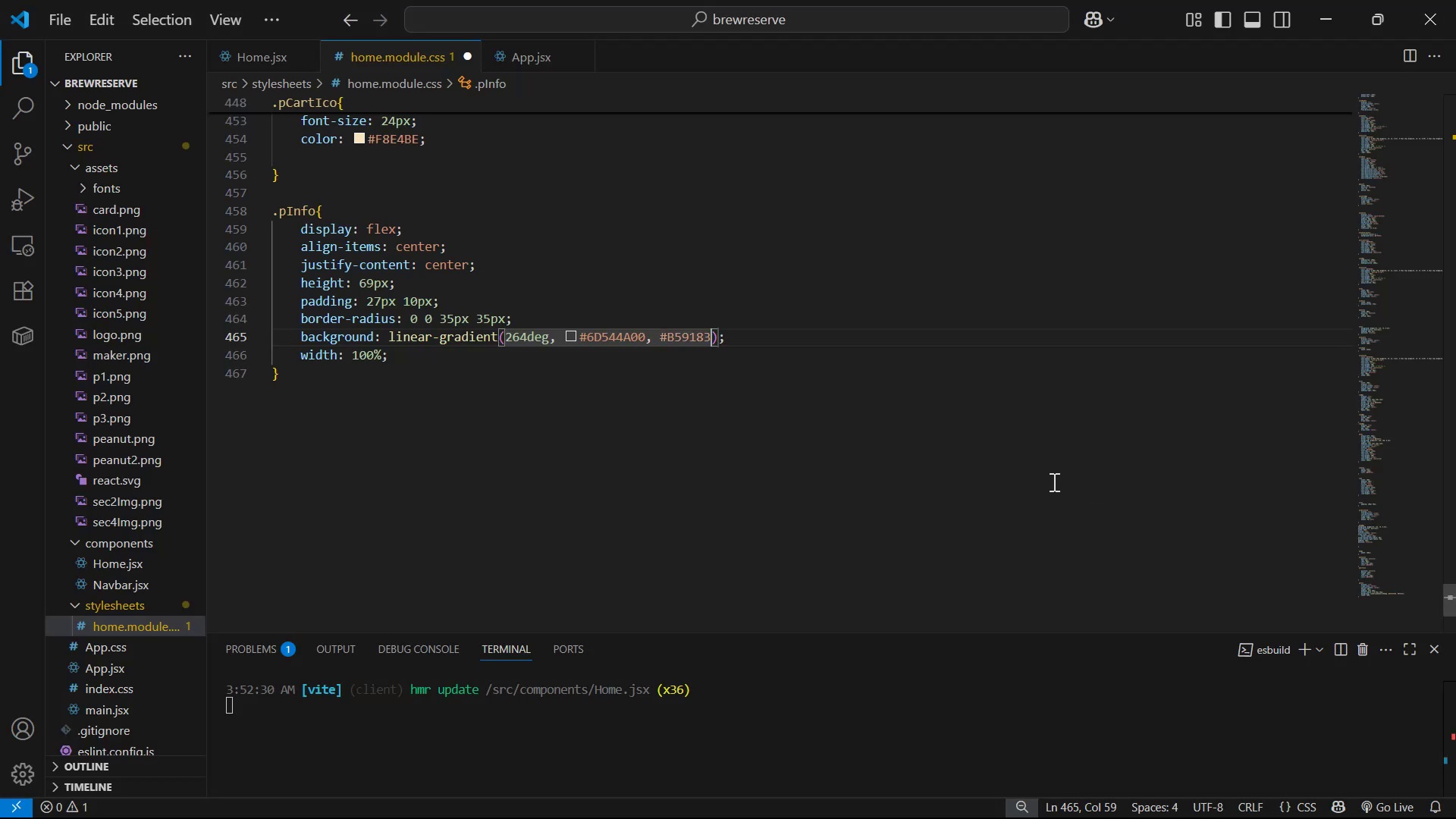 
key(Comma)
 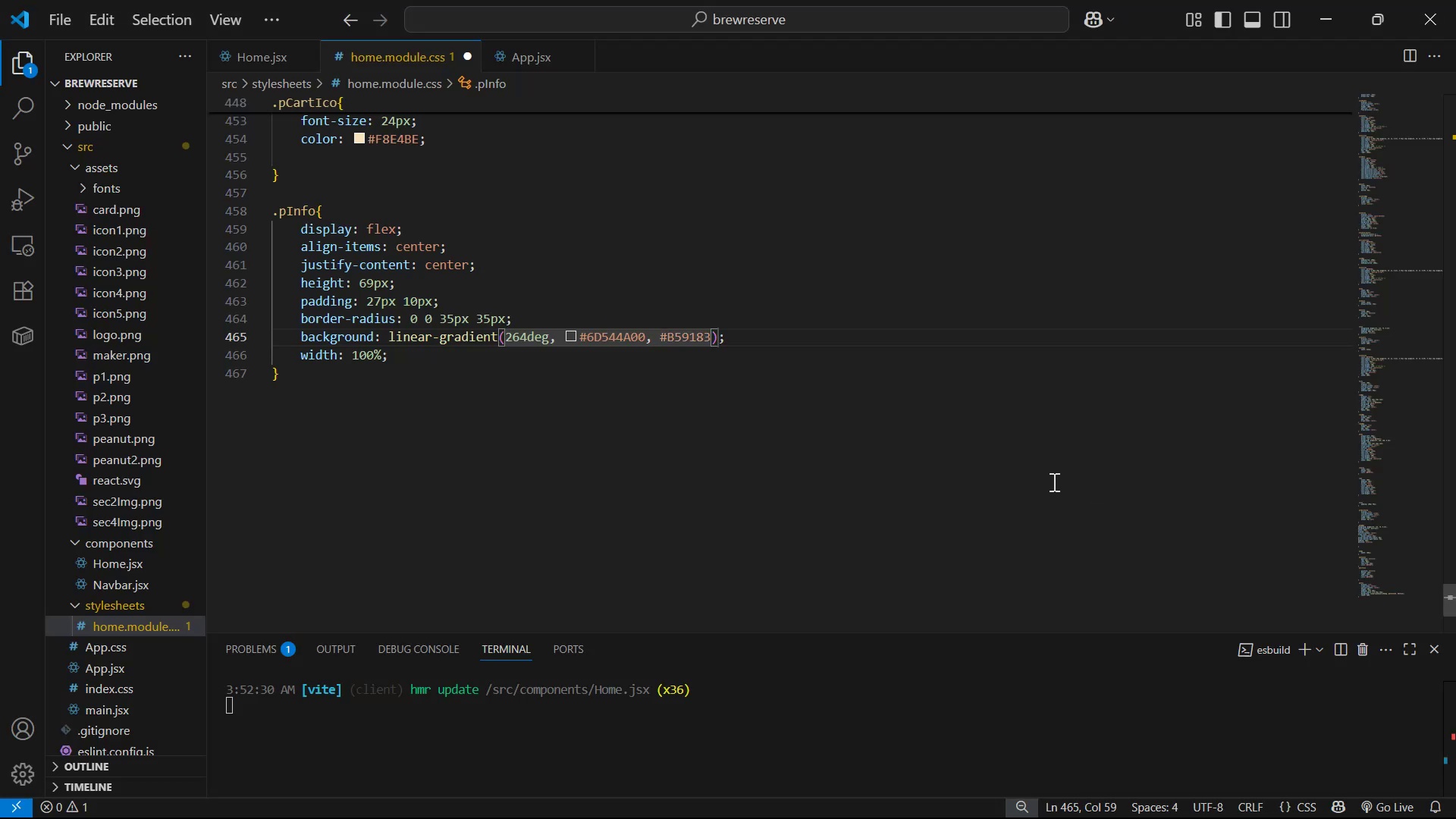 
key(Space)
 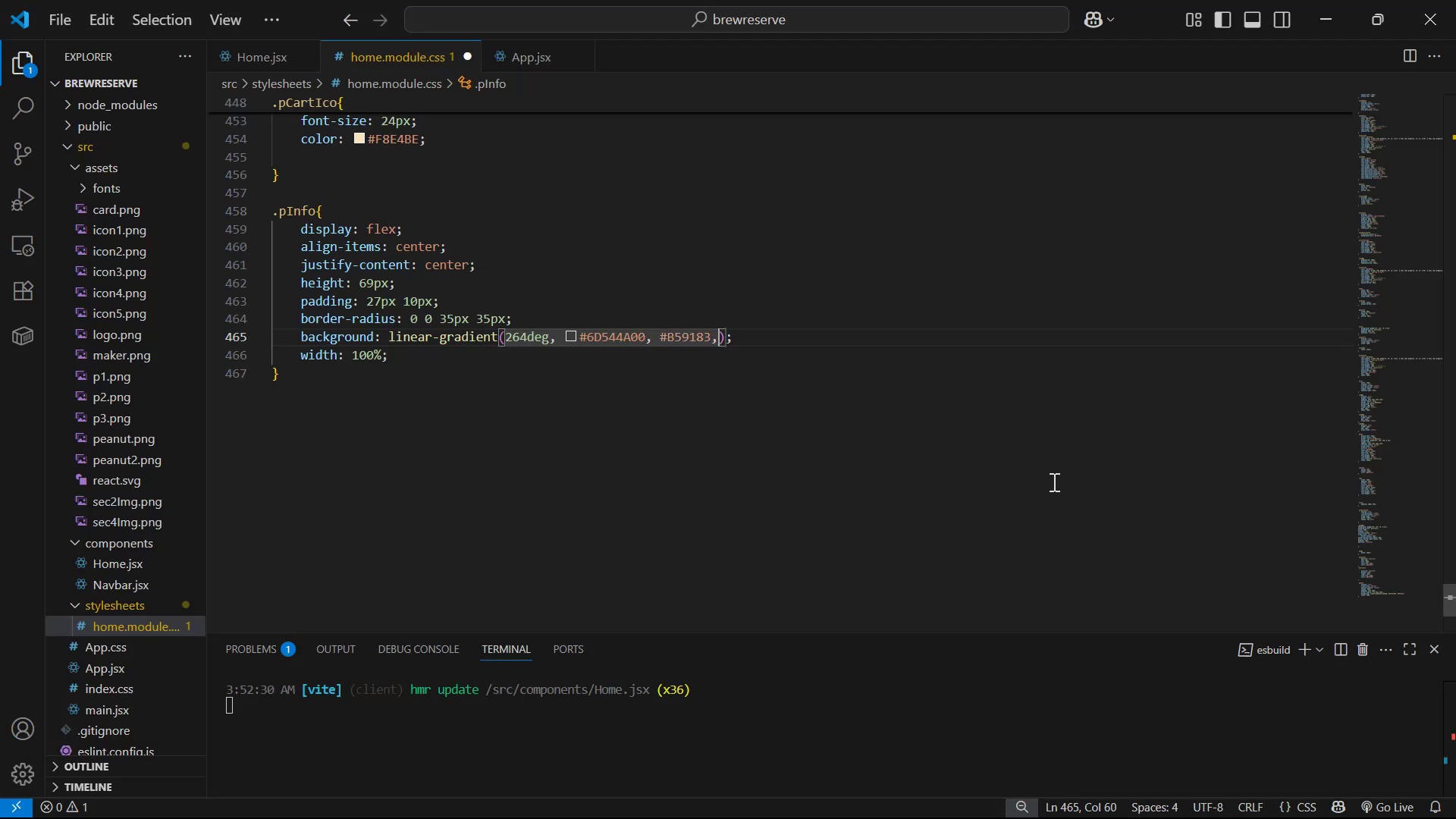 
key(Alt+AltLeft)
 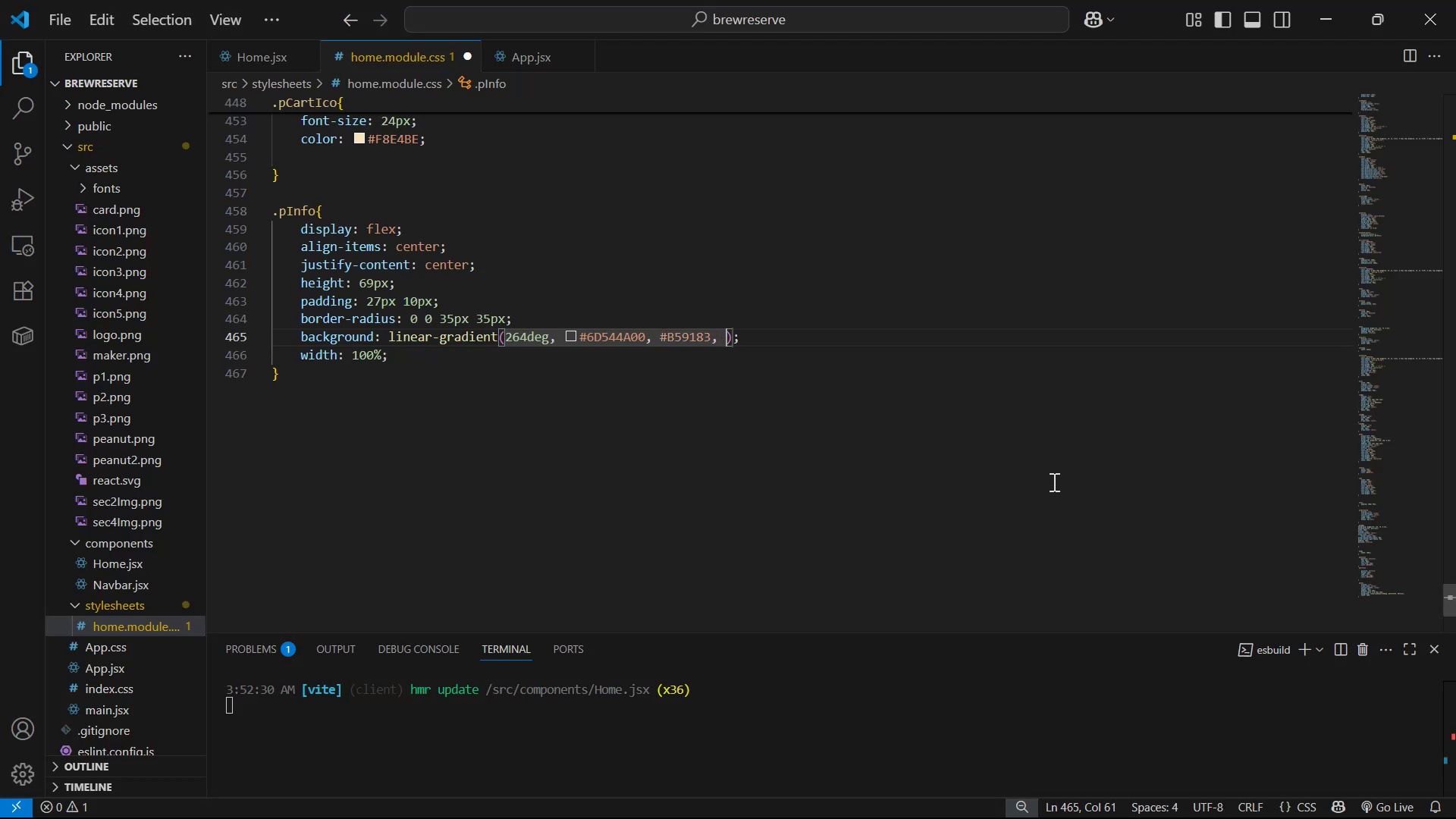 
key(Alt+Tab)
 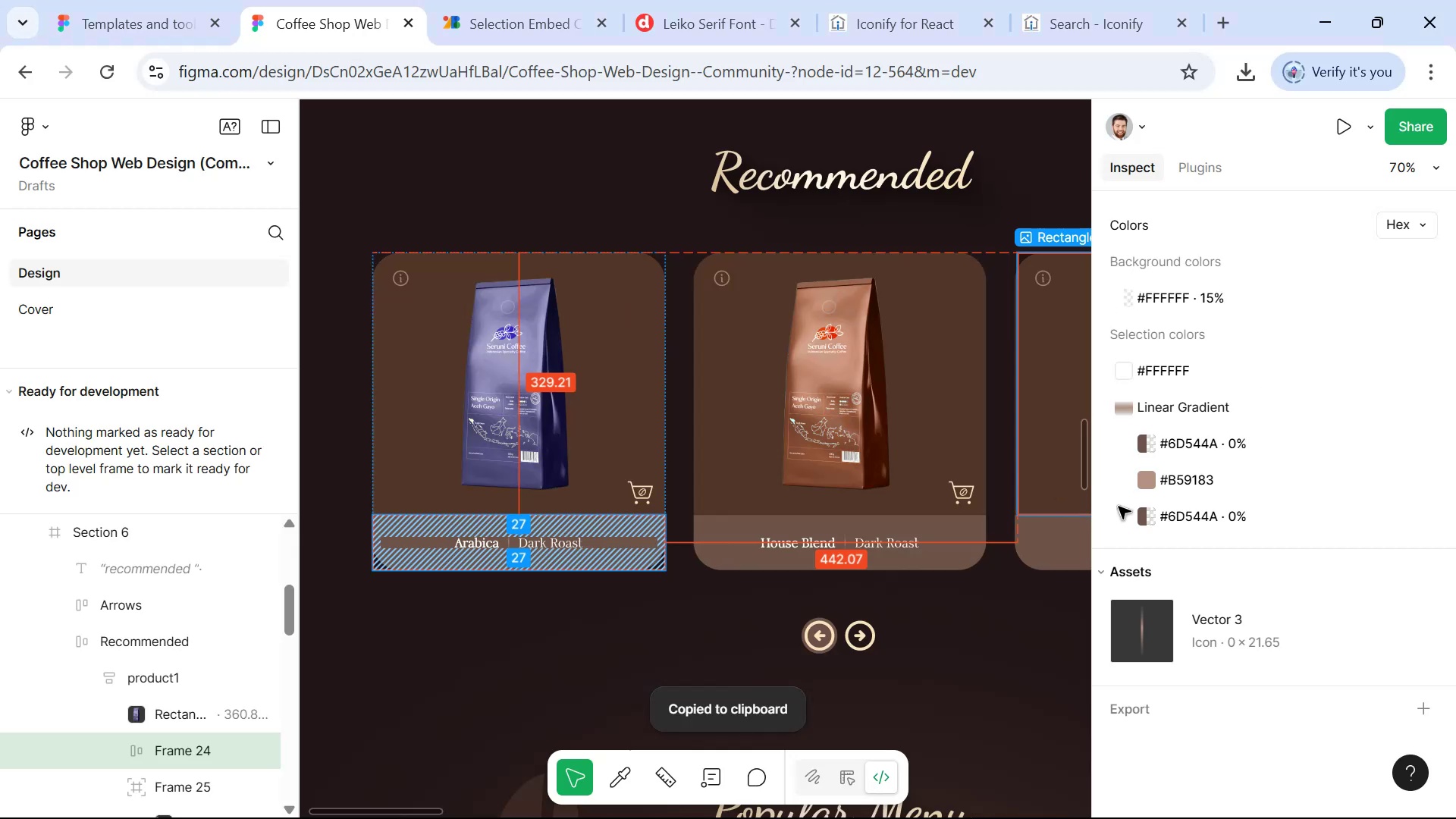 
left_click([1187, 516])
 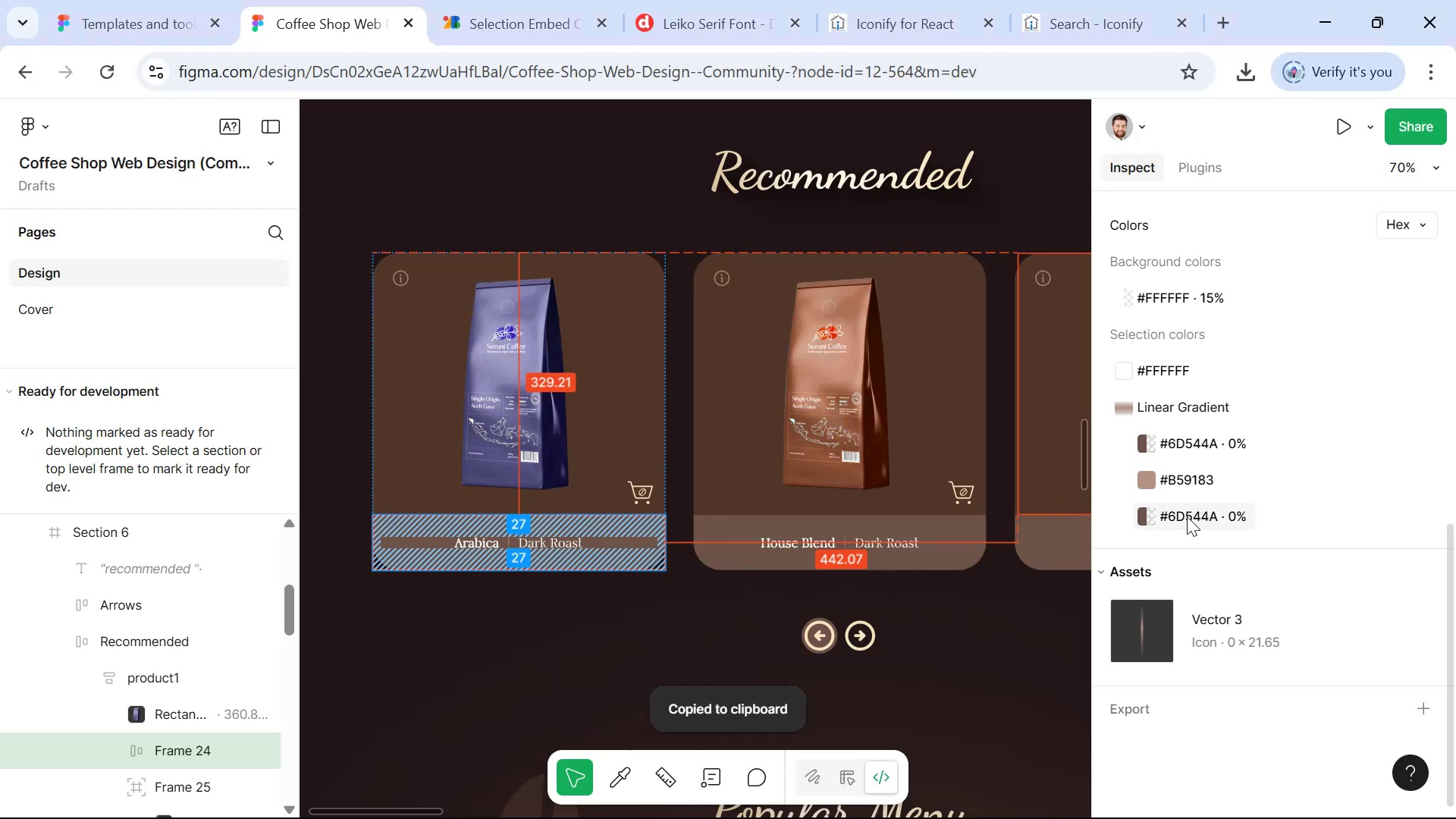 
key(Alt+AltLeft)
 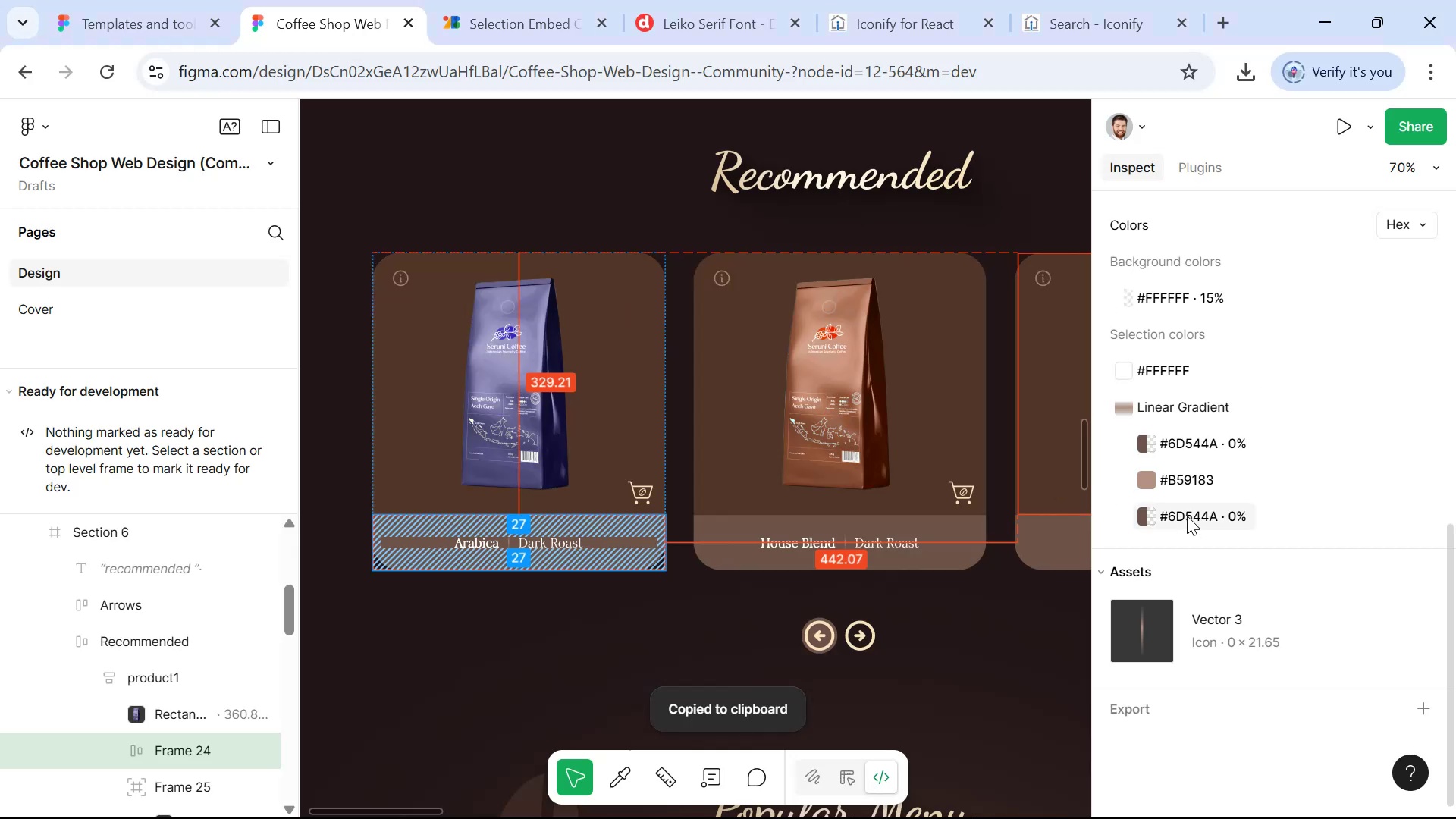 
key(Alt+Tab)
 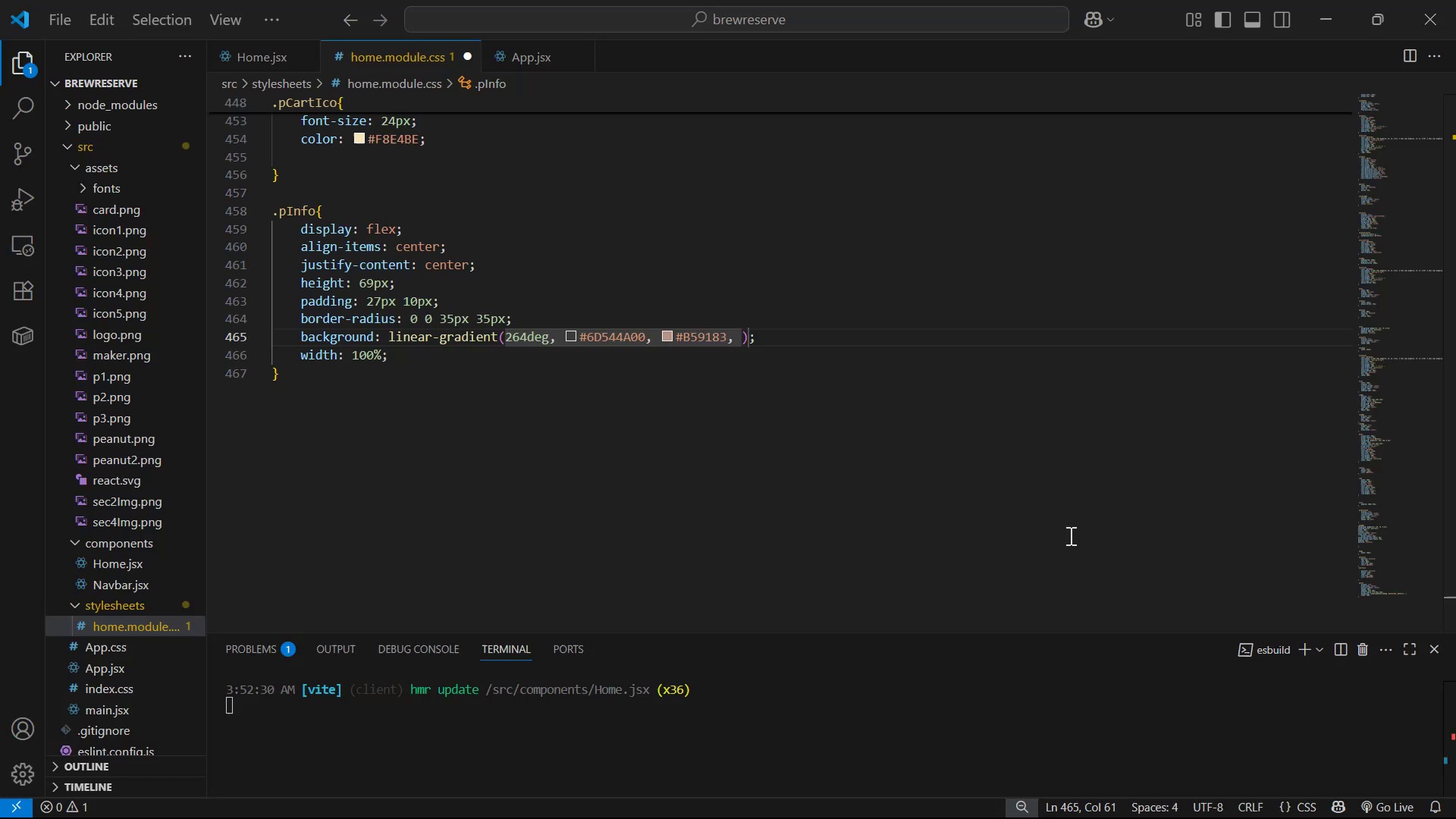 
key(Control+V)
 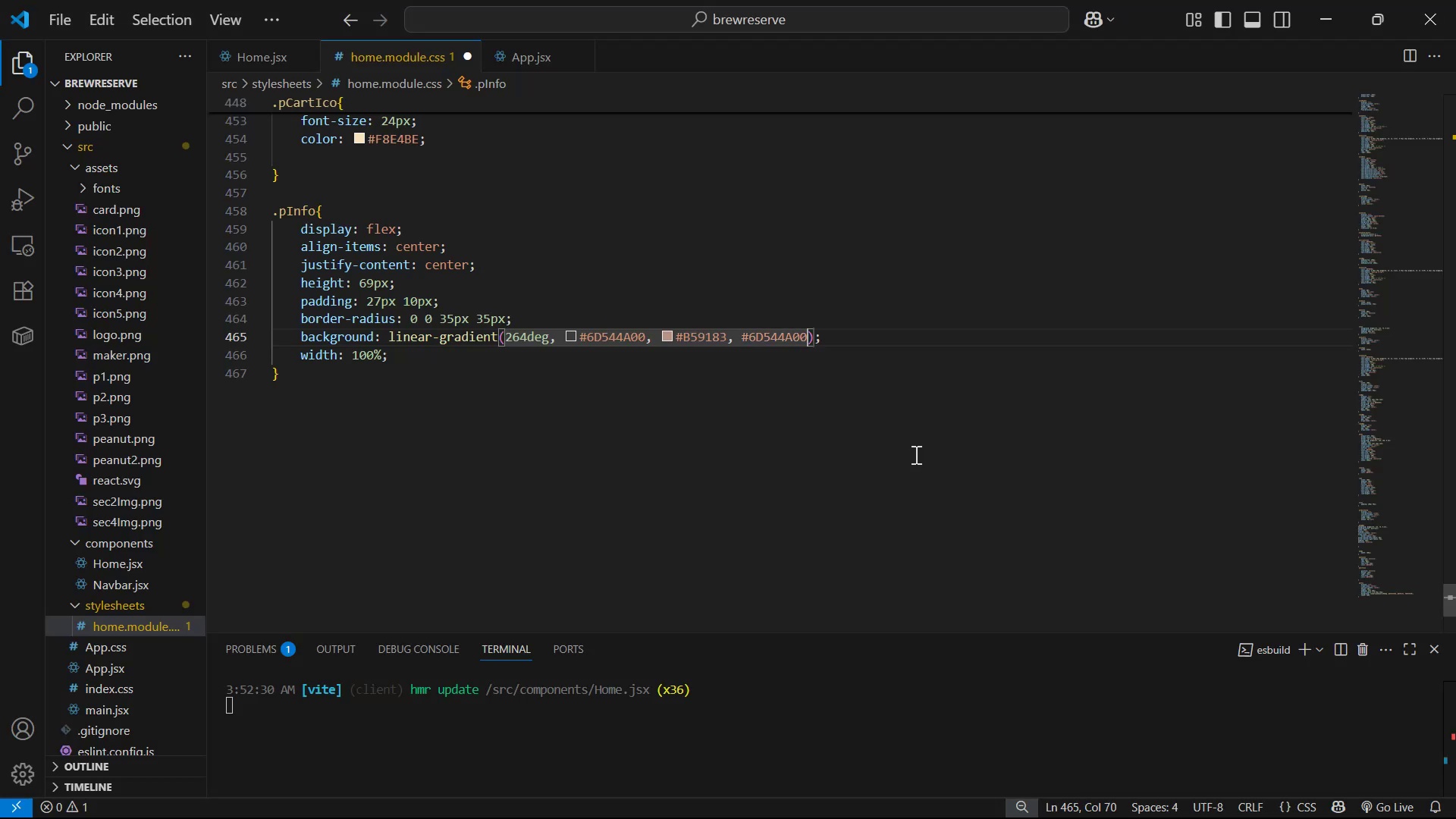 
key(Control+S)
 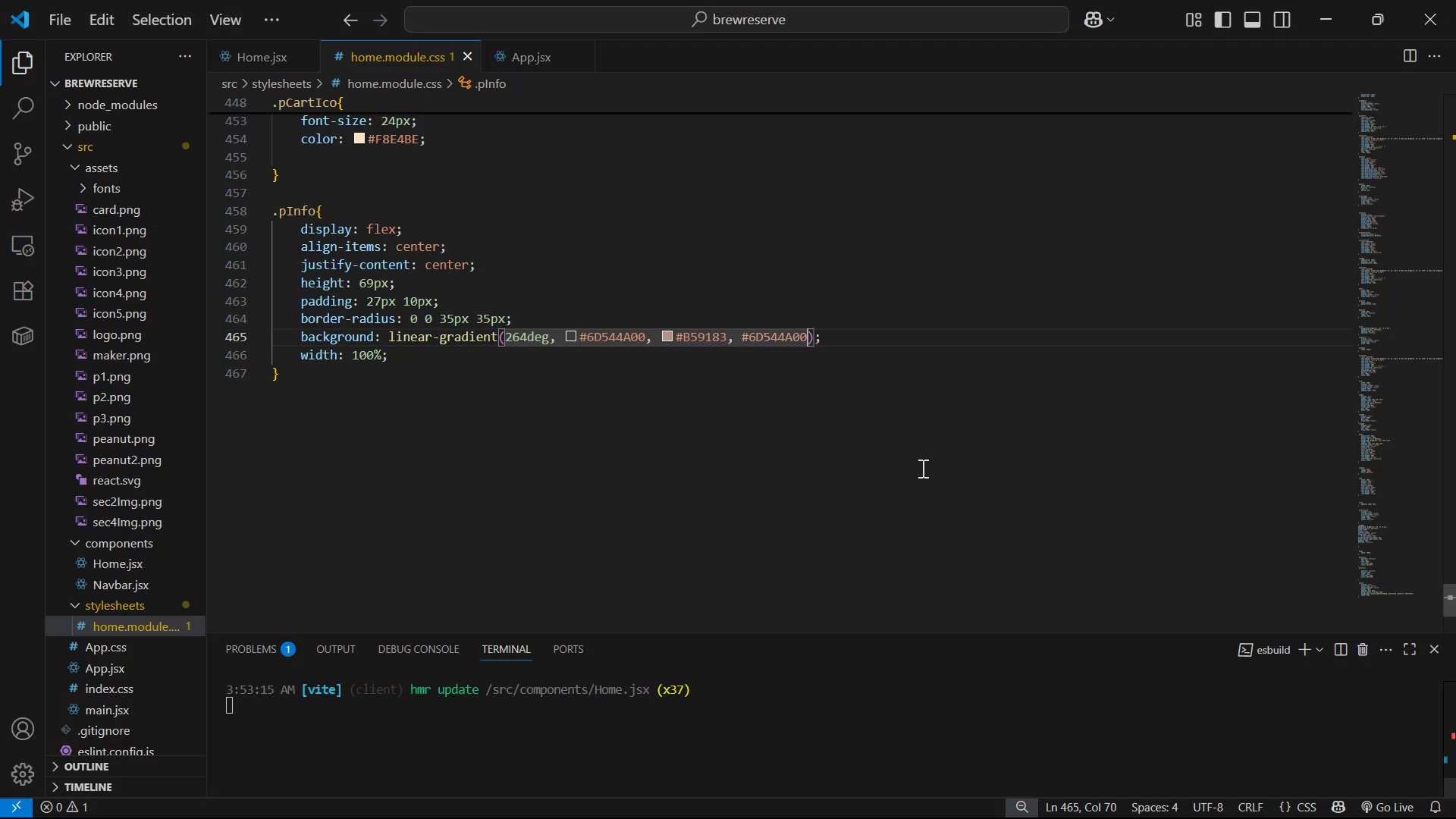 
key(Alt+Tab)
 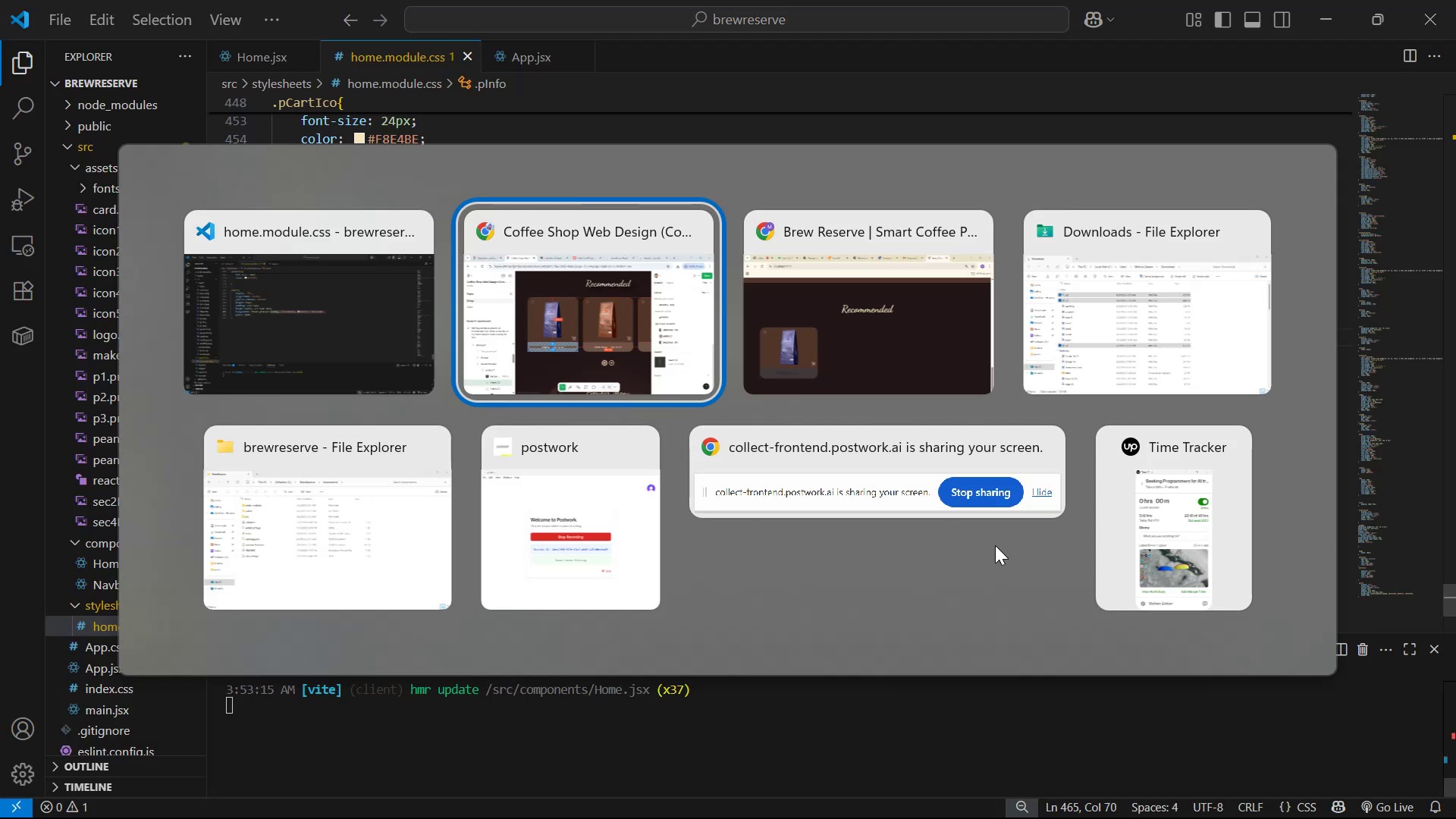 
key(Alt+Tab)
 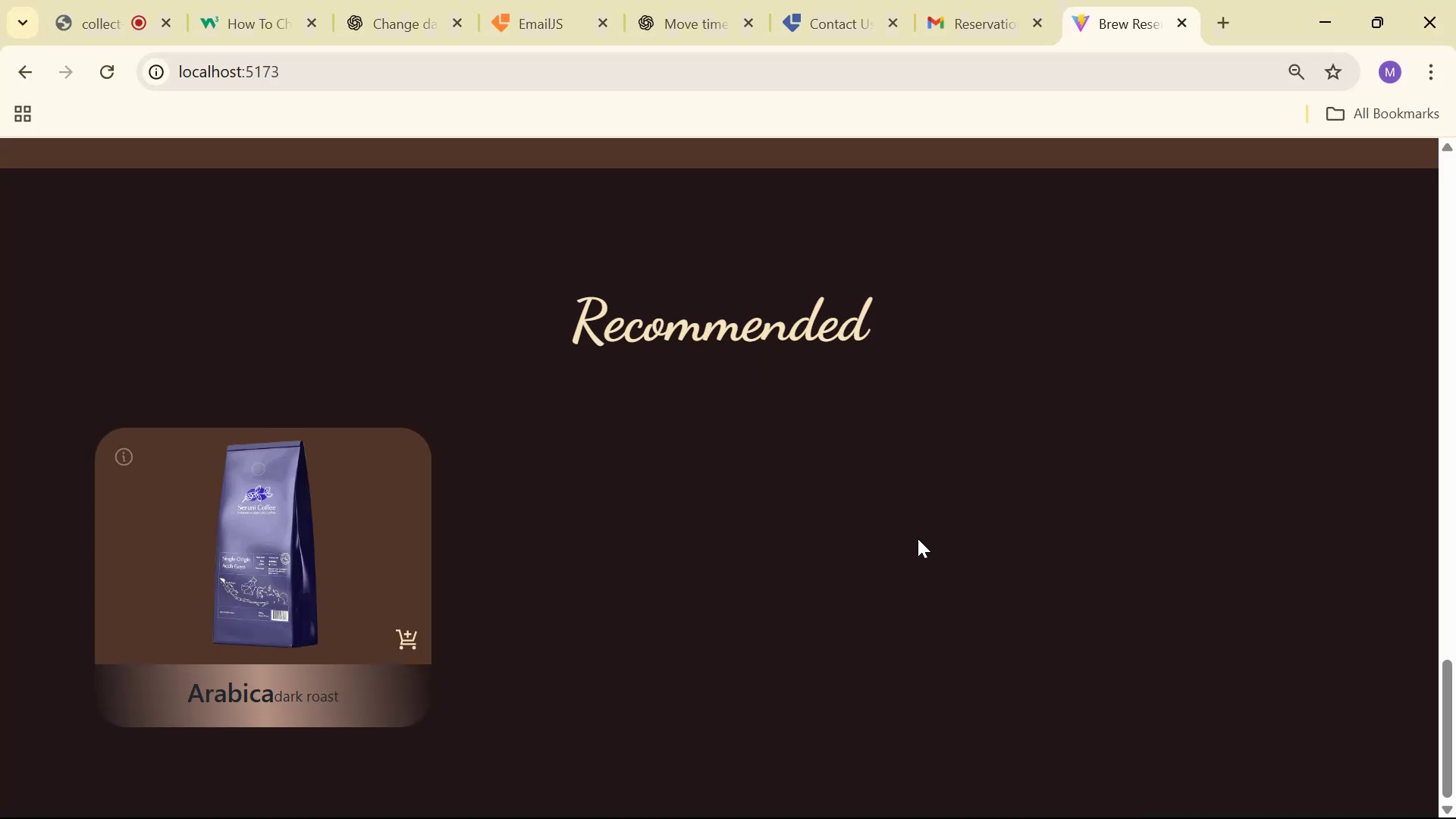 
key(Alt+AltLeft)
 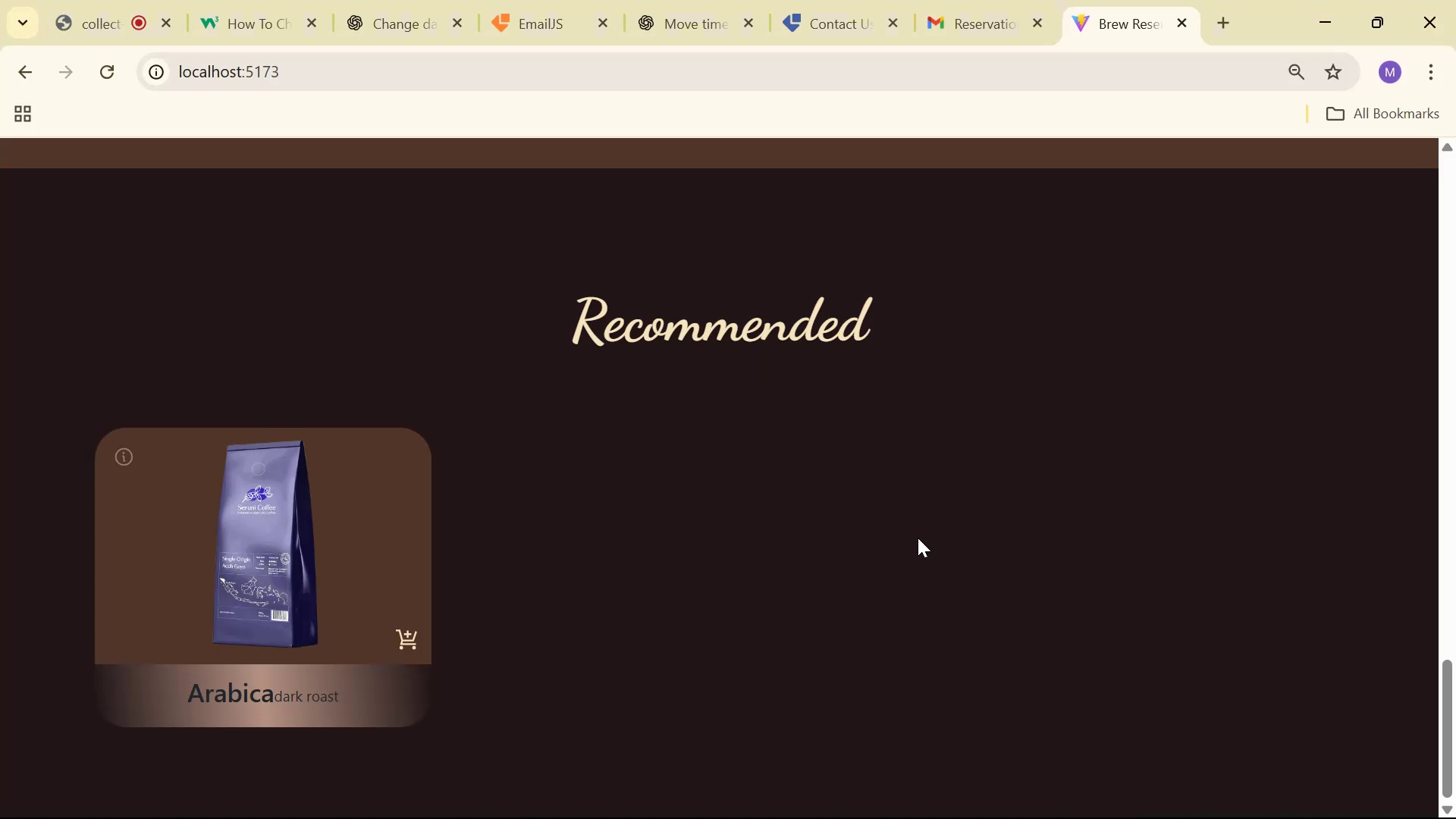 
key(Alt+Tab)
 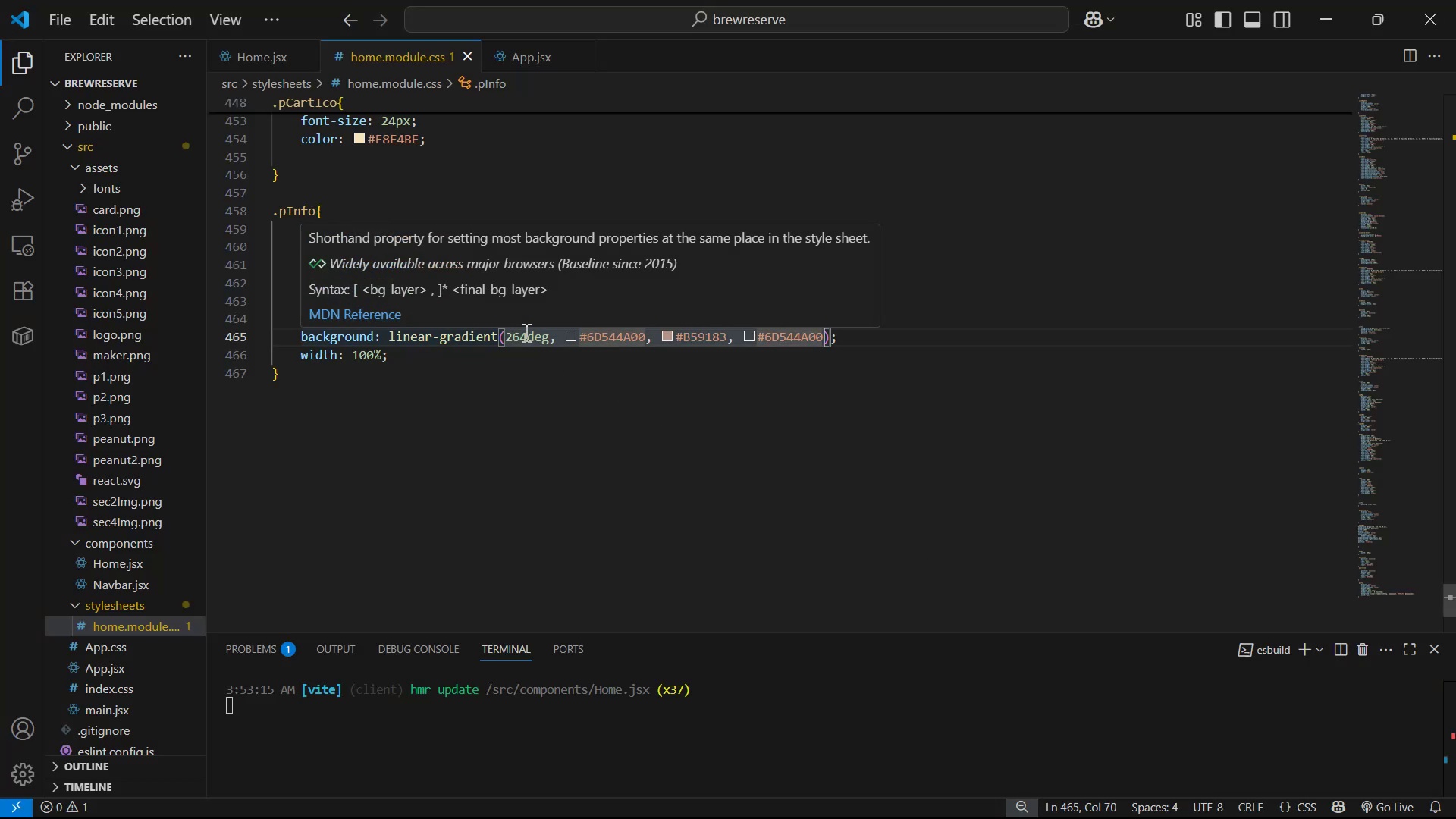 
key(ArrowLeft)
 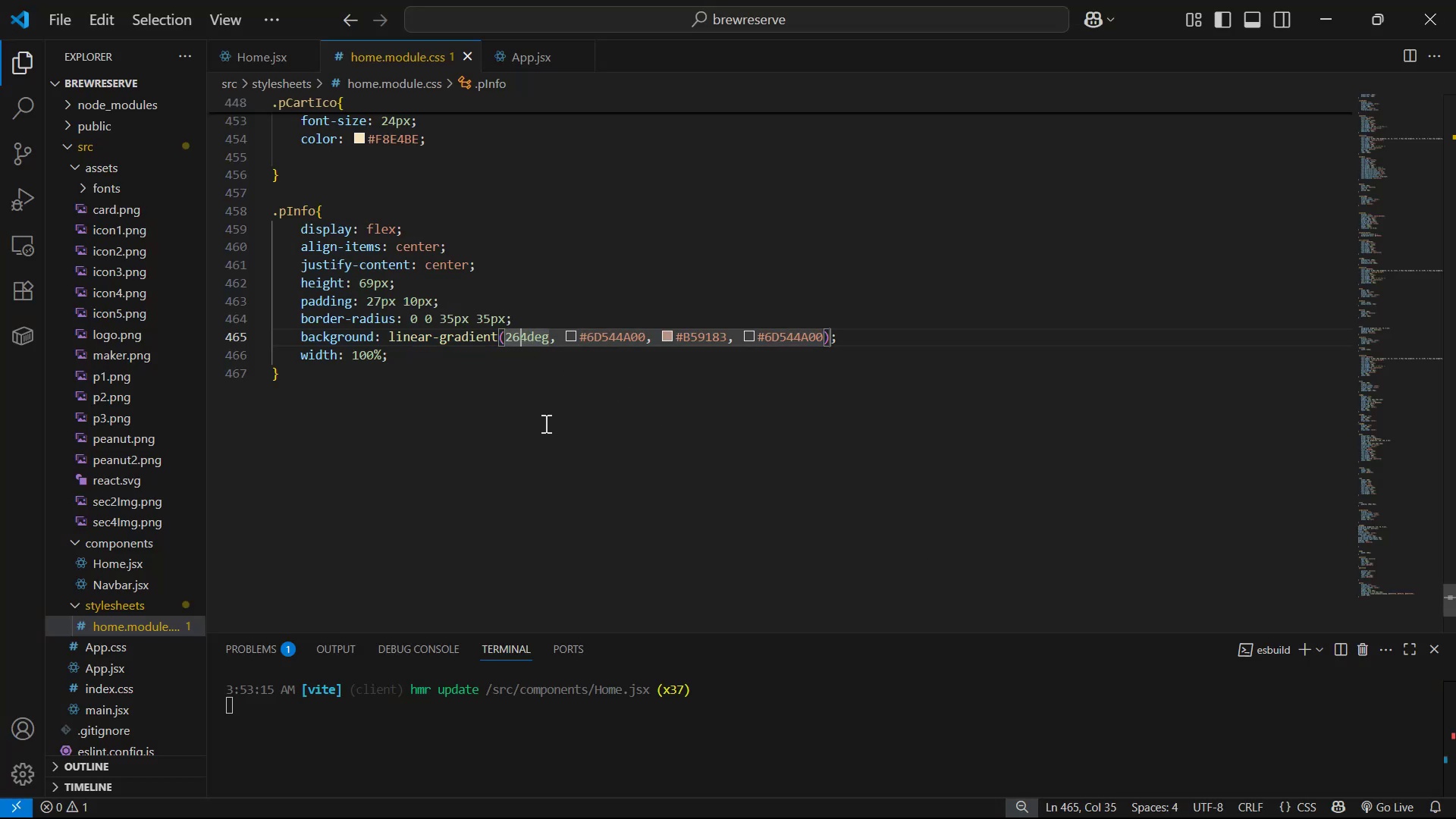 
key(ArrowLeft)
 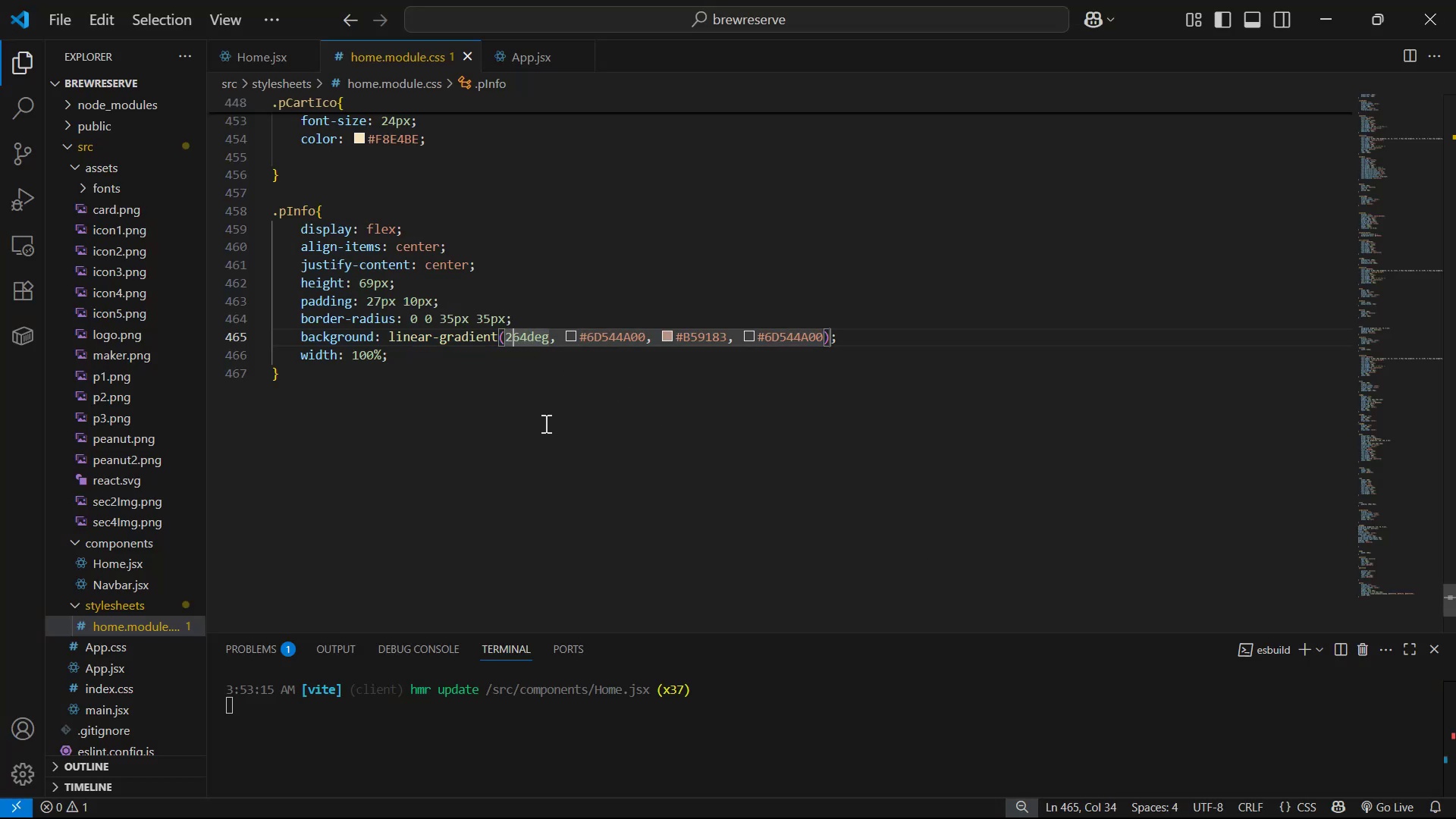 
key(Backspace)
 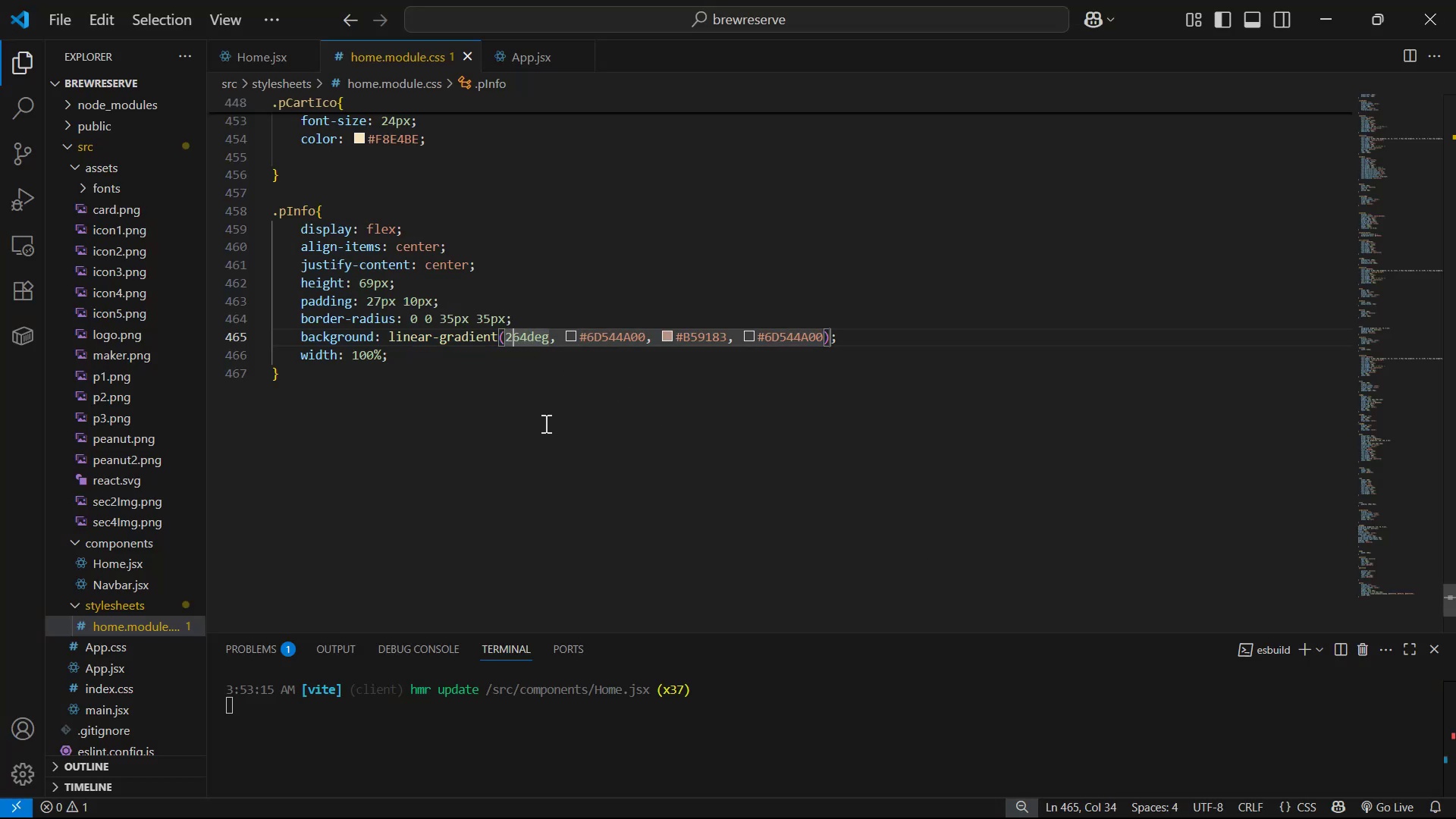 
key(1)
 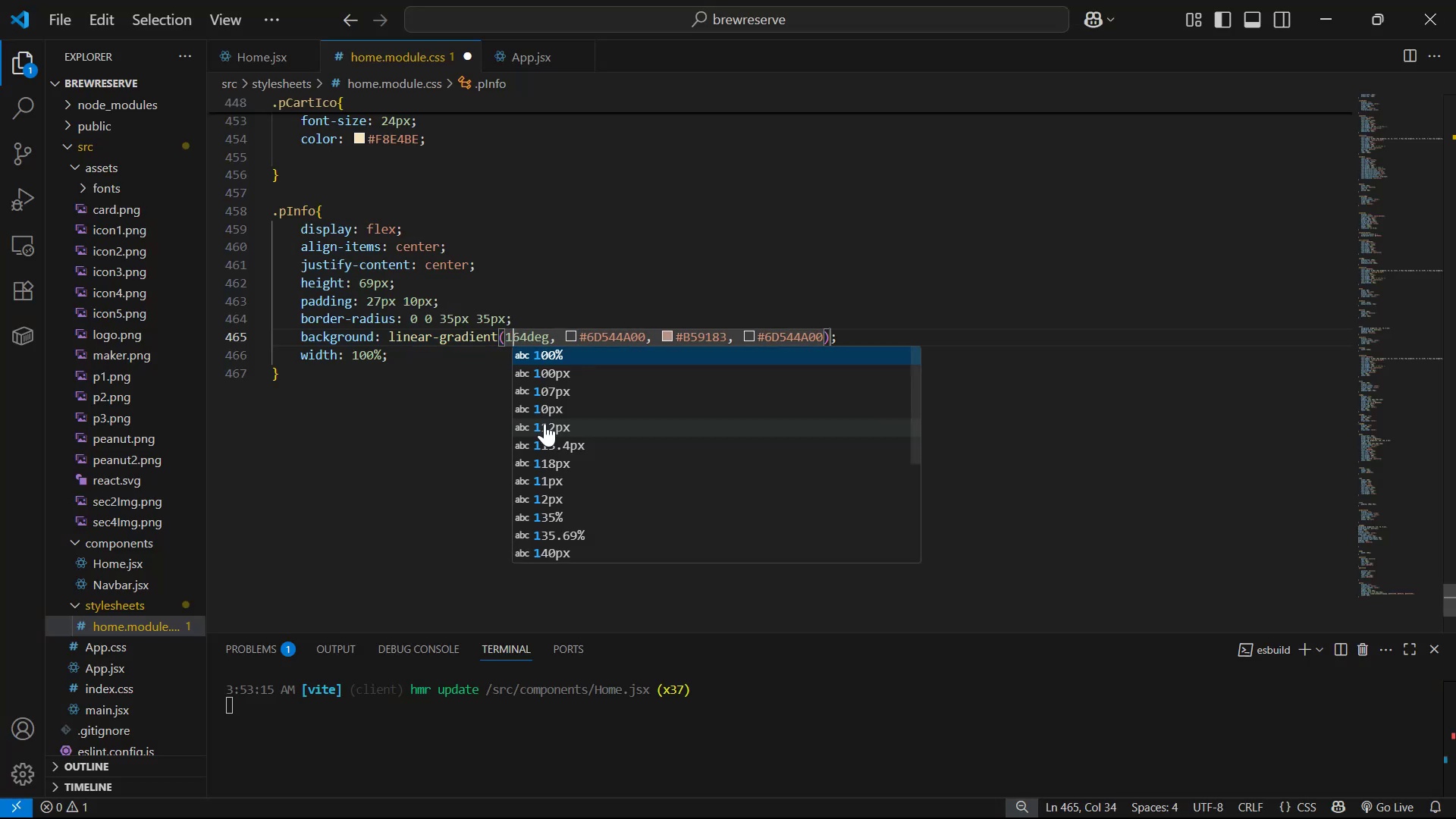 
key(Control+S)
 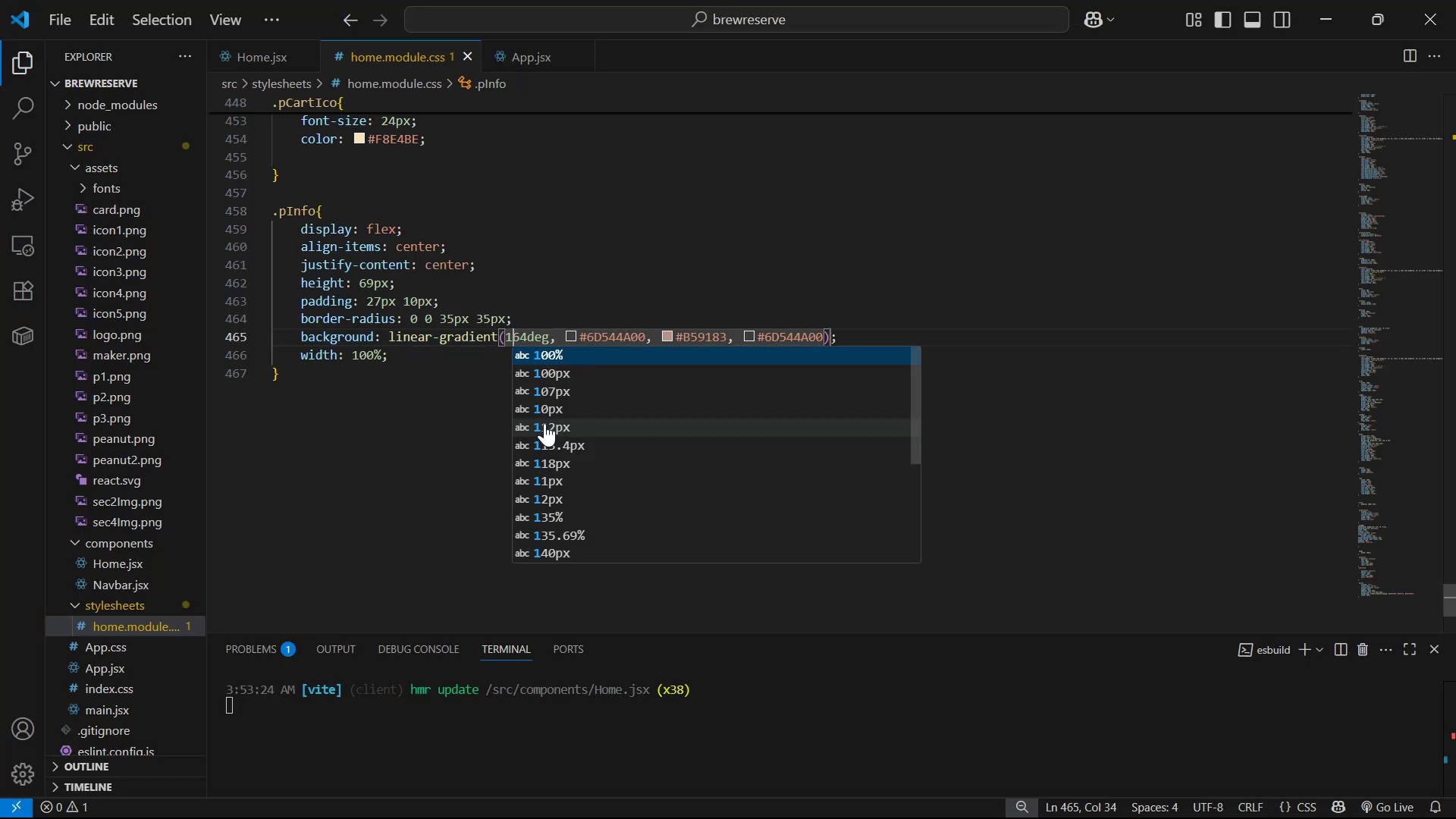 
key(Alt+AltLeft)
 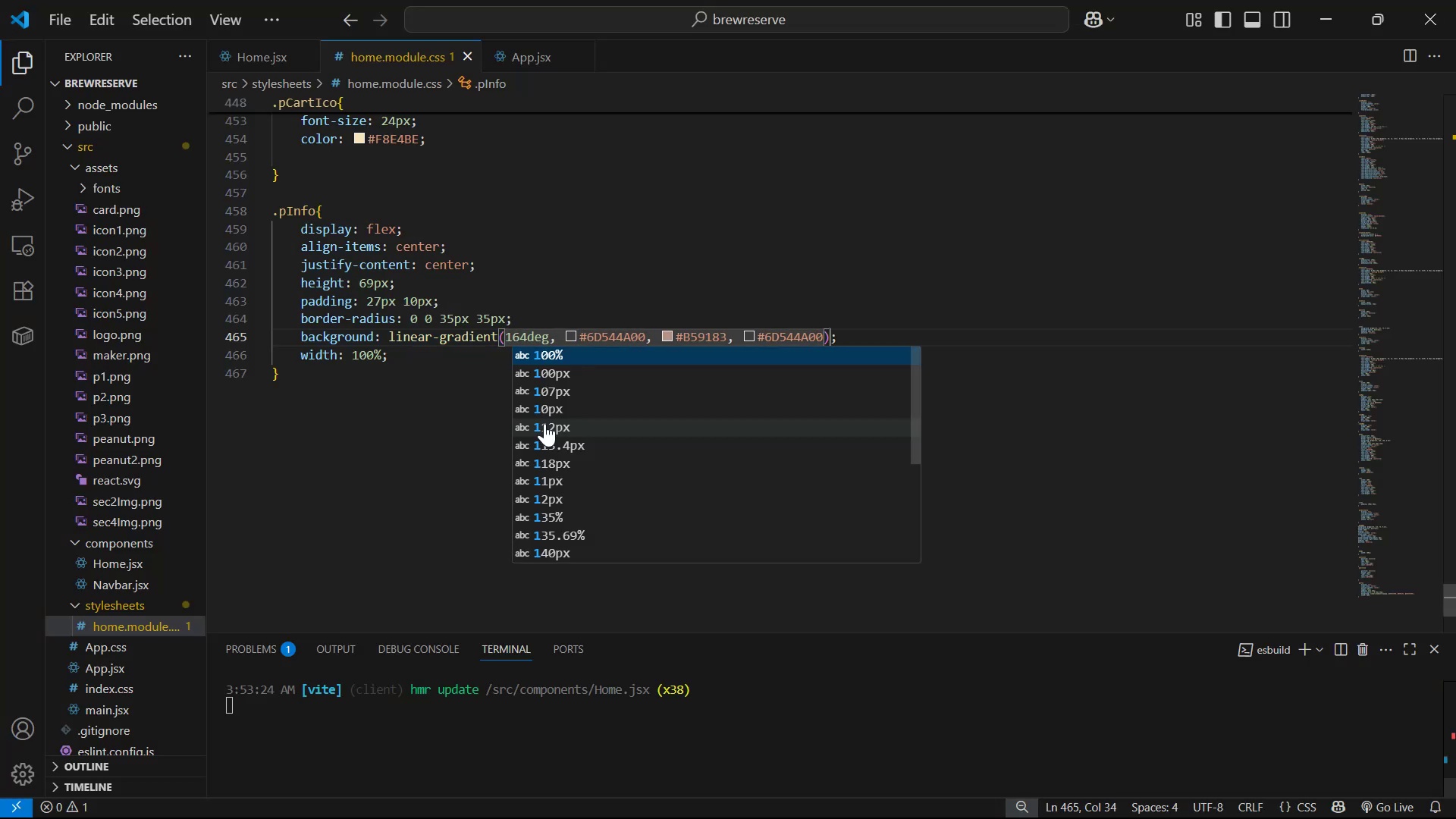 
key(Alt+Tab)
 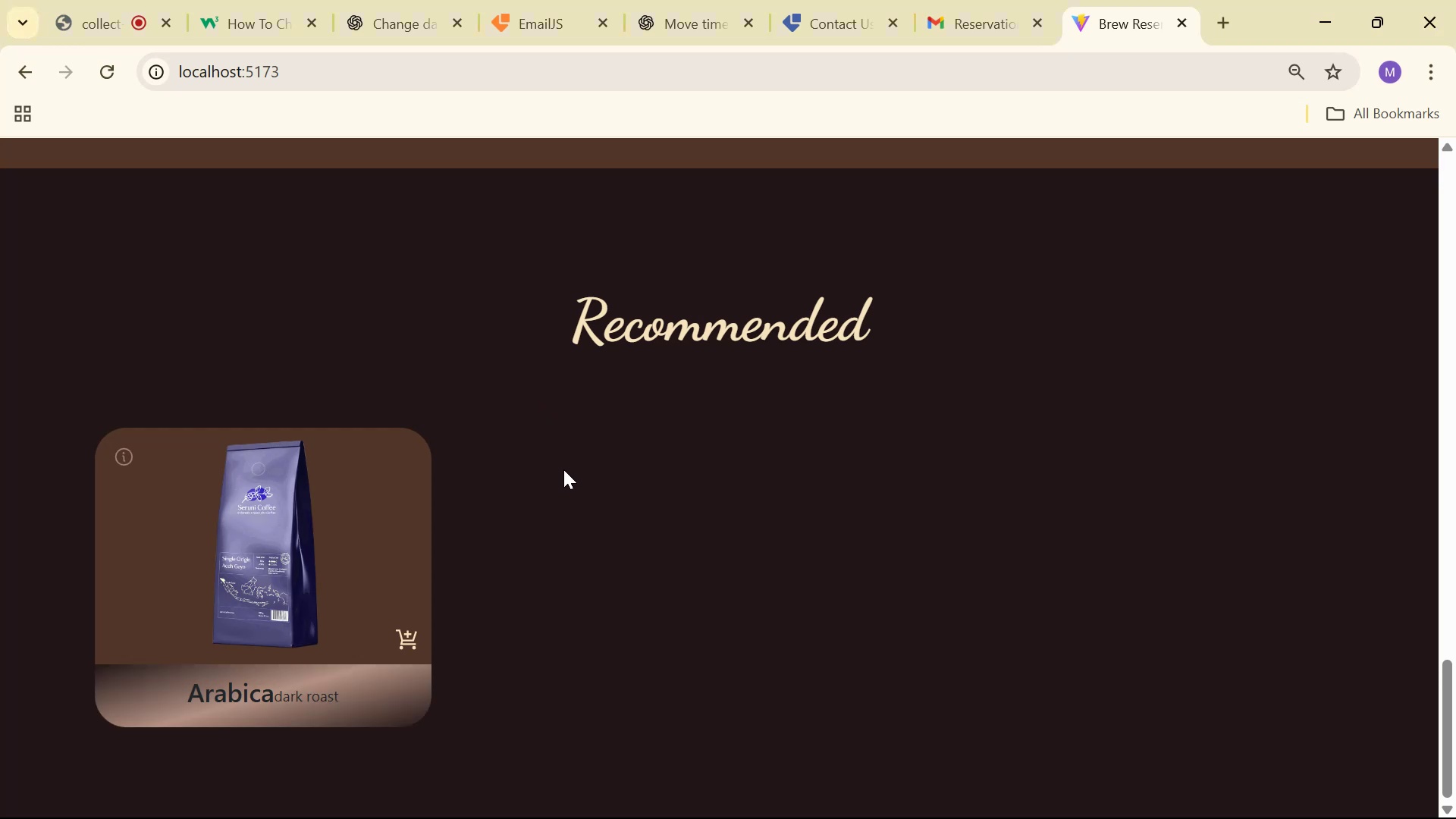 
key(Alt+Tab)
 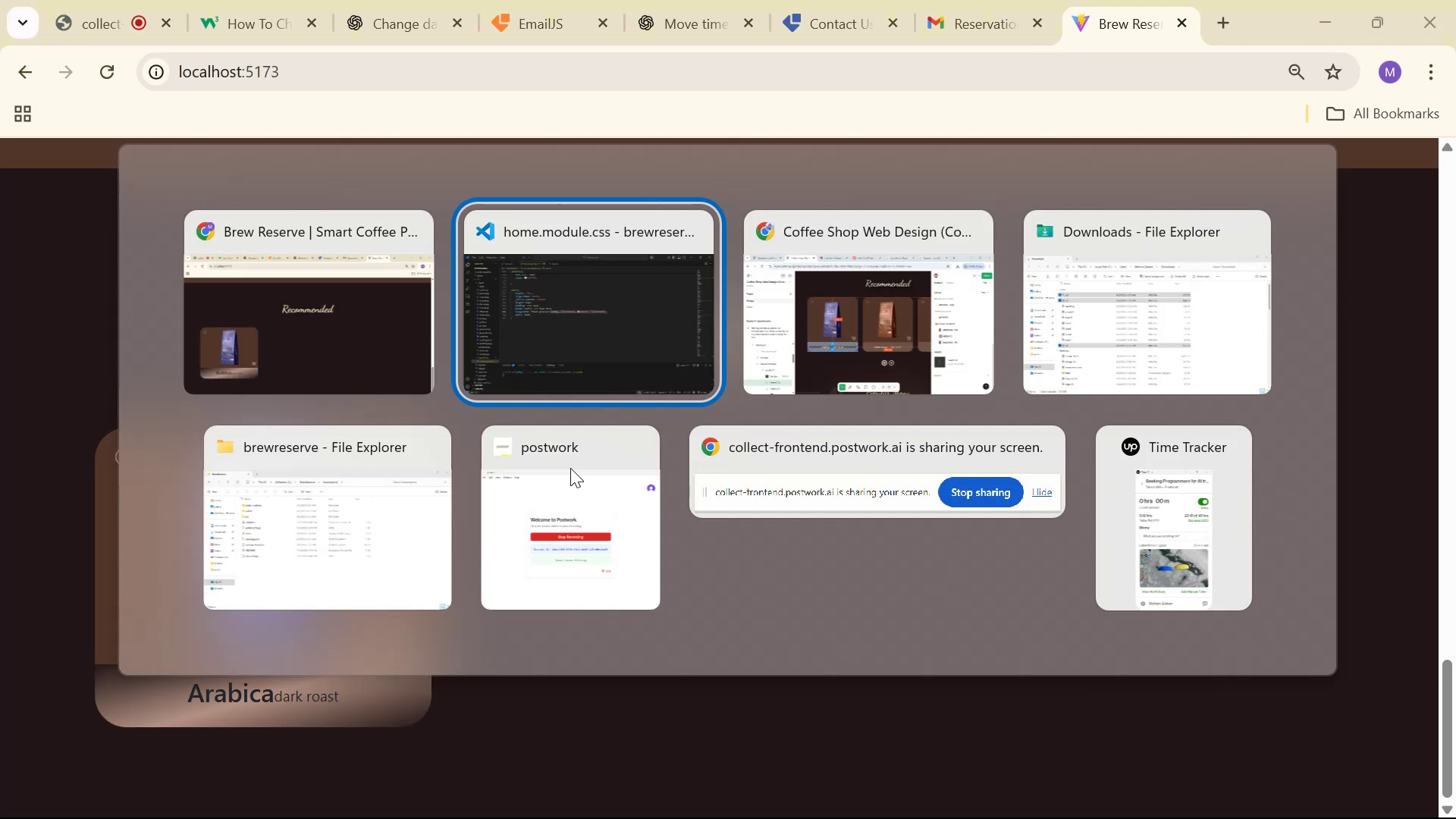 
key(Alt+AltLeft)
 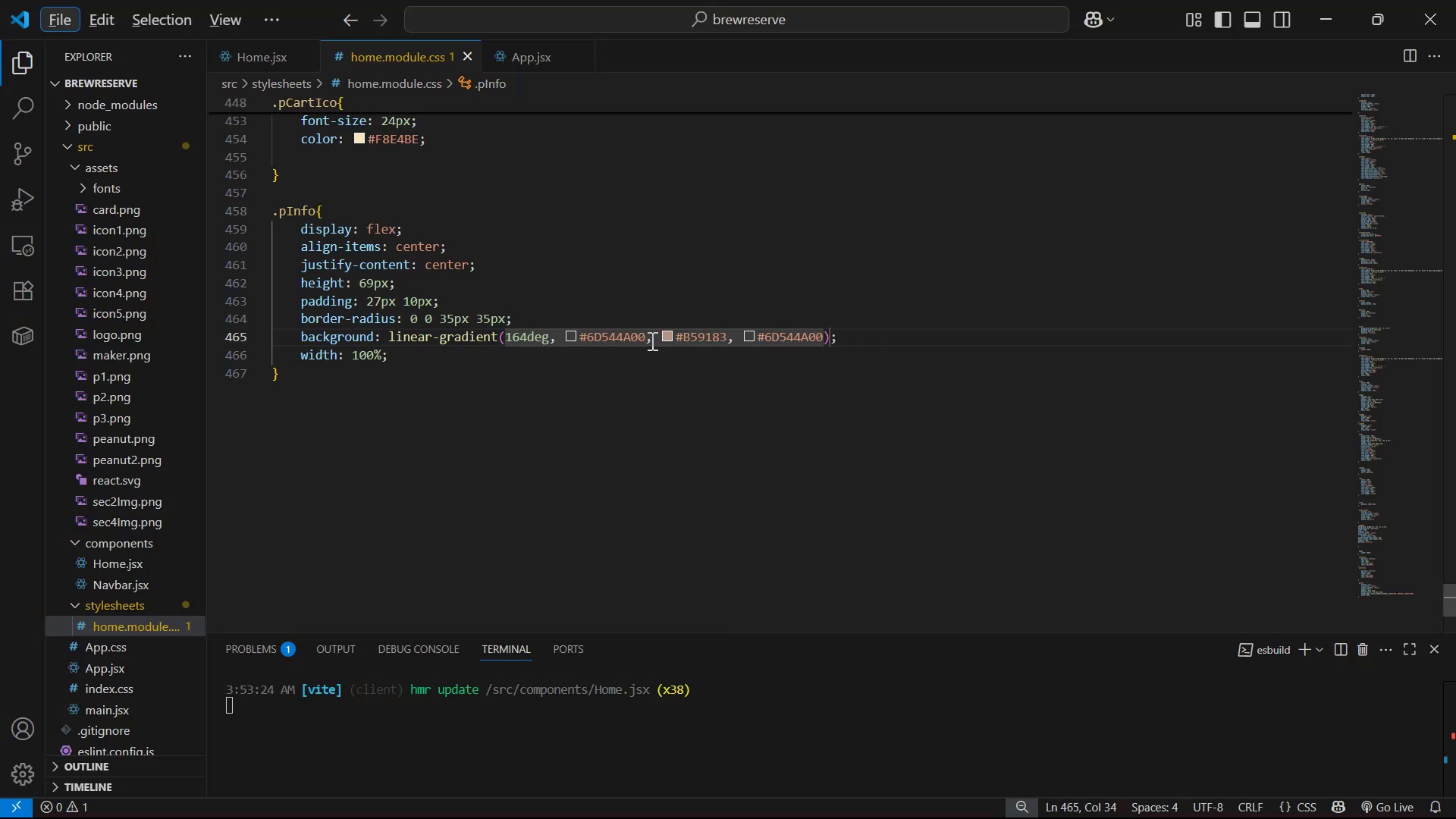 
left_click_drag(start_coordinate=[651, 340], to_coordinate=[565, 335])
 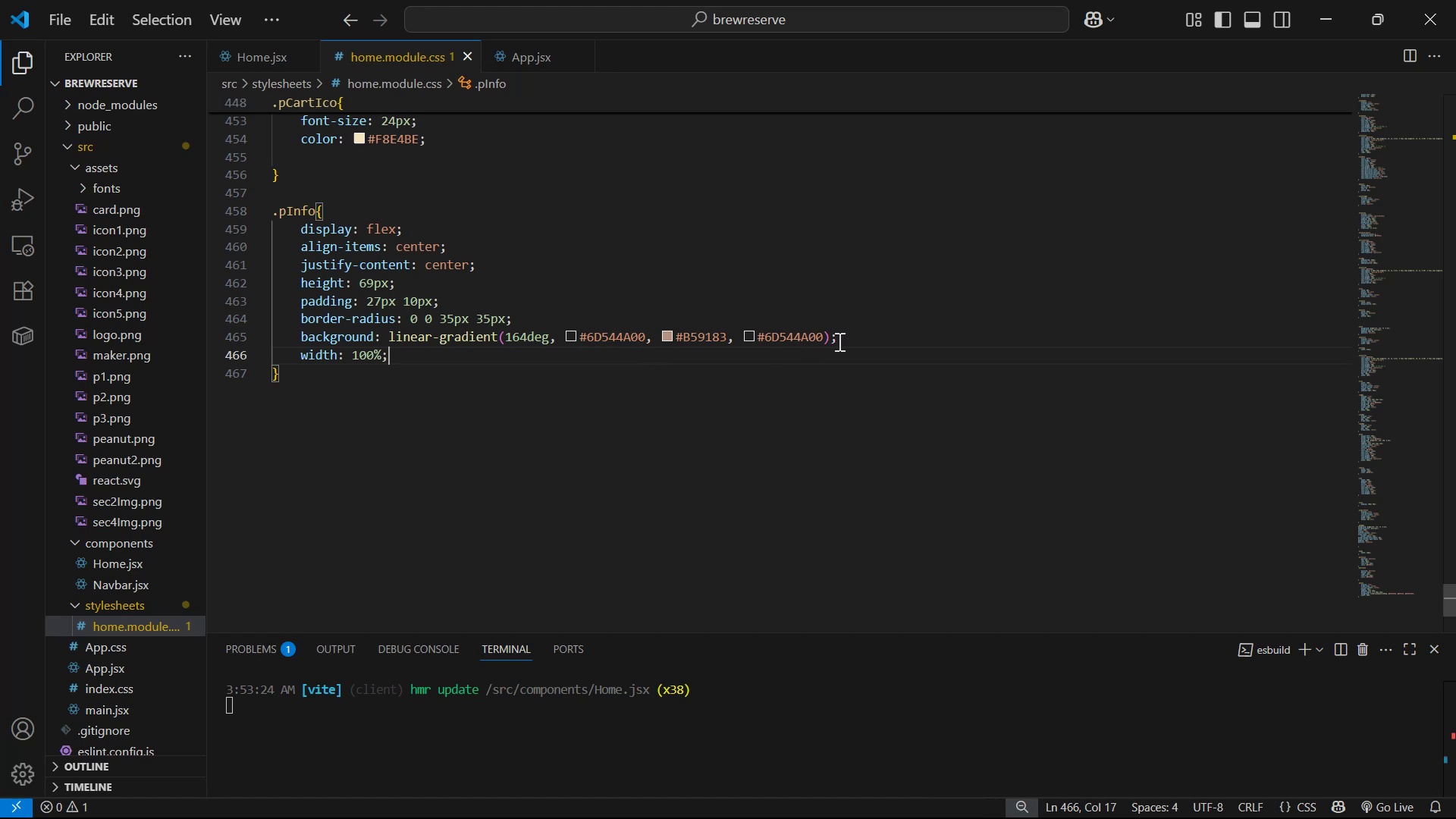 
left_click_drag(start_coordinate=[827, 334], to_coordinate=[387, 335])
 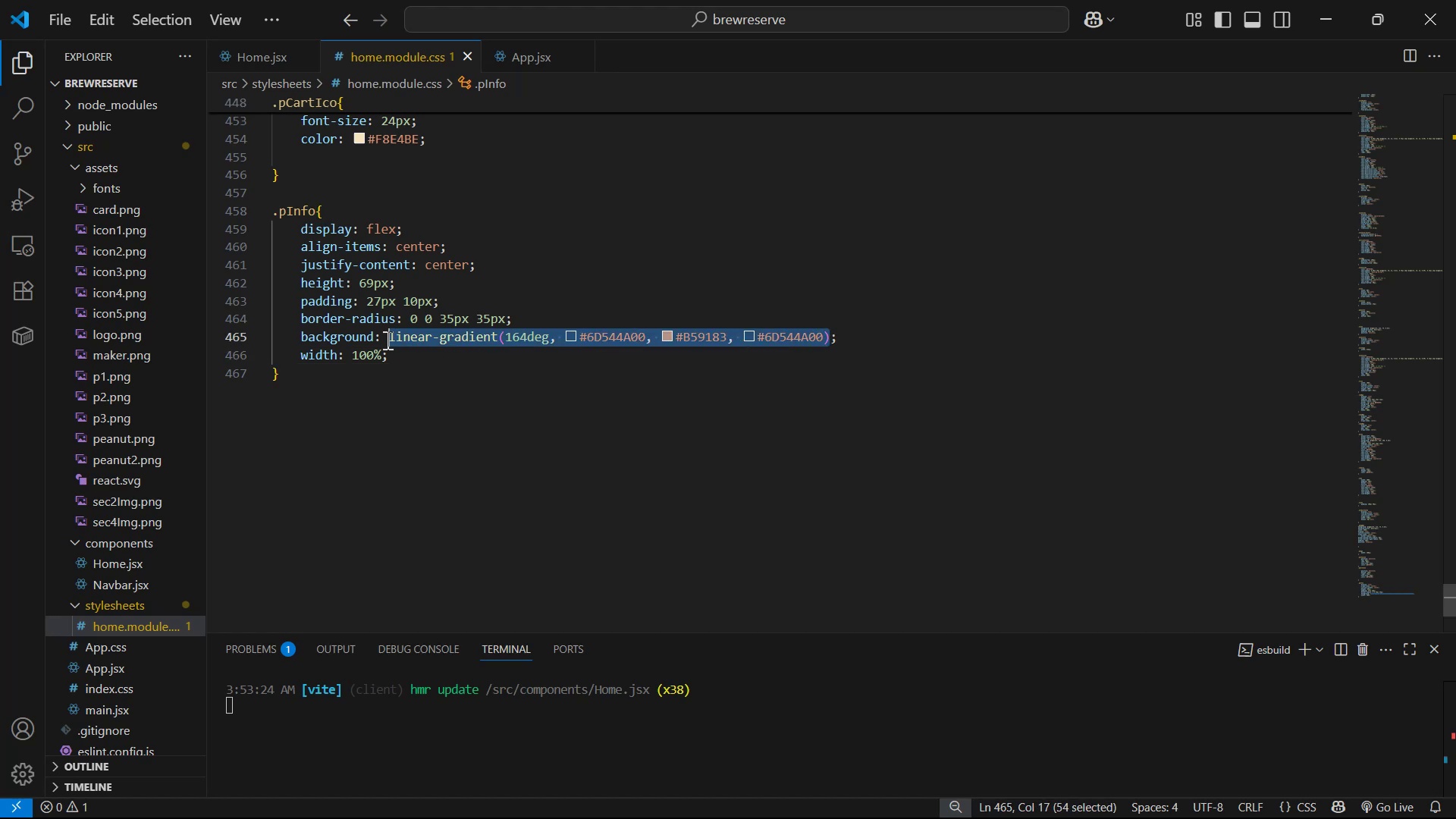 
key(Alt+AltLeft)
 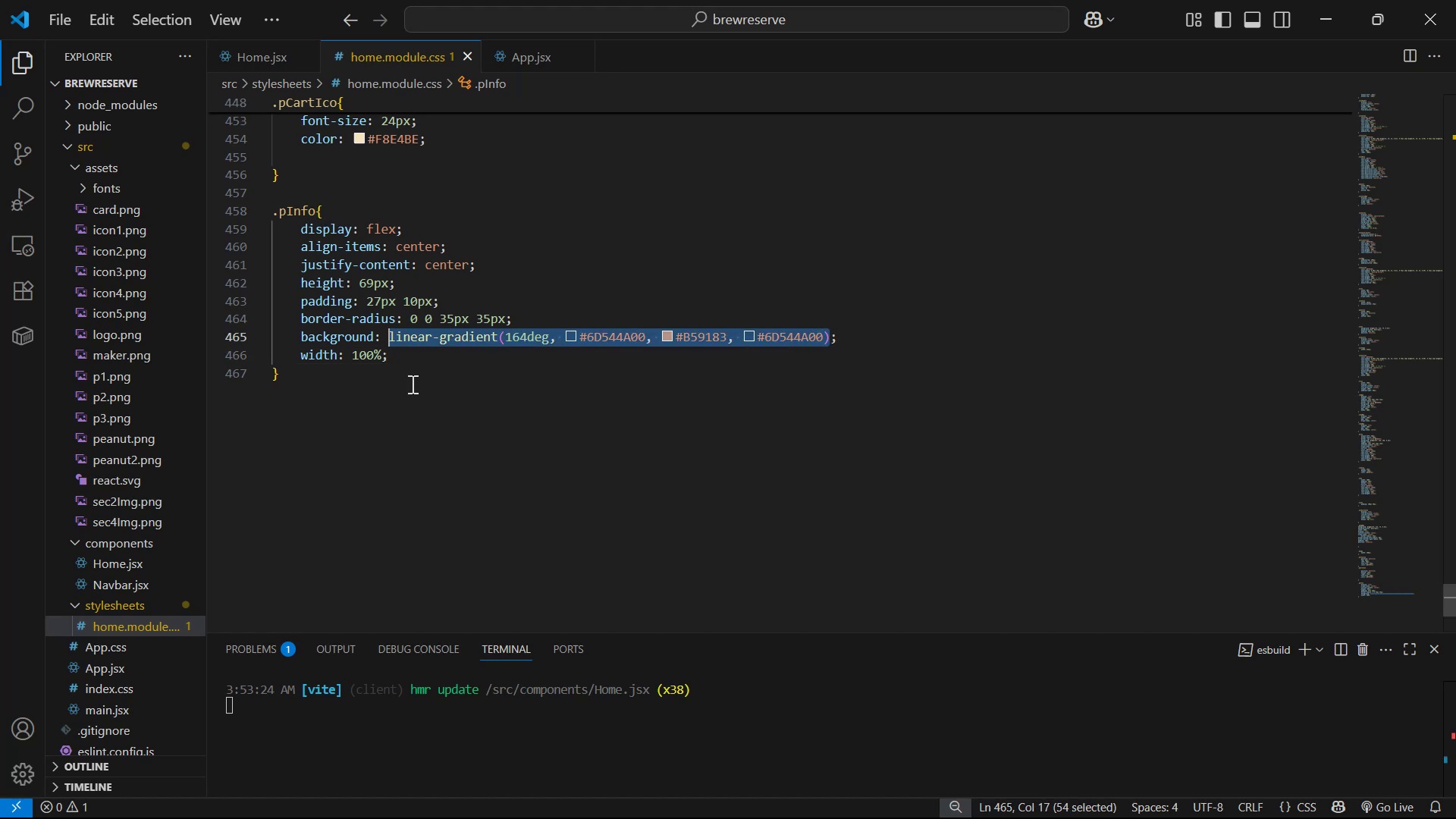 
key(Alt+Tab)
 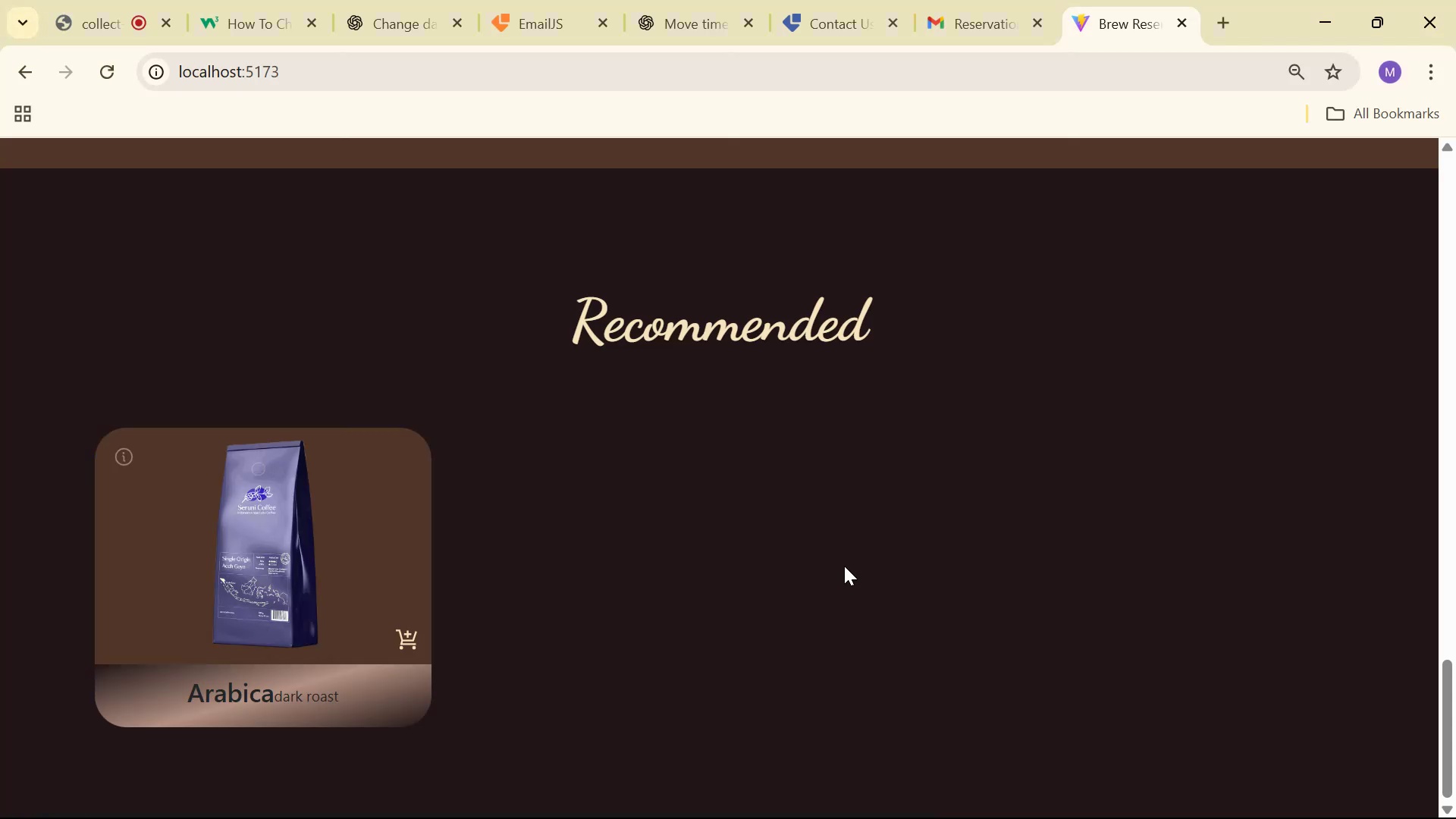 
key(Alt+AltLeft)
 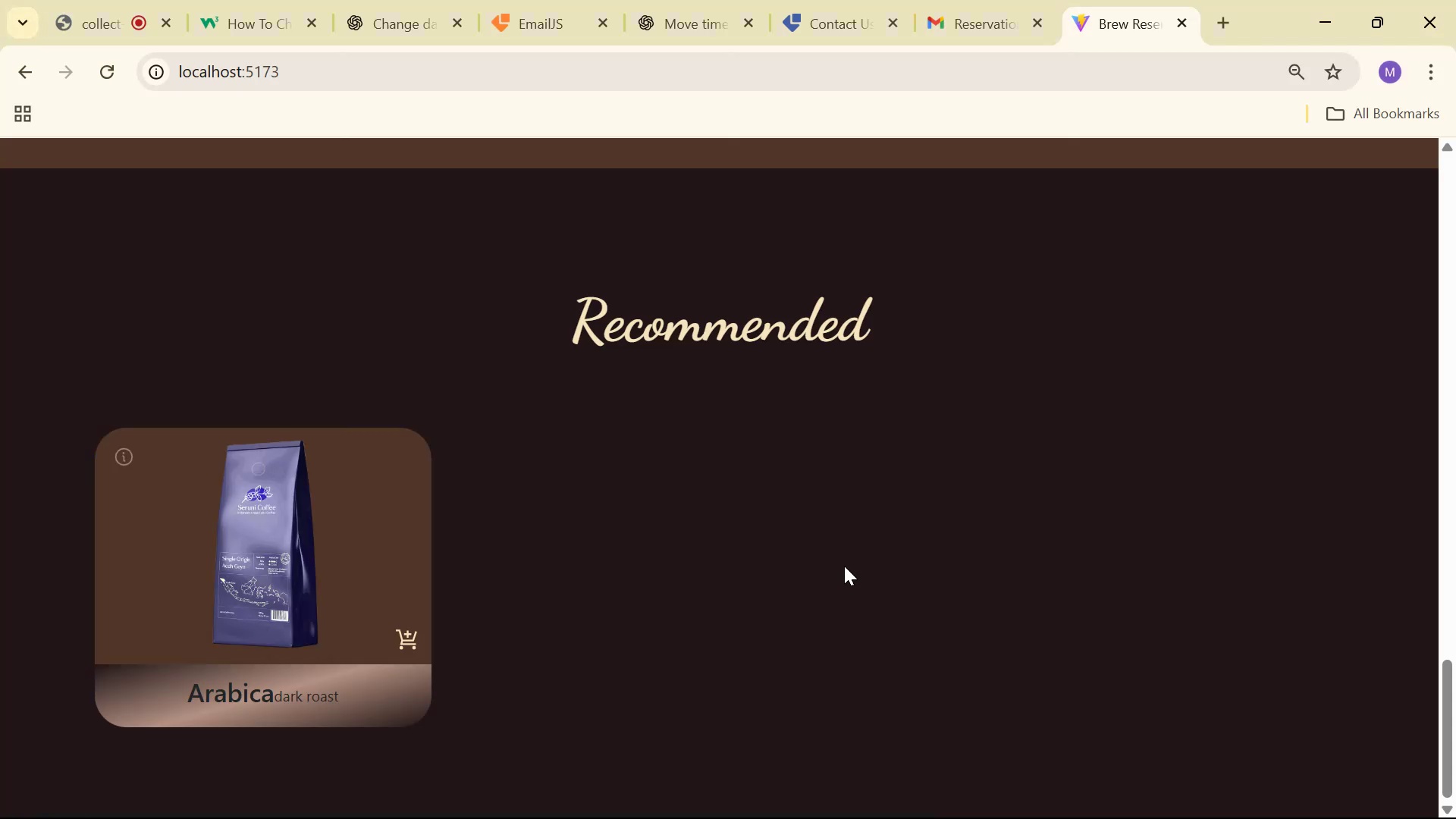 
key(Alt+Tab)
 